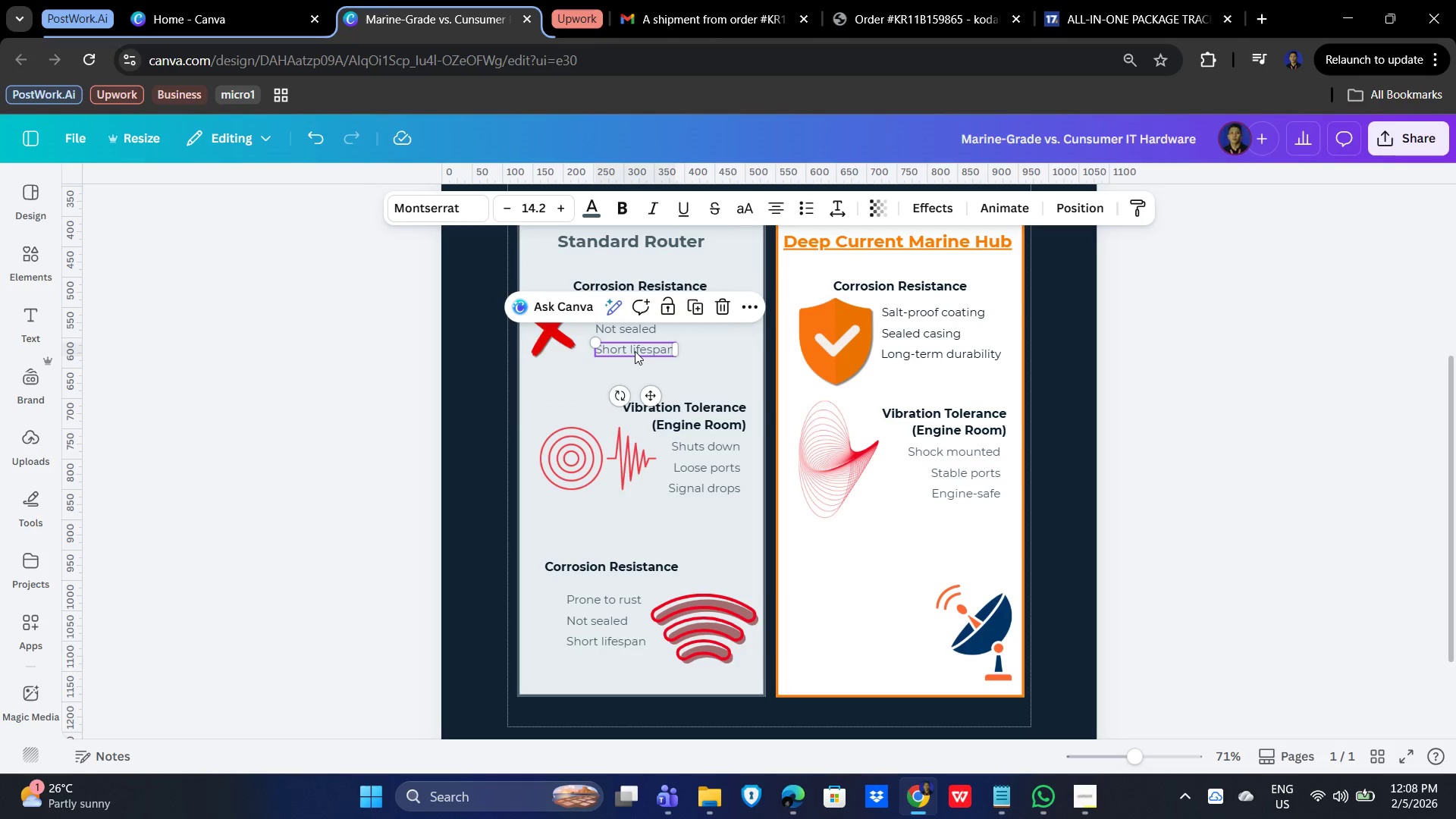 
hold_key(key=ShiftLeft, duration=1.36)
left_click([640, 324])
 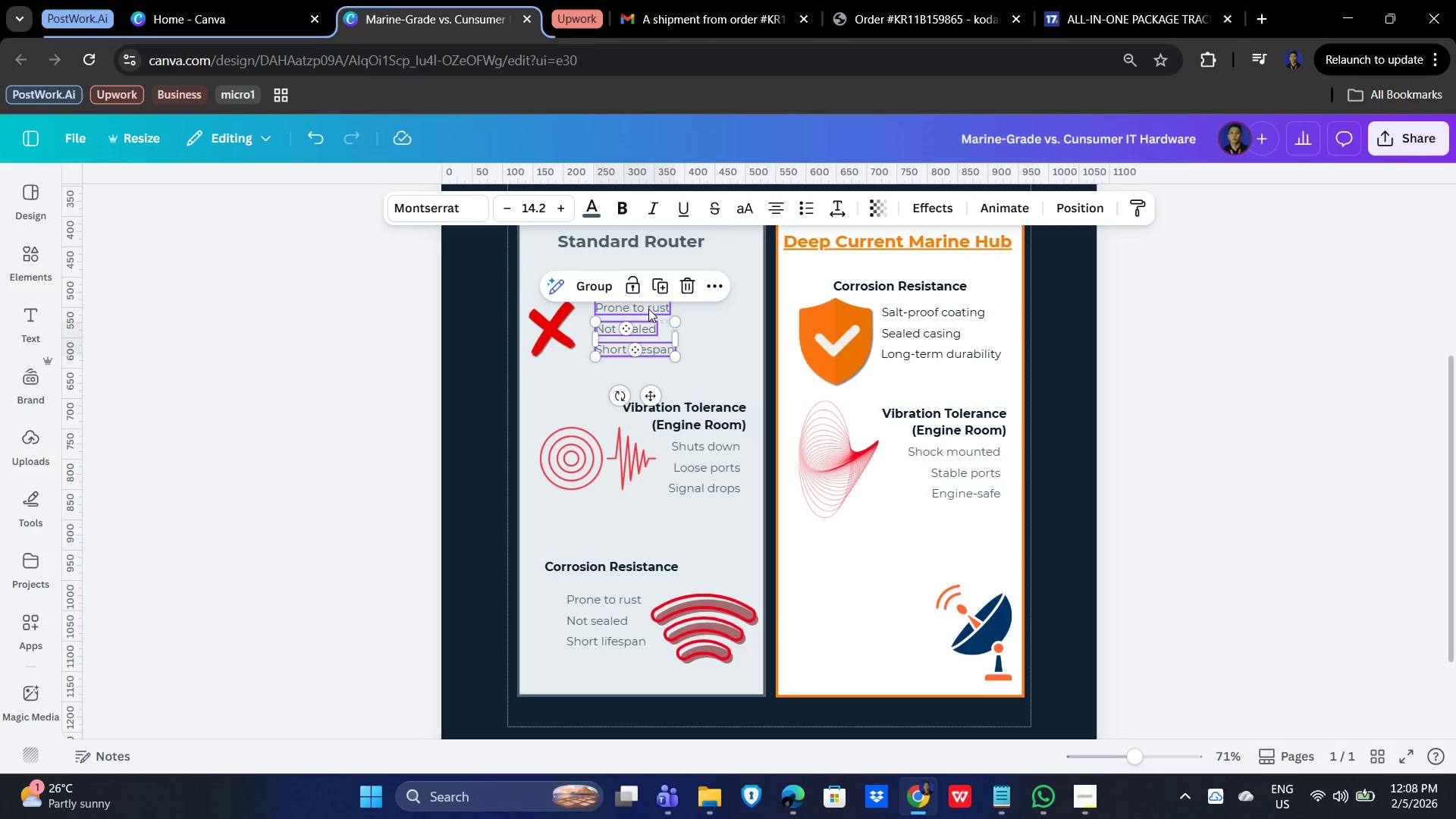 
double_click([648, 309])
 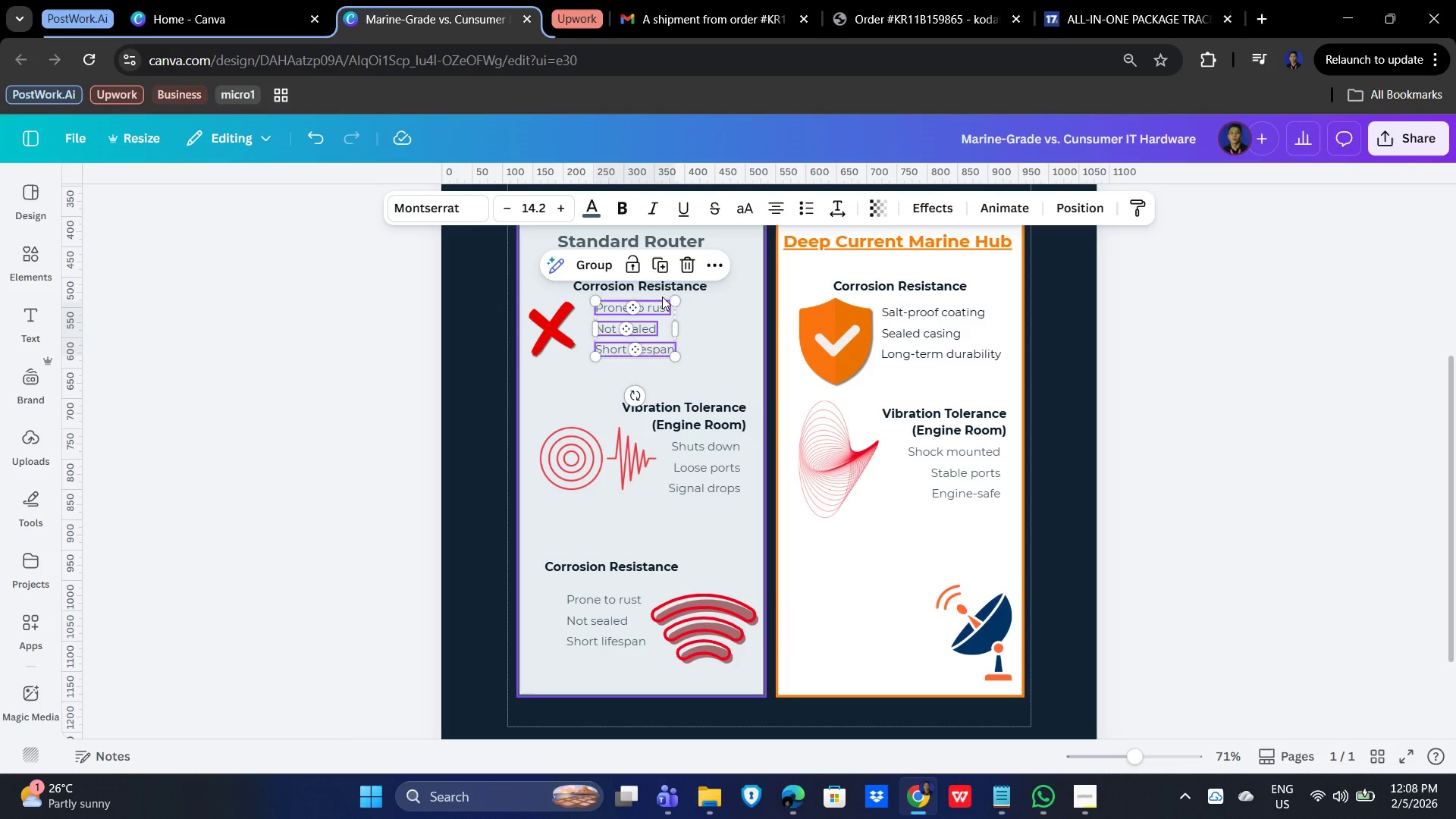 
left_click([667, 289])
 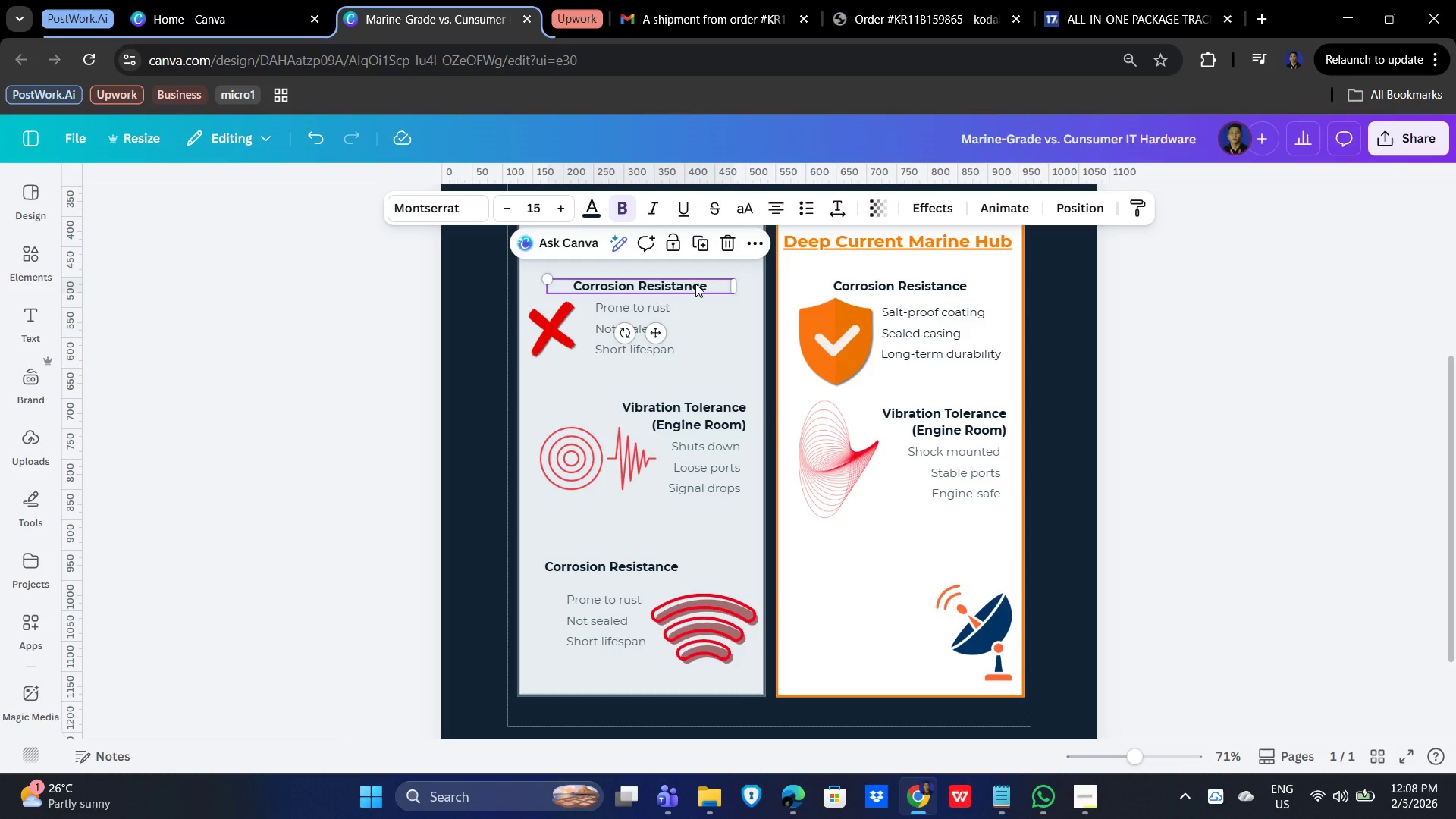 
left_click_drag(start_coordinate=[695, 283], to_coordinate=[664, 285])
 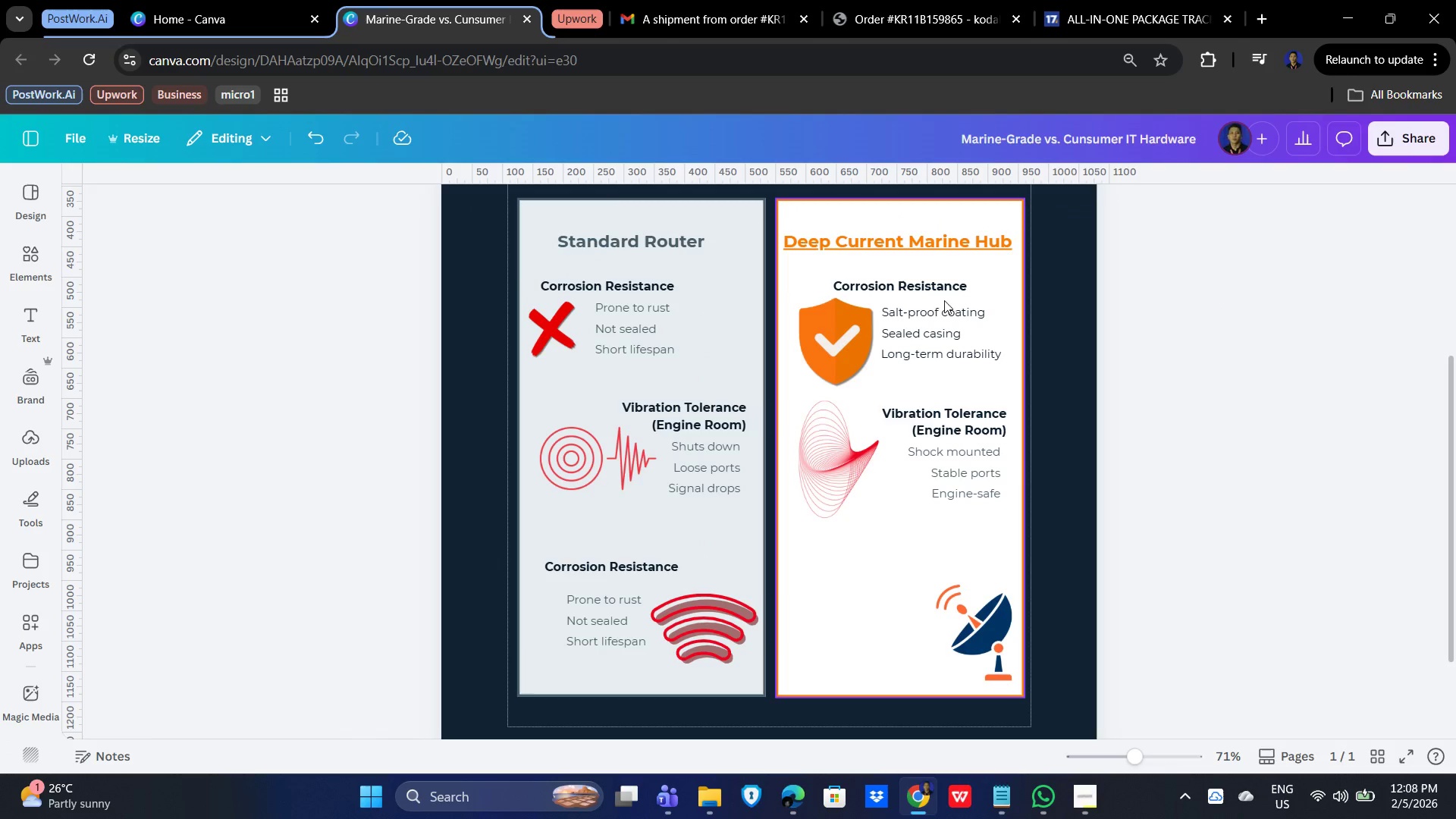 
double_click([907, 300])
 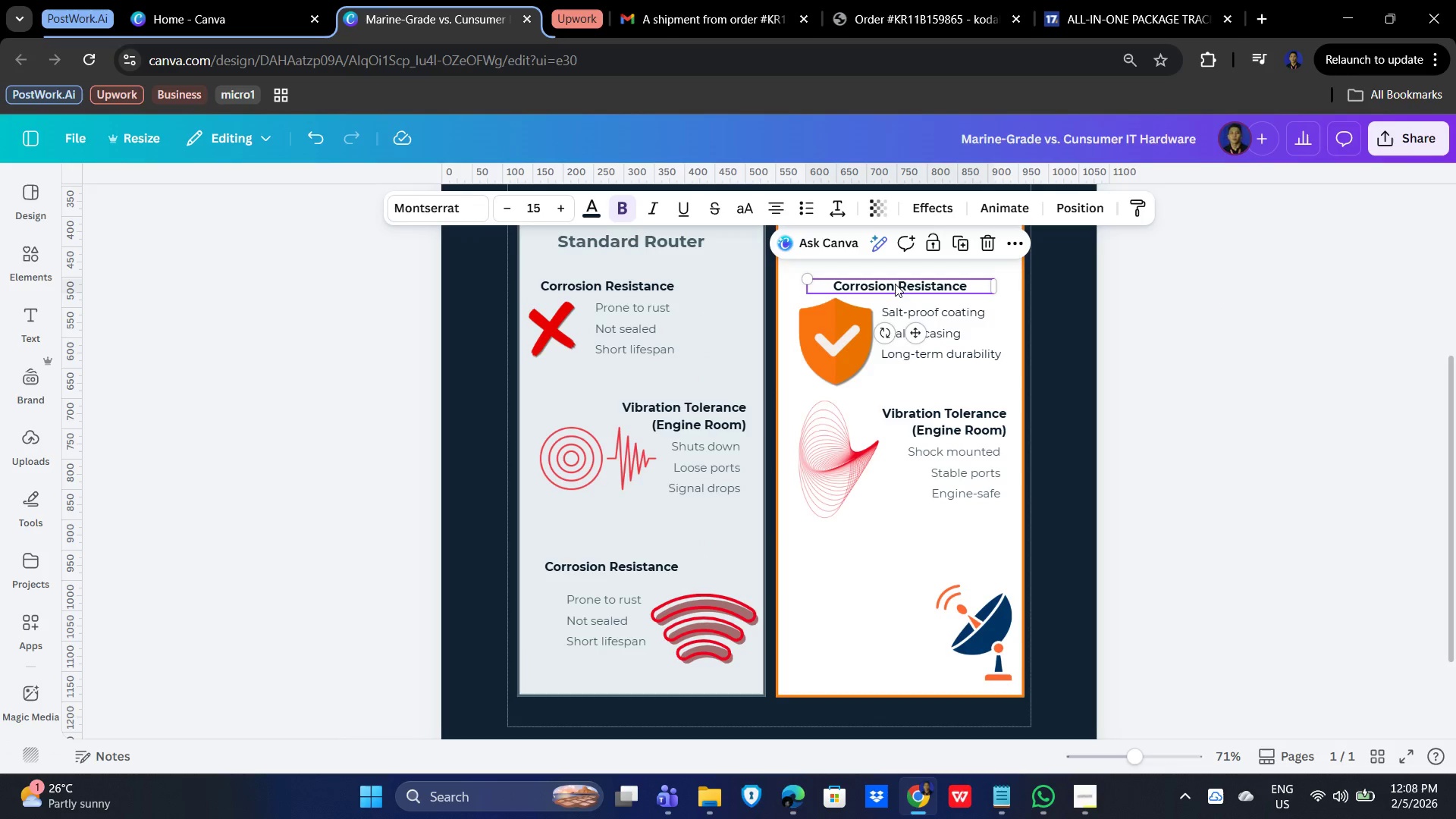 
left_click_drag(start_coordinate=[888, 284], to_coordinate=[864, 284])
 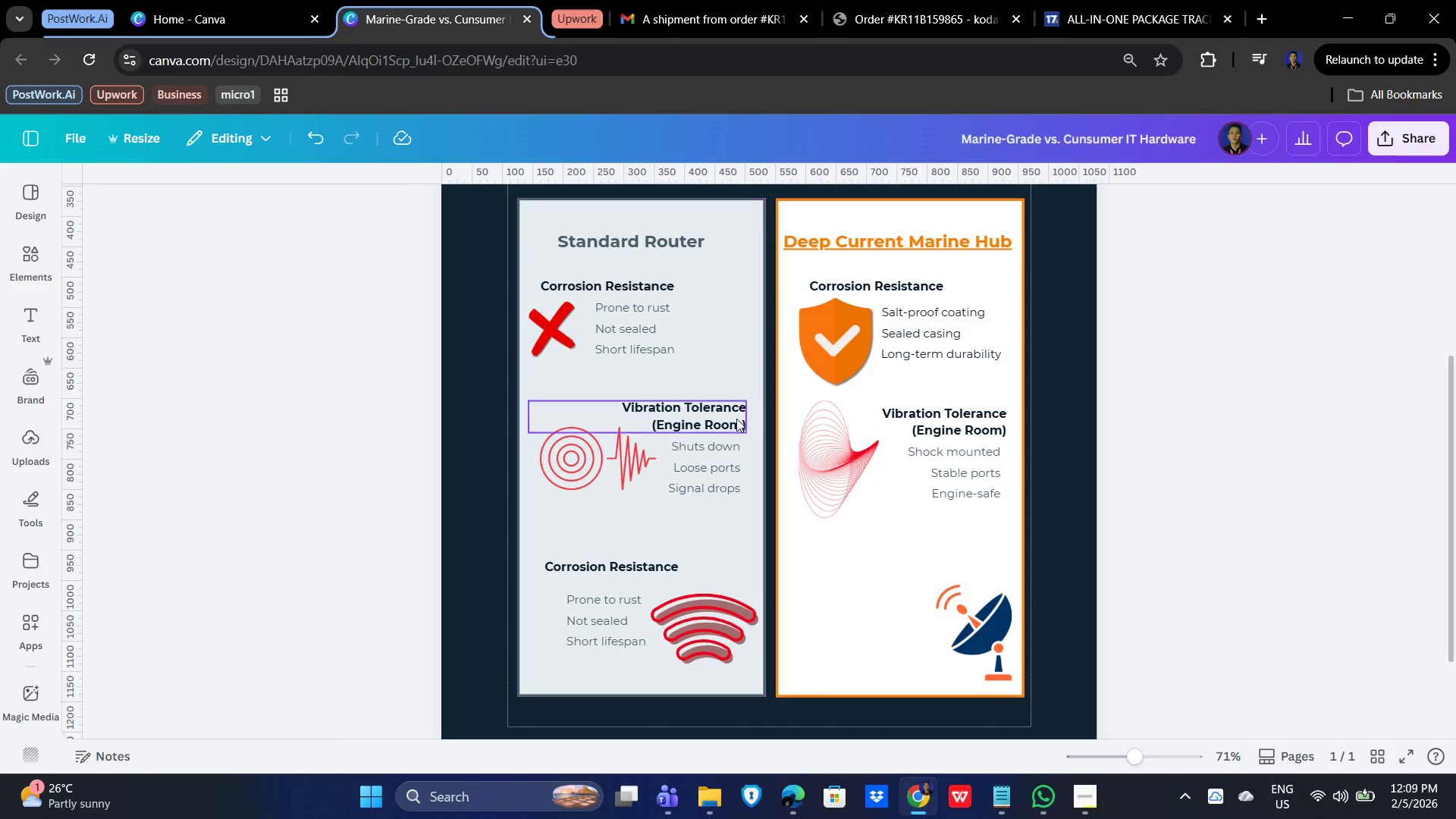 
hold_key(key=ShiftLeft, duration=1.51)
double_click([628, 325])
 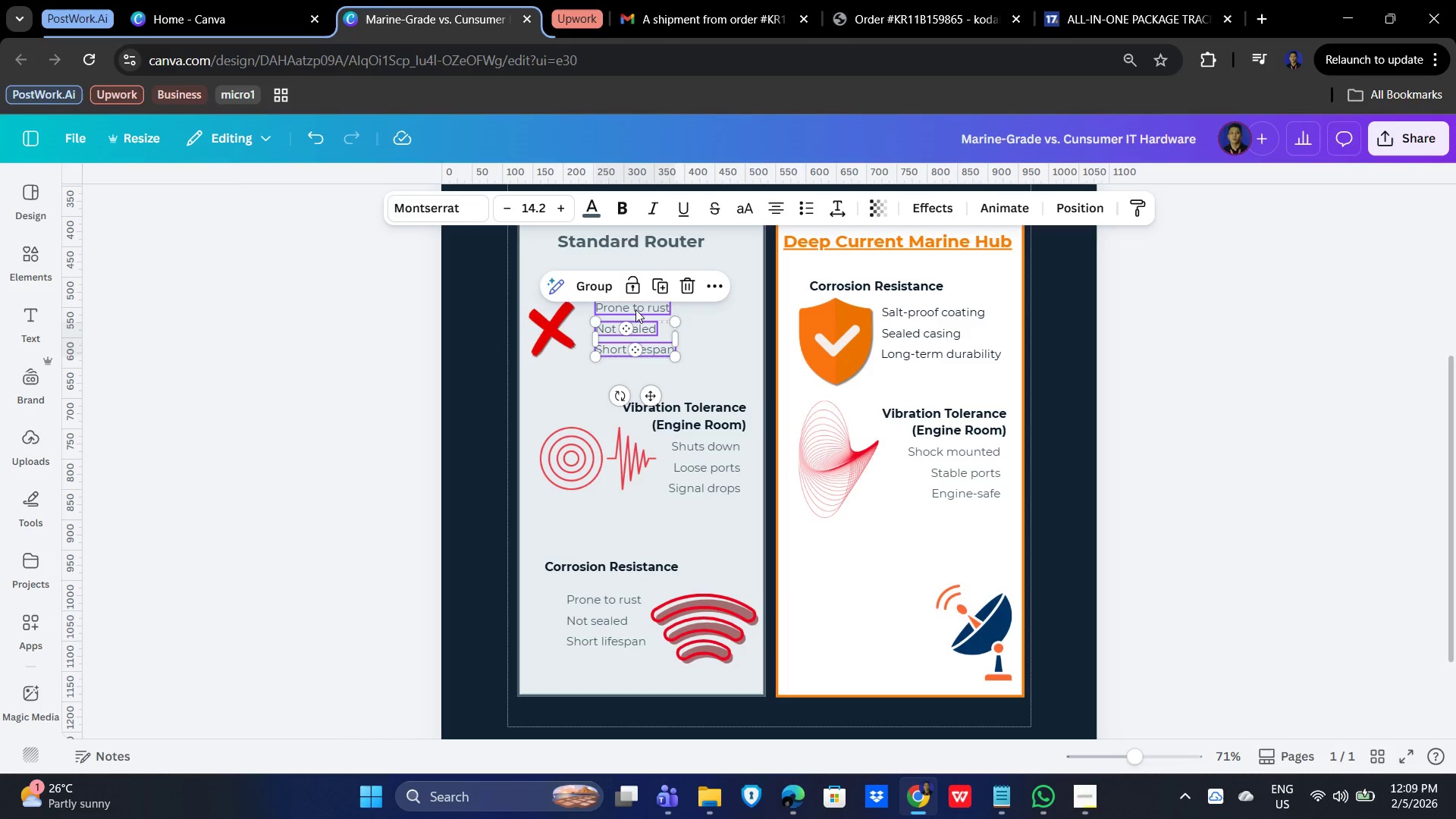 
left_click([635, 309])
 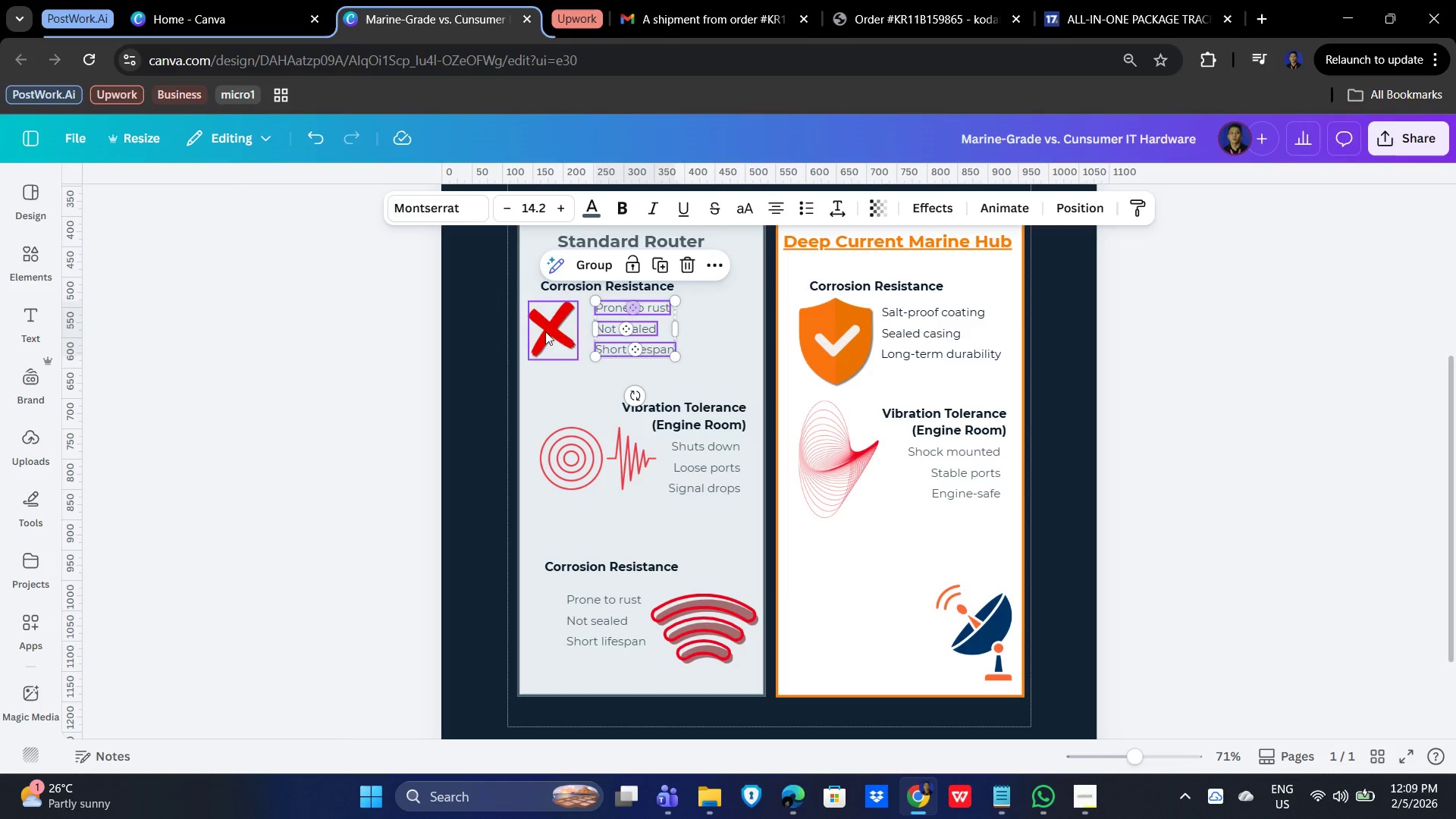 
double_click([541, 334])
 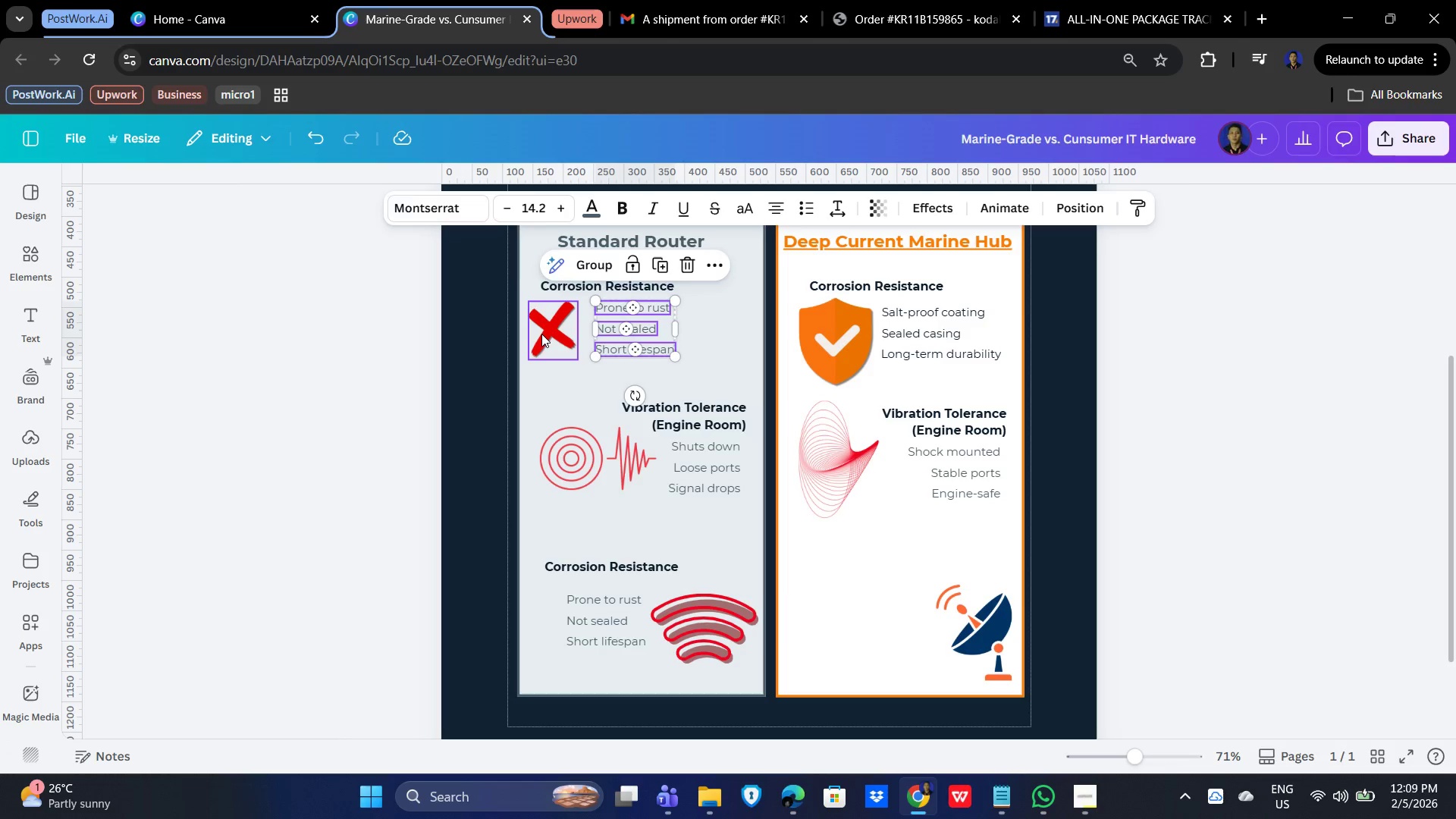 
key(Shift+ShiftLeft)
 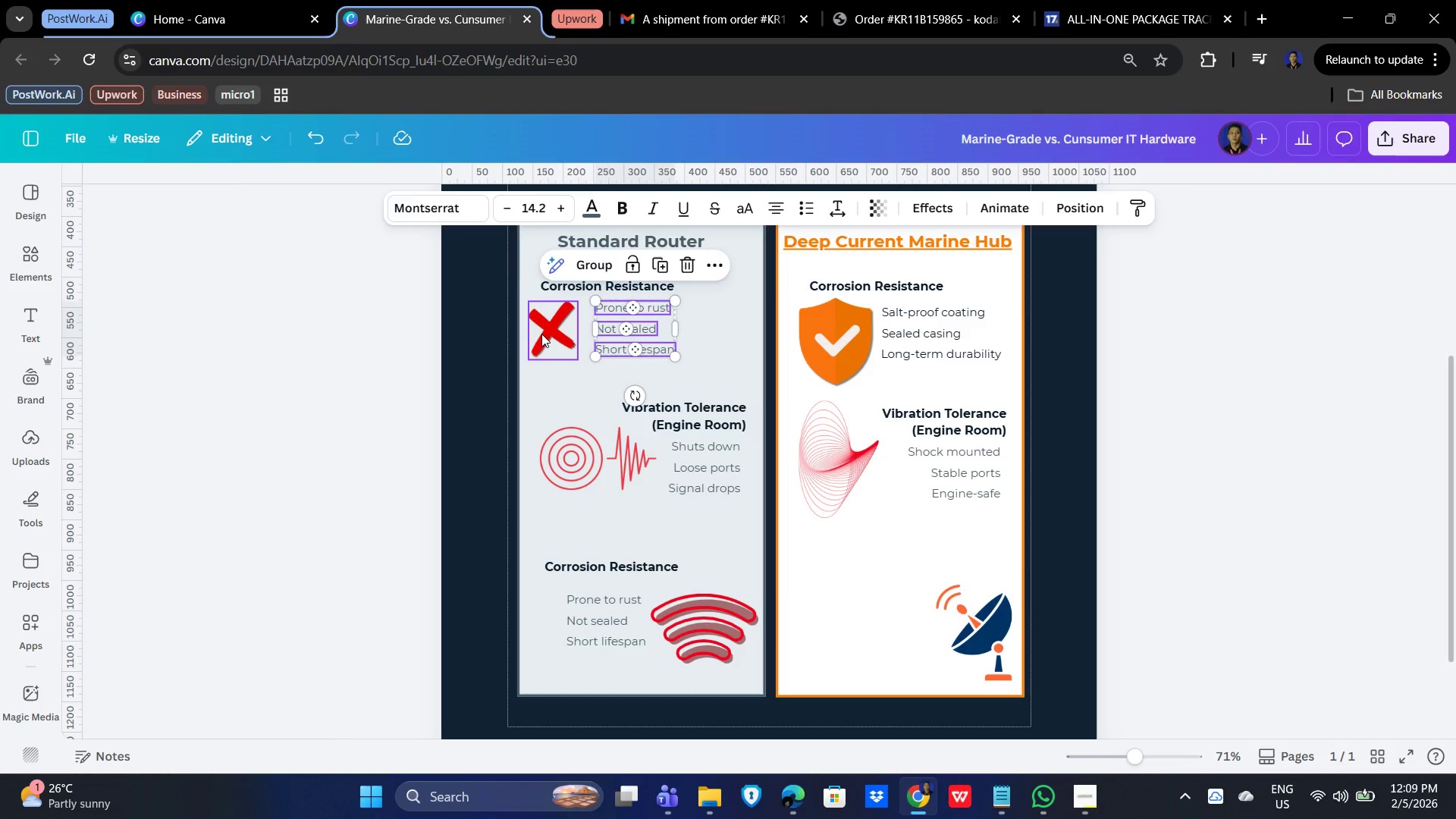 
key(Shift+ShiftLeft)
 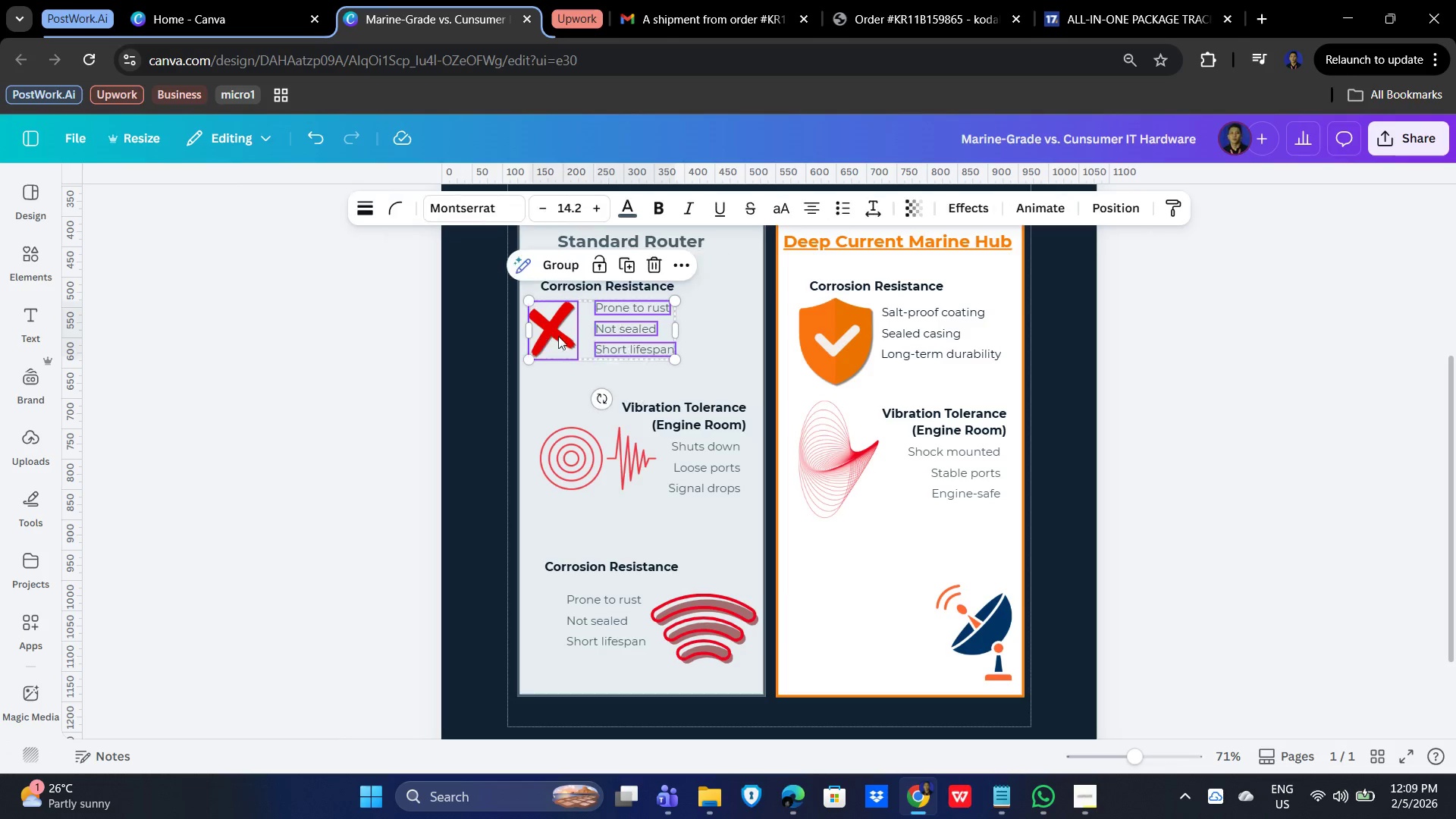 
key(Shift+ShiftLeft)
 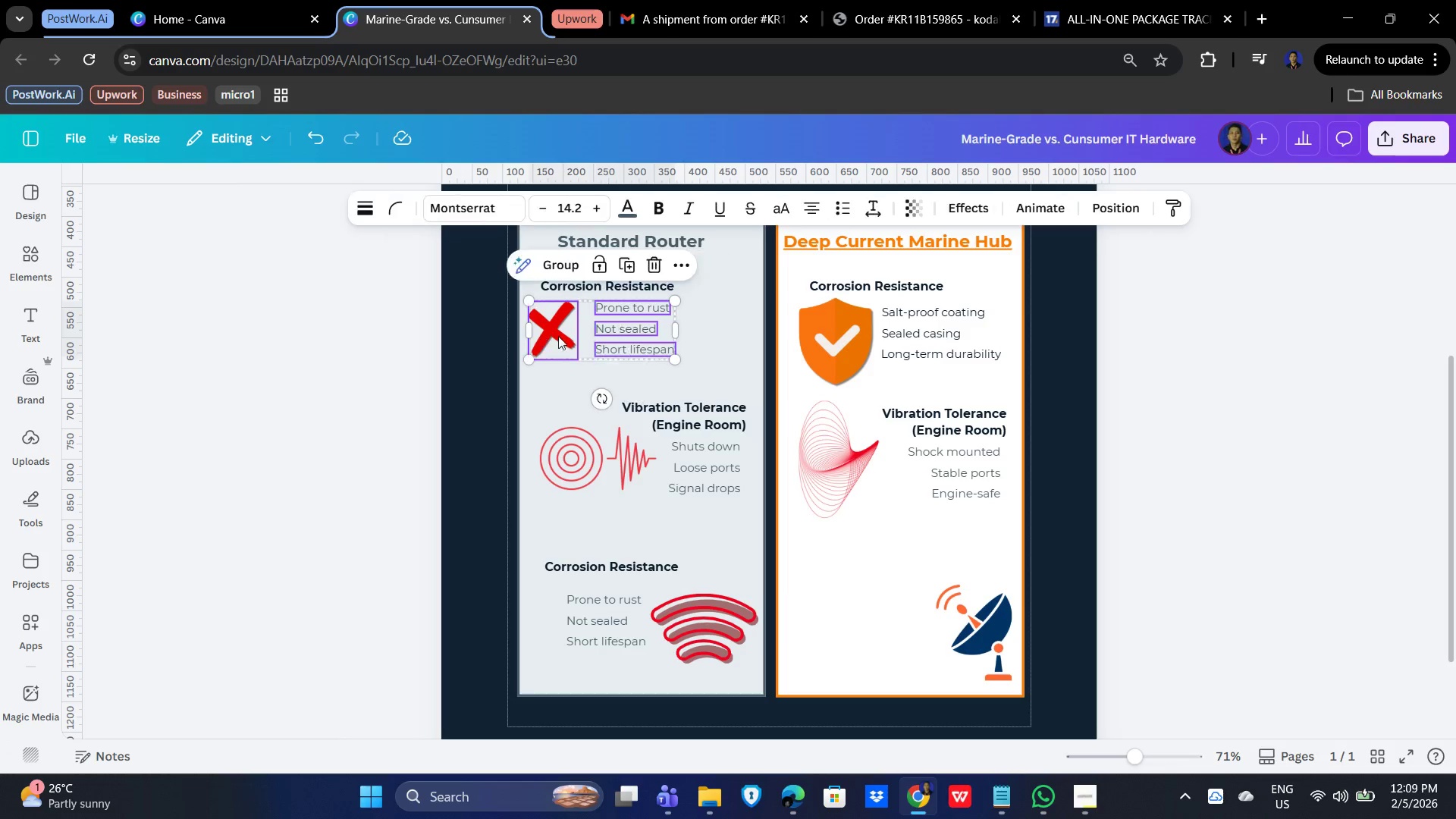 
key(Shift+ShiftLeft)
 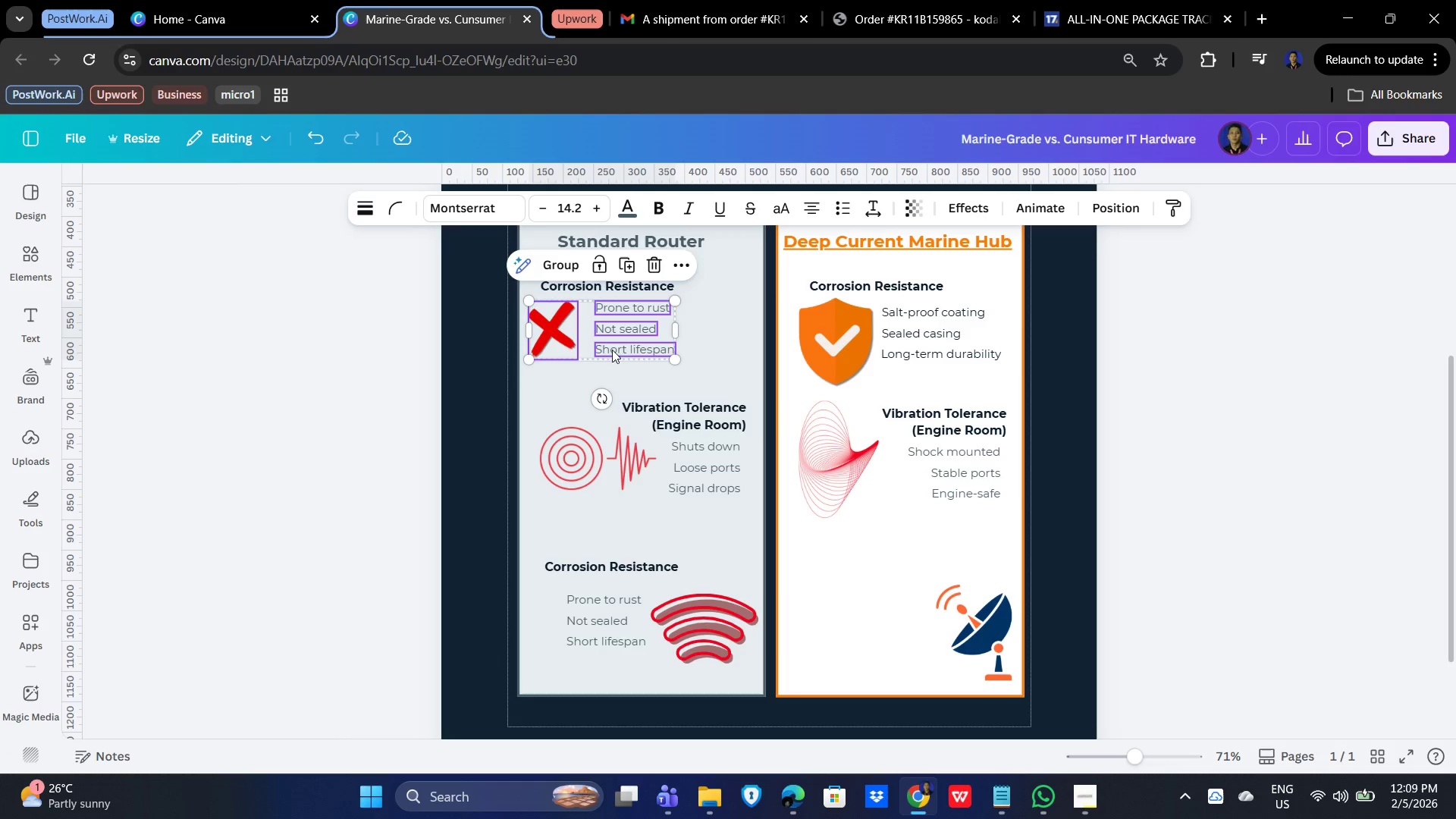 
key(Shift+ShiftLeft)
 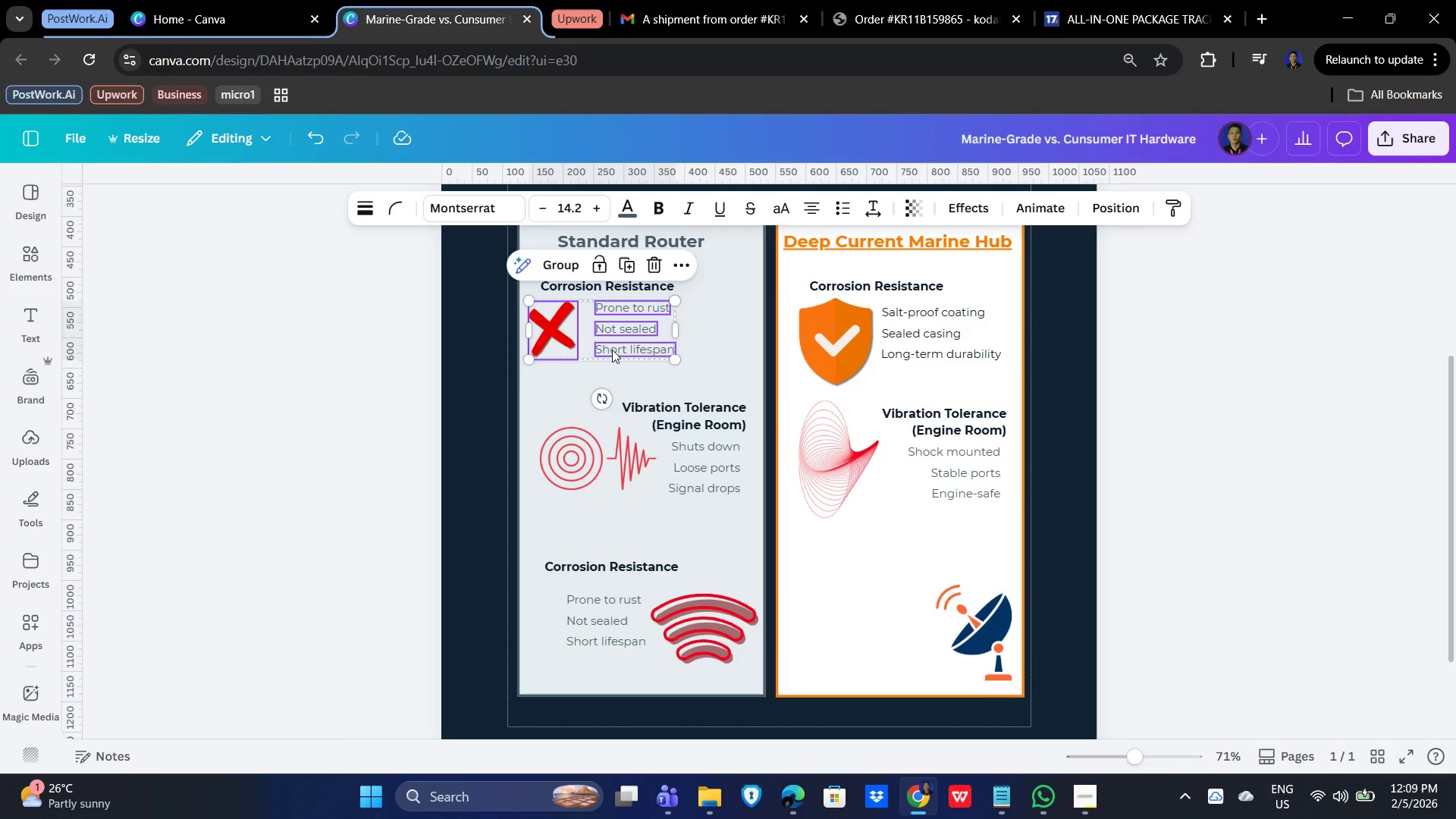 
key(Shift+ShiftLeft)
 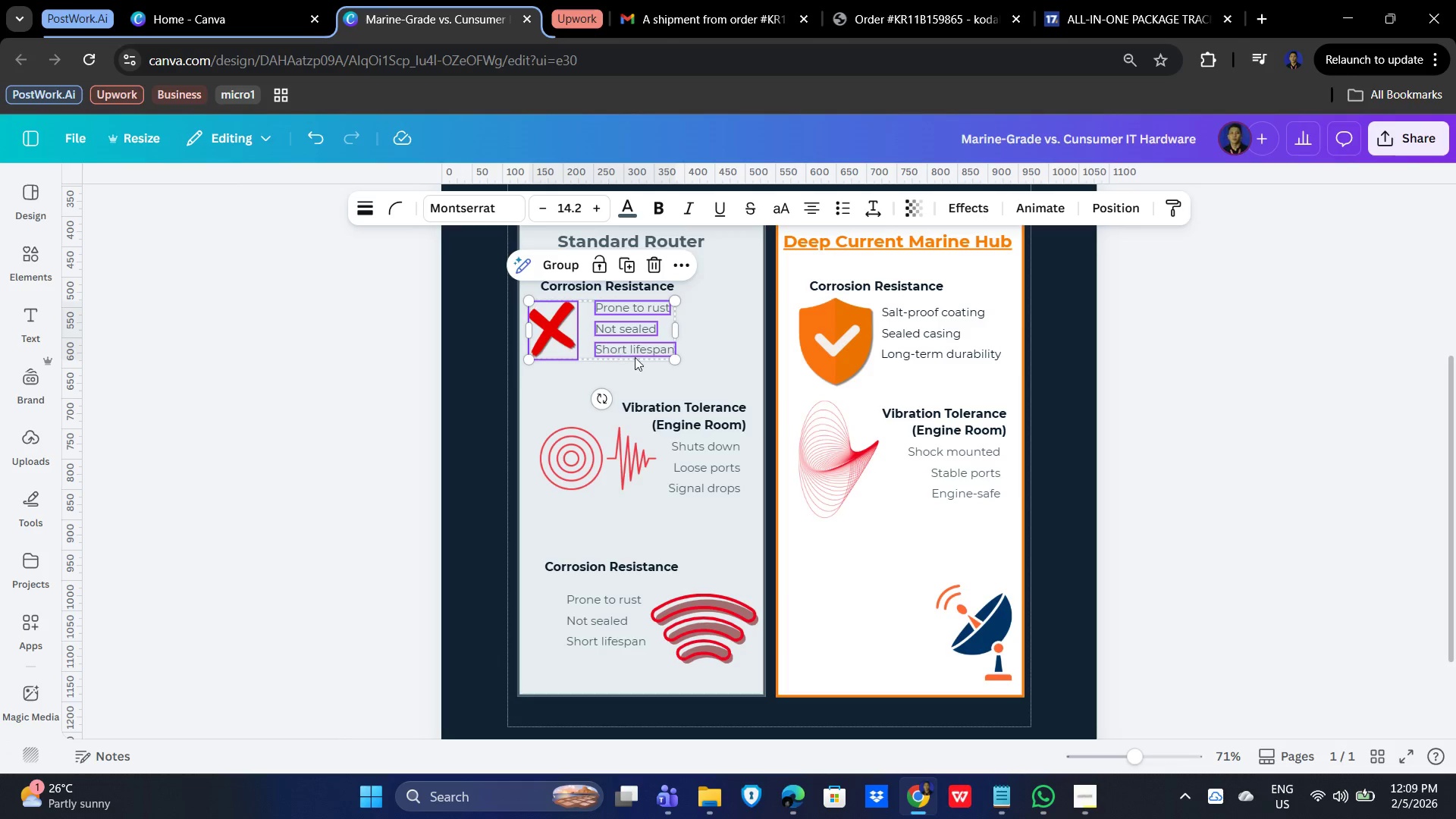 
key(Shift+ShiftLeft)
 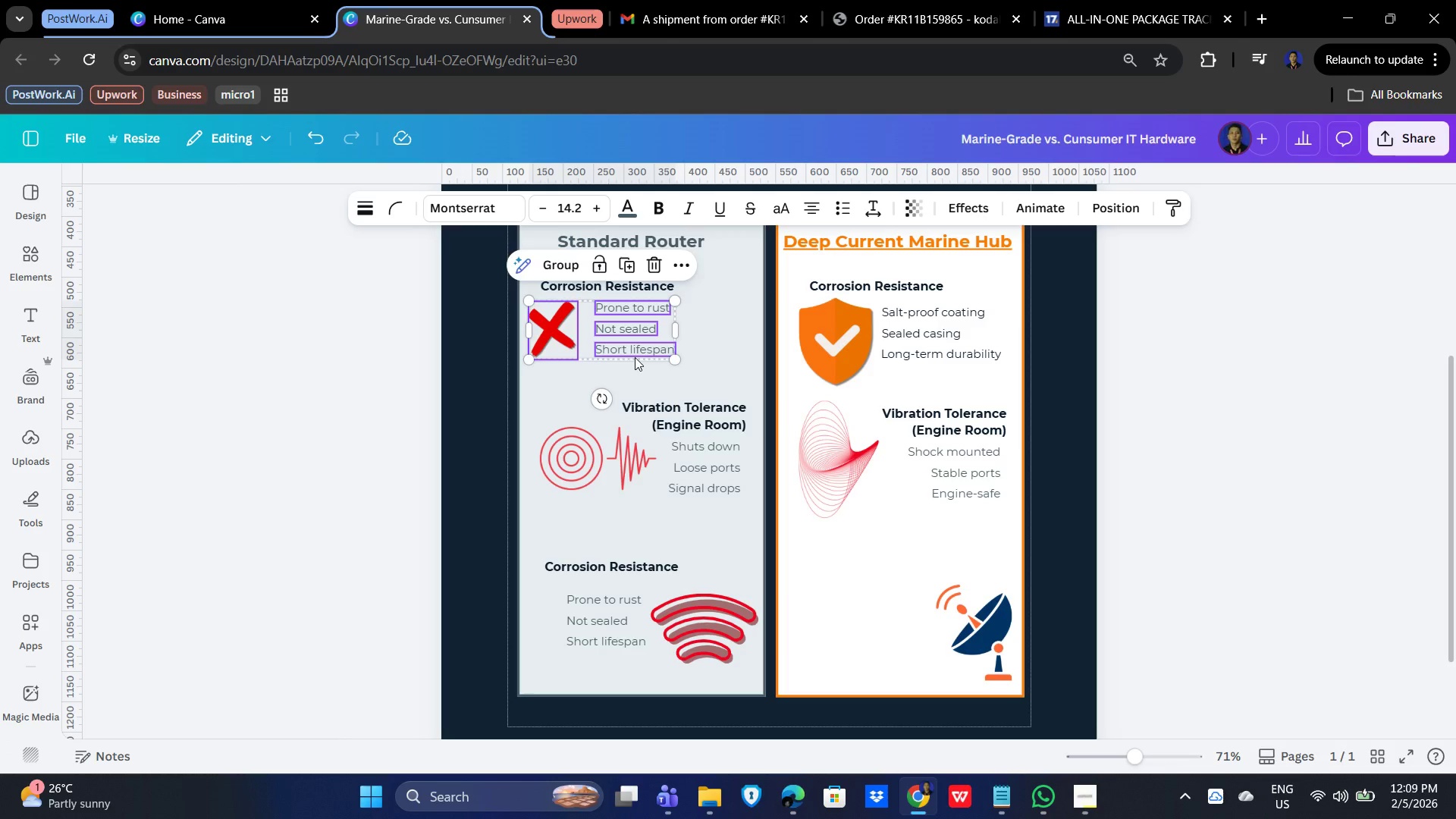 
key(ArrowDown)
 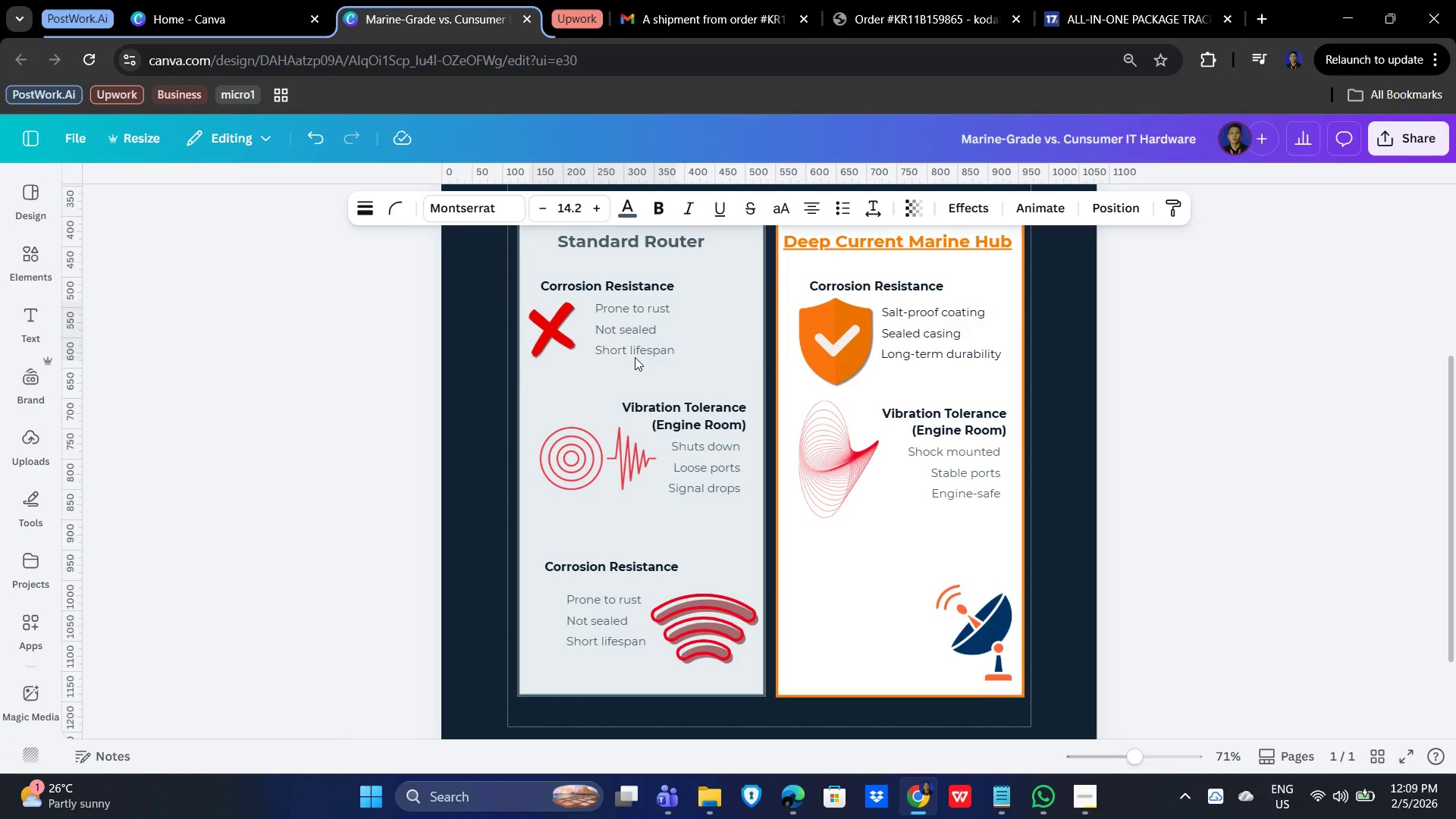 
key(ArrowDown)
 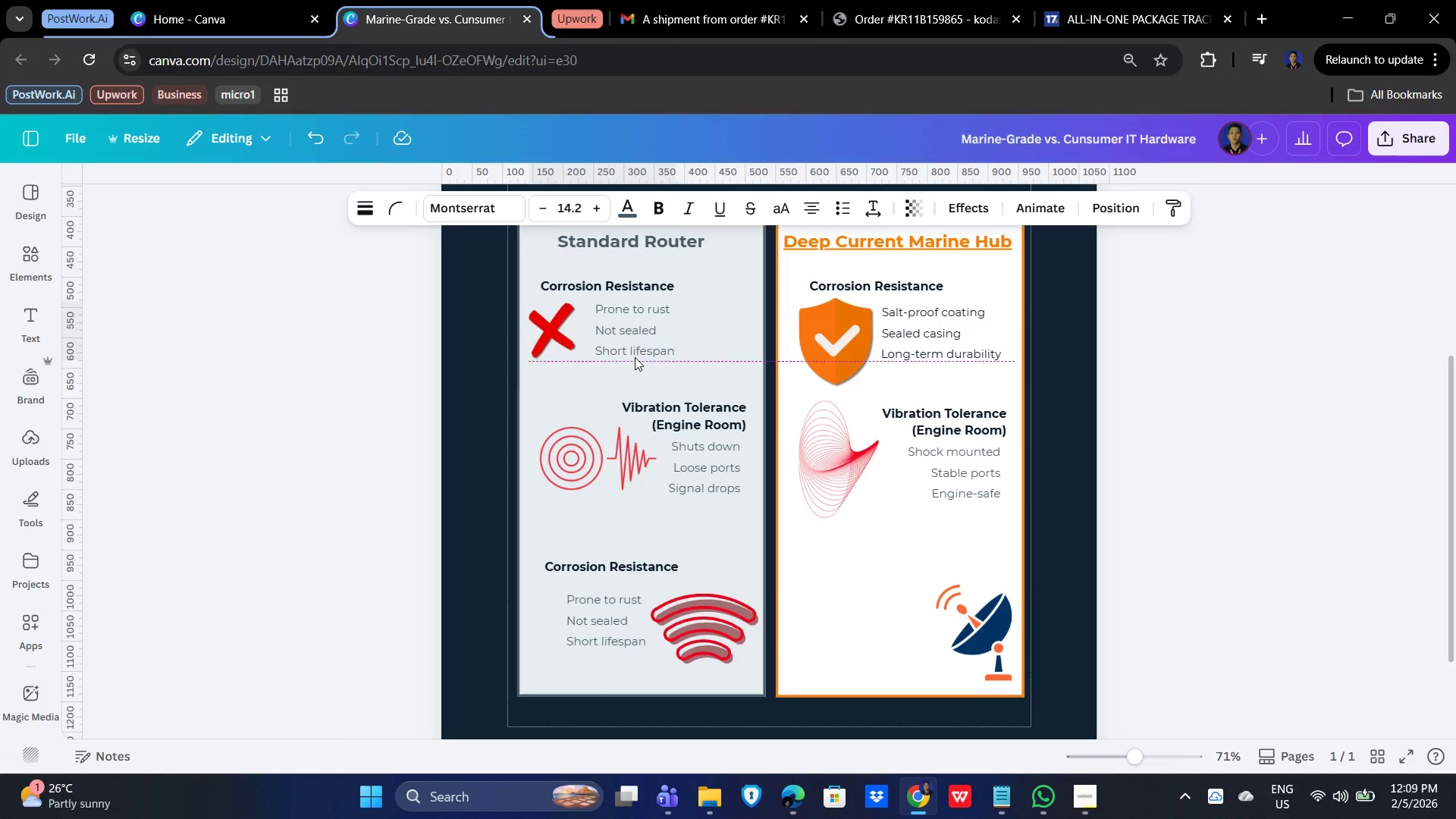 
key(ArrowDown)
 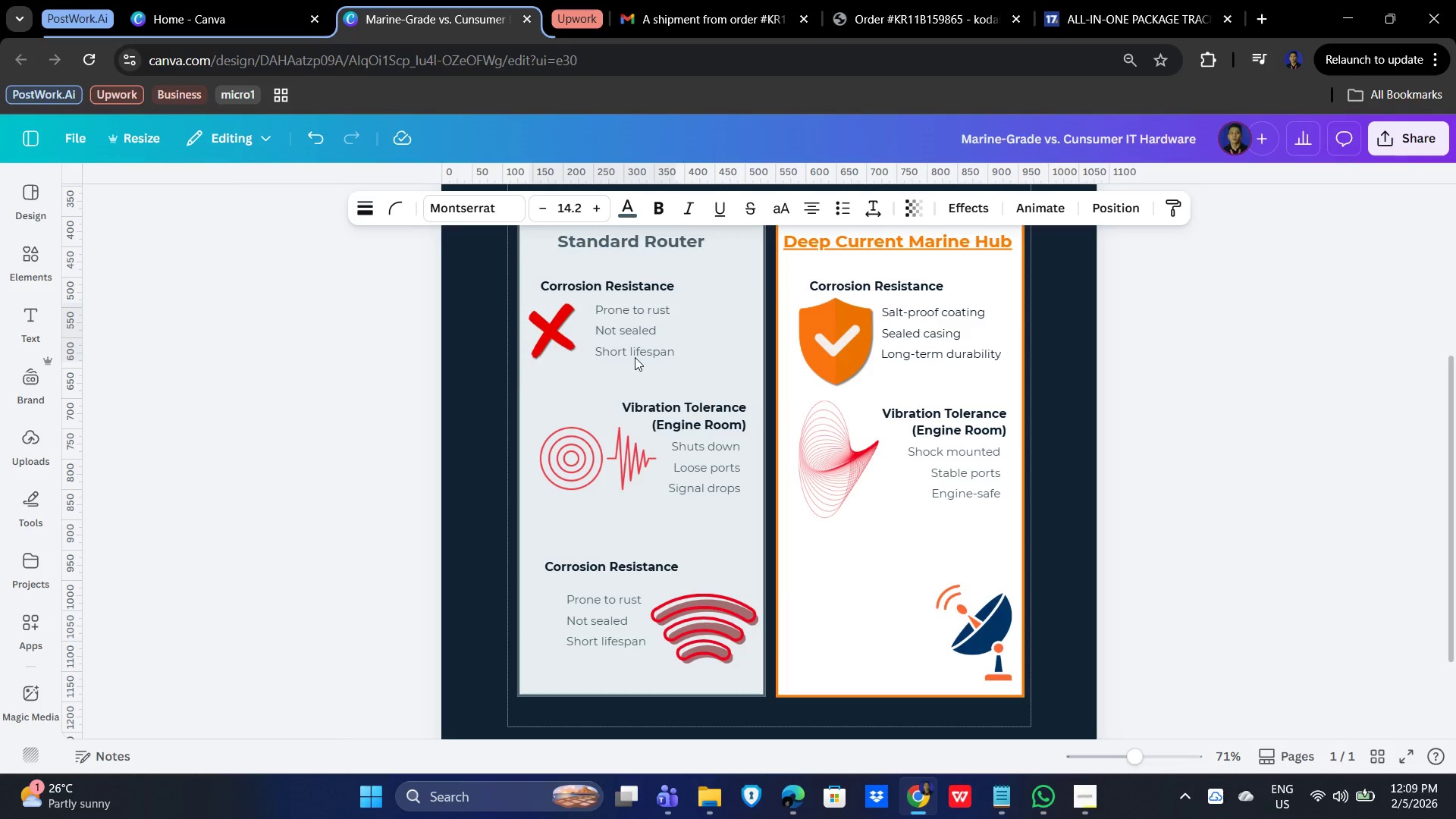 
key(ArrowDown)
 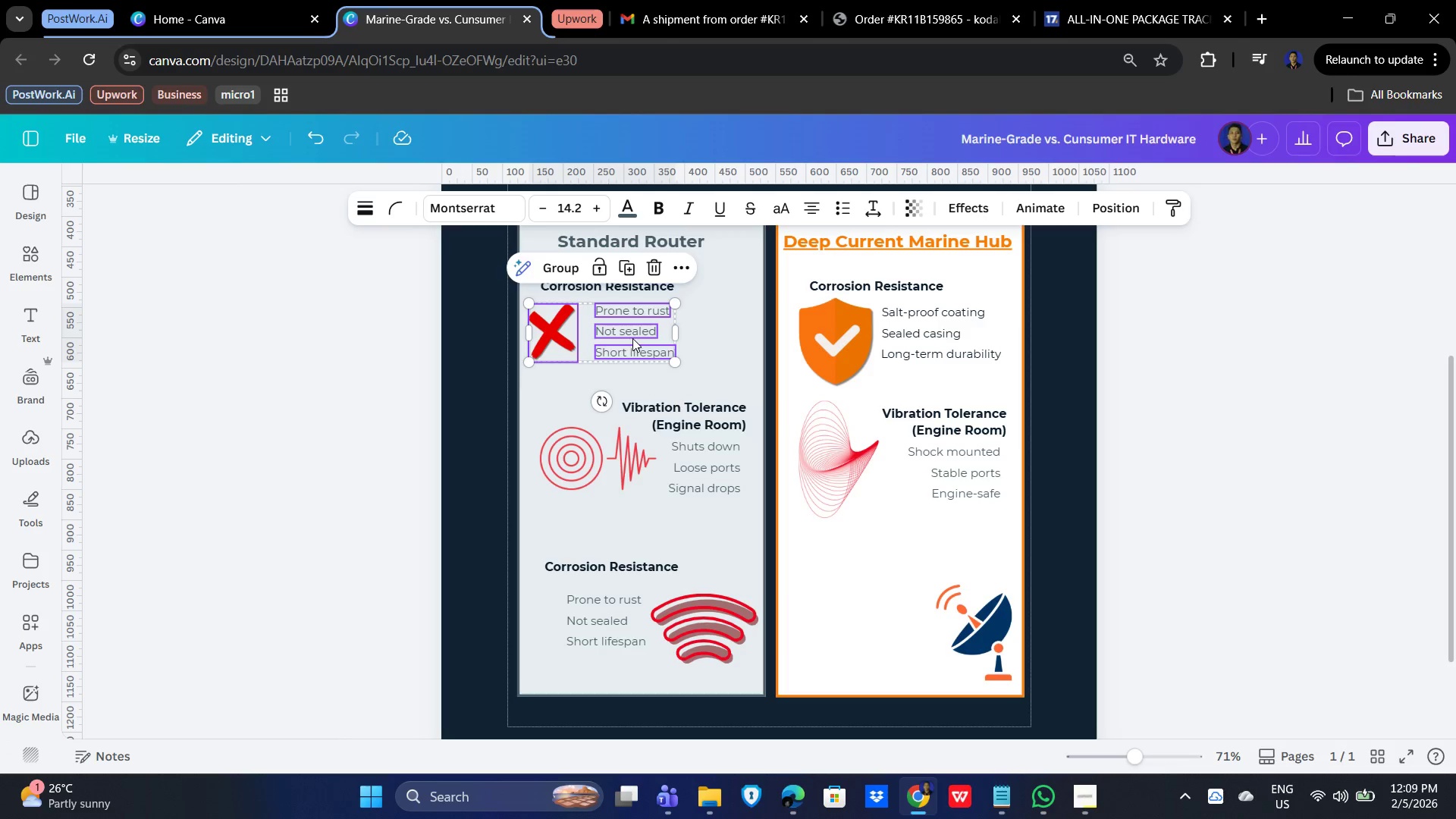 
hold_key(key=ShiftLeft, duration=0.55)
left_click([549, 328])
 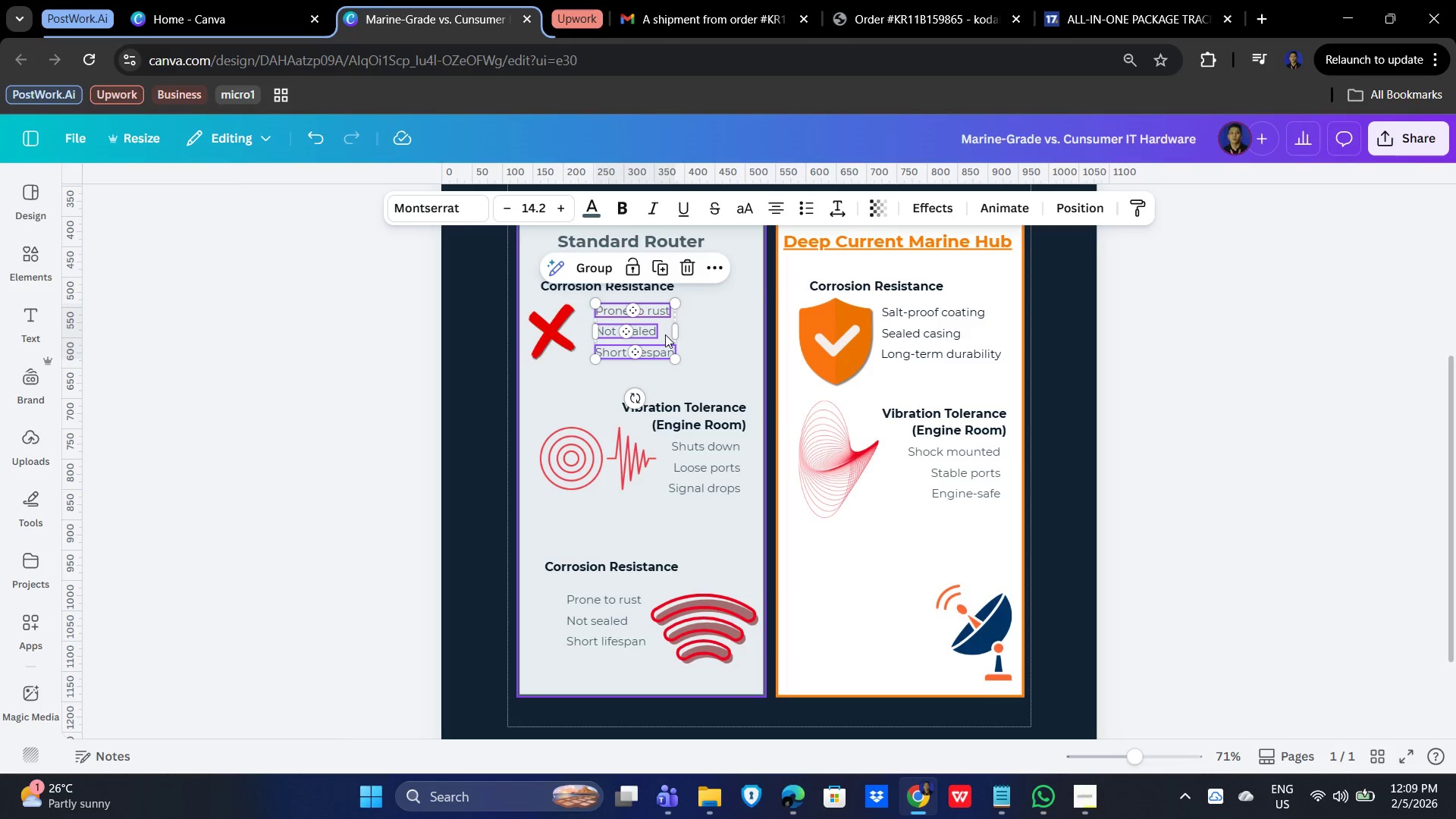 
hold_key(key=ArrowRight, duration=1.5)
 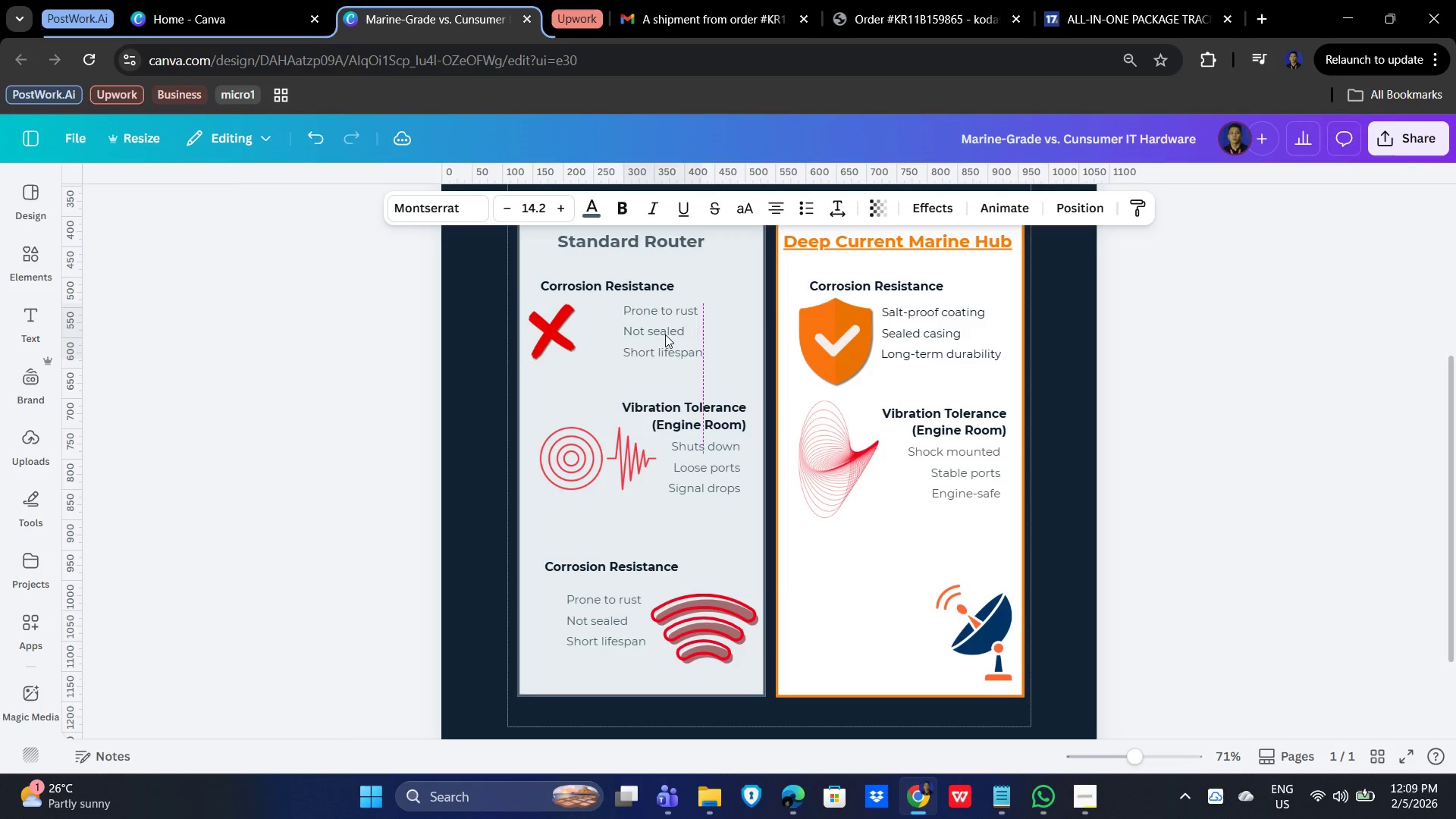 
hold_key(key=ArrowRight, duration=0.53)
 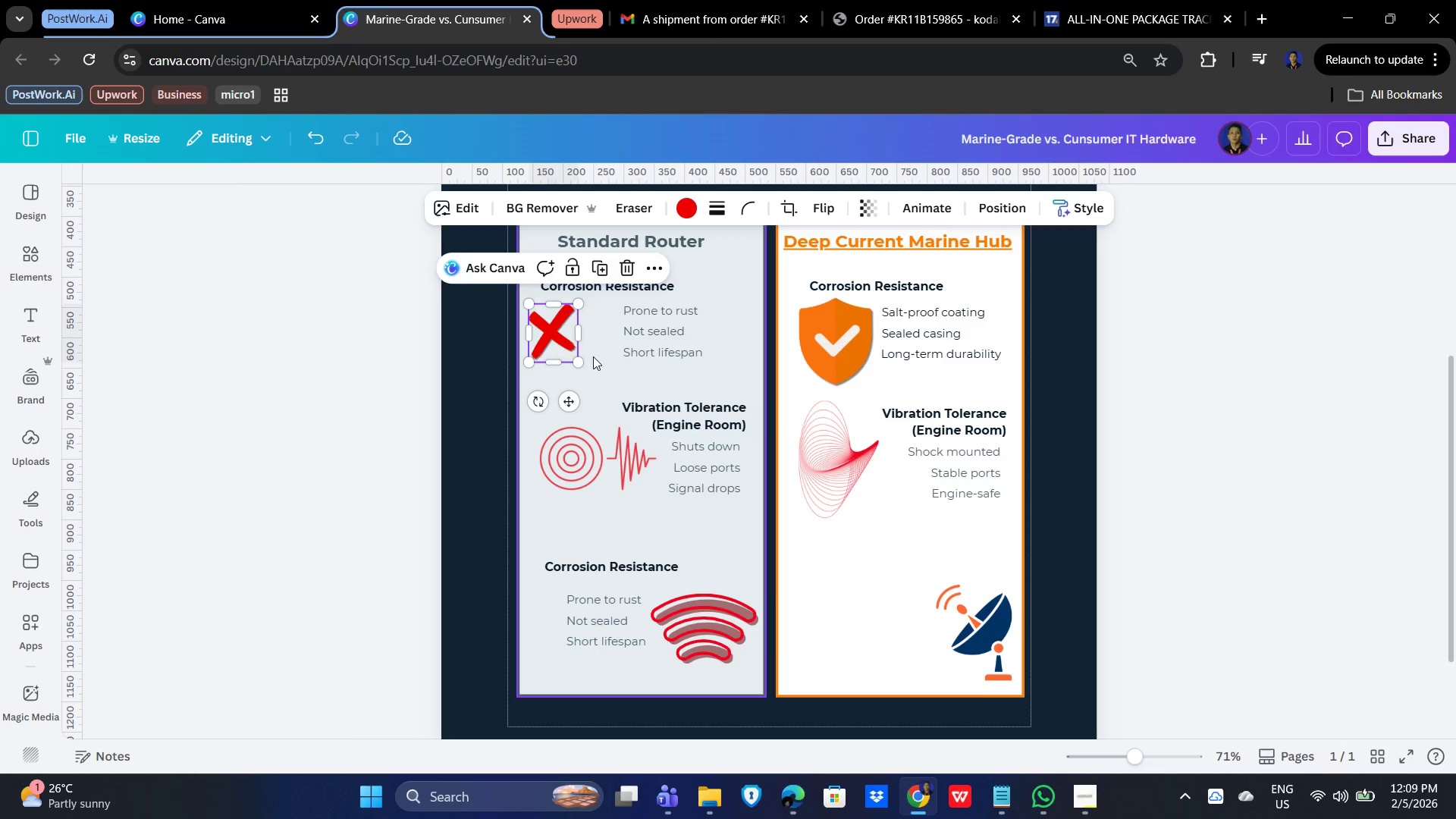 
left_click_drag(start_coordinate=[579, 360], to_coordinate=[627, 373])
 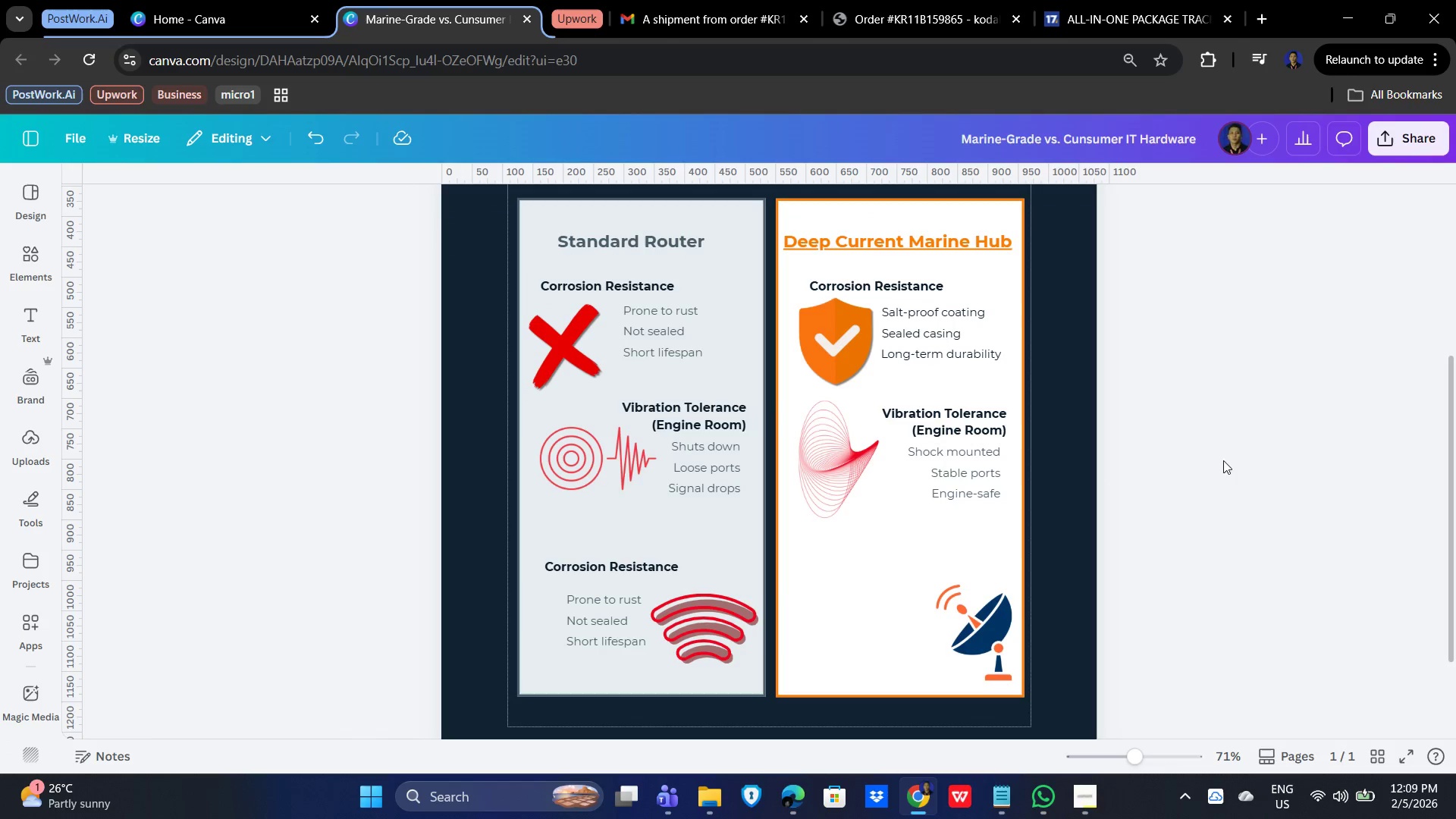 
double_click([1279, 587])
 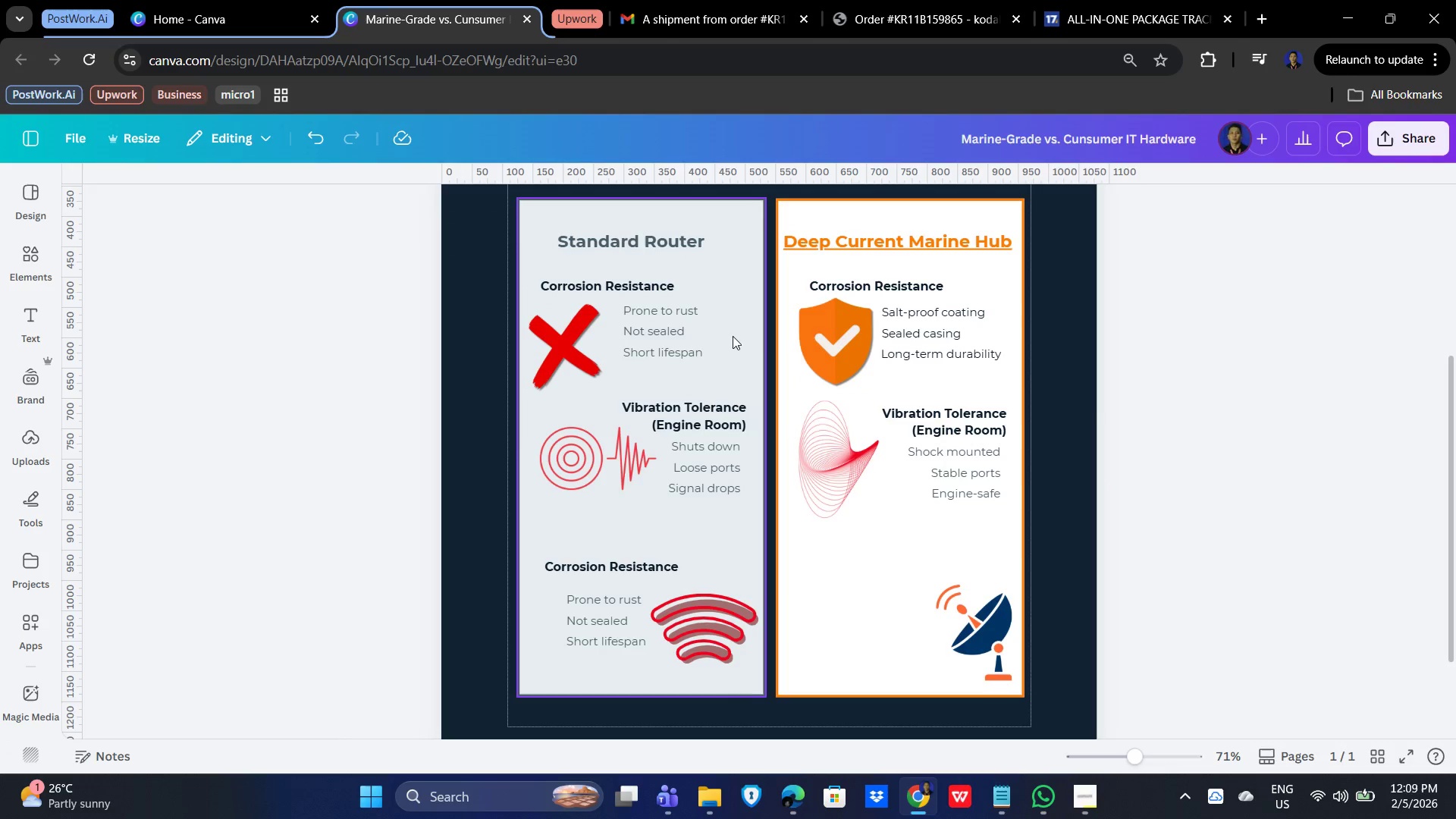 
wait(6.19)
 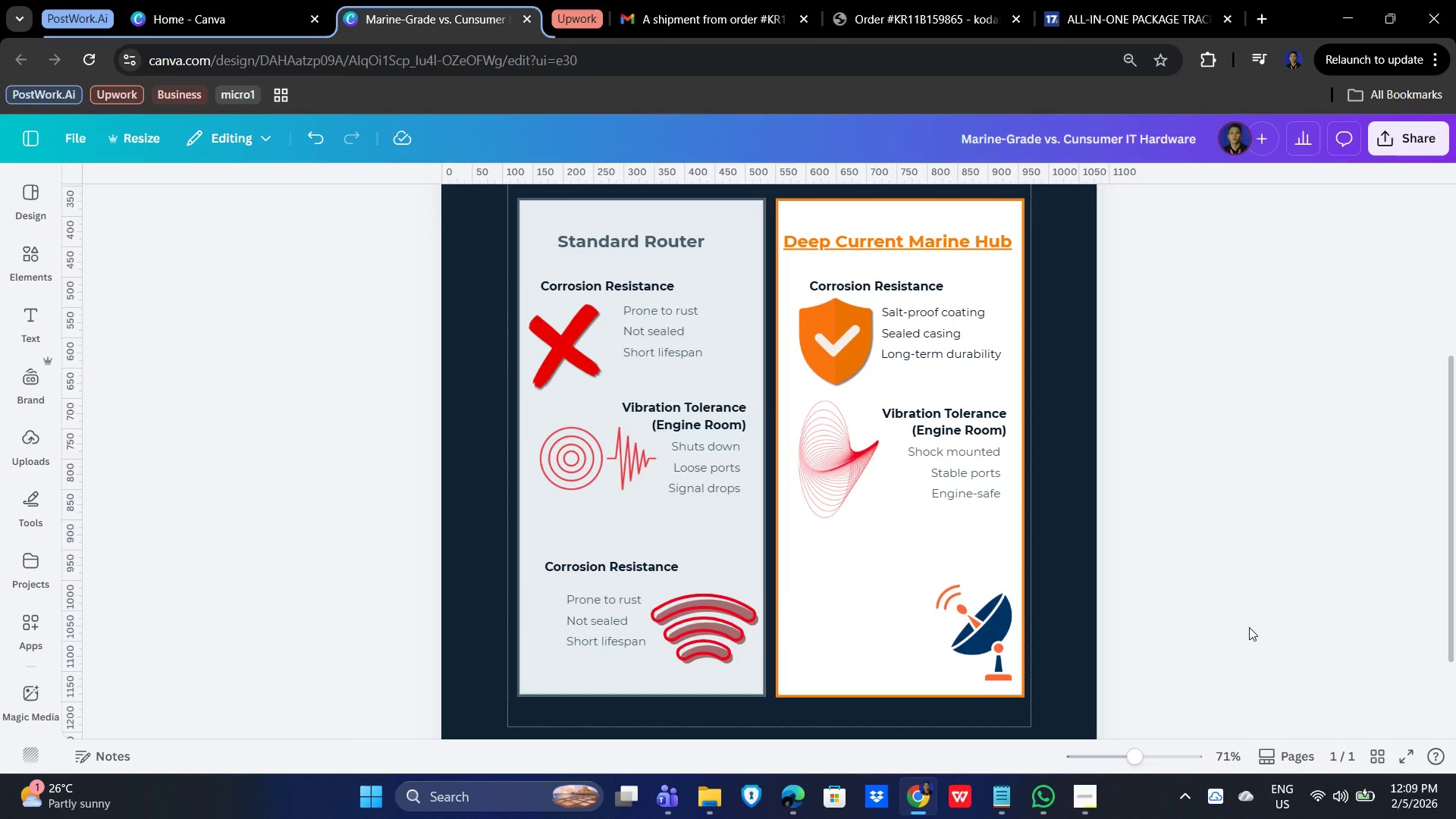 
hold_key(key=ShiftLeft, duration=1.33)
left_click([673, 309])
 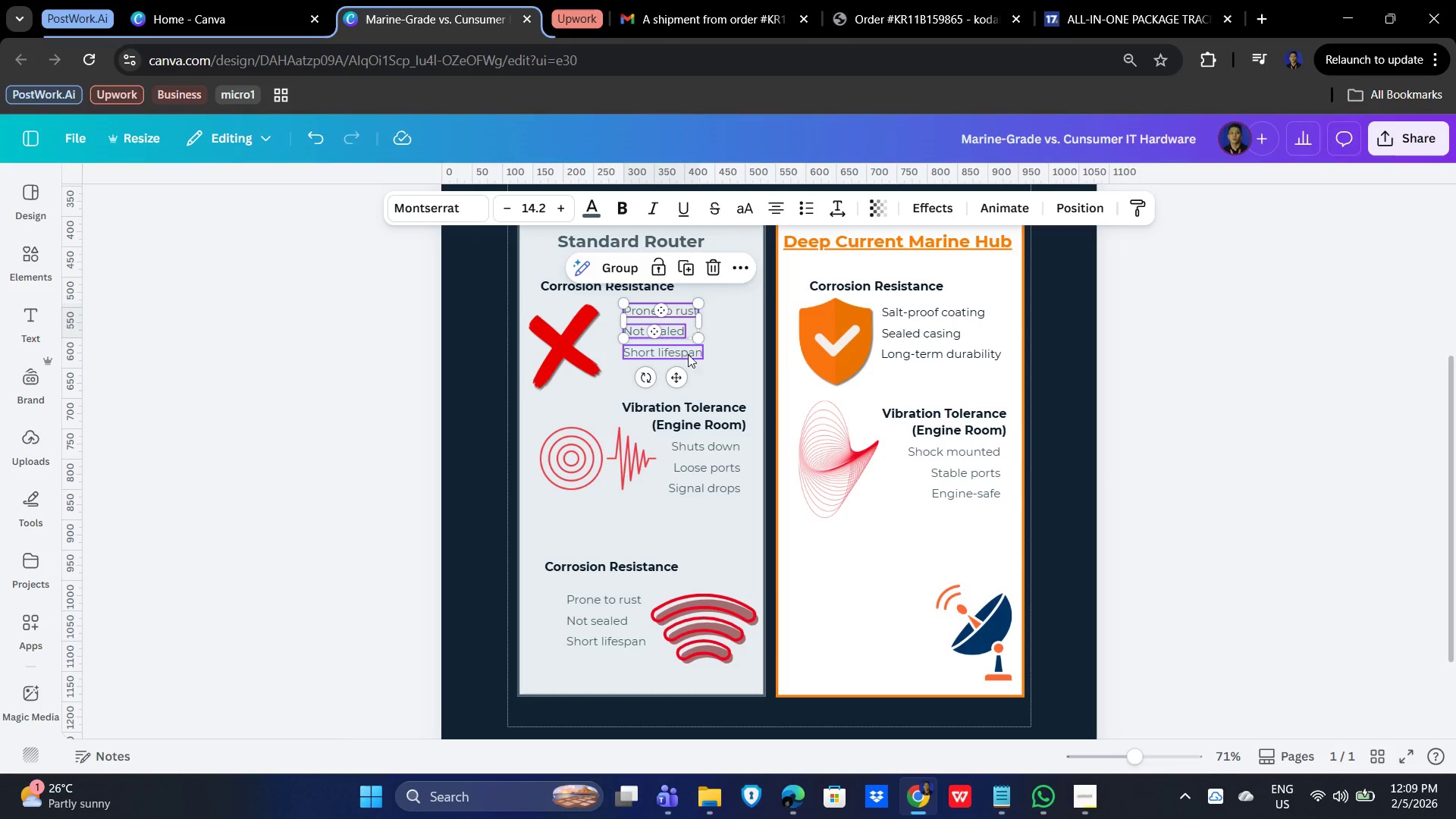 
triple_click([698, 356])
 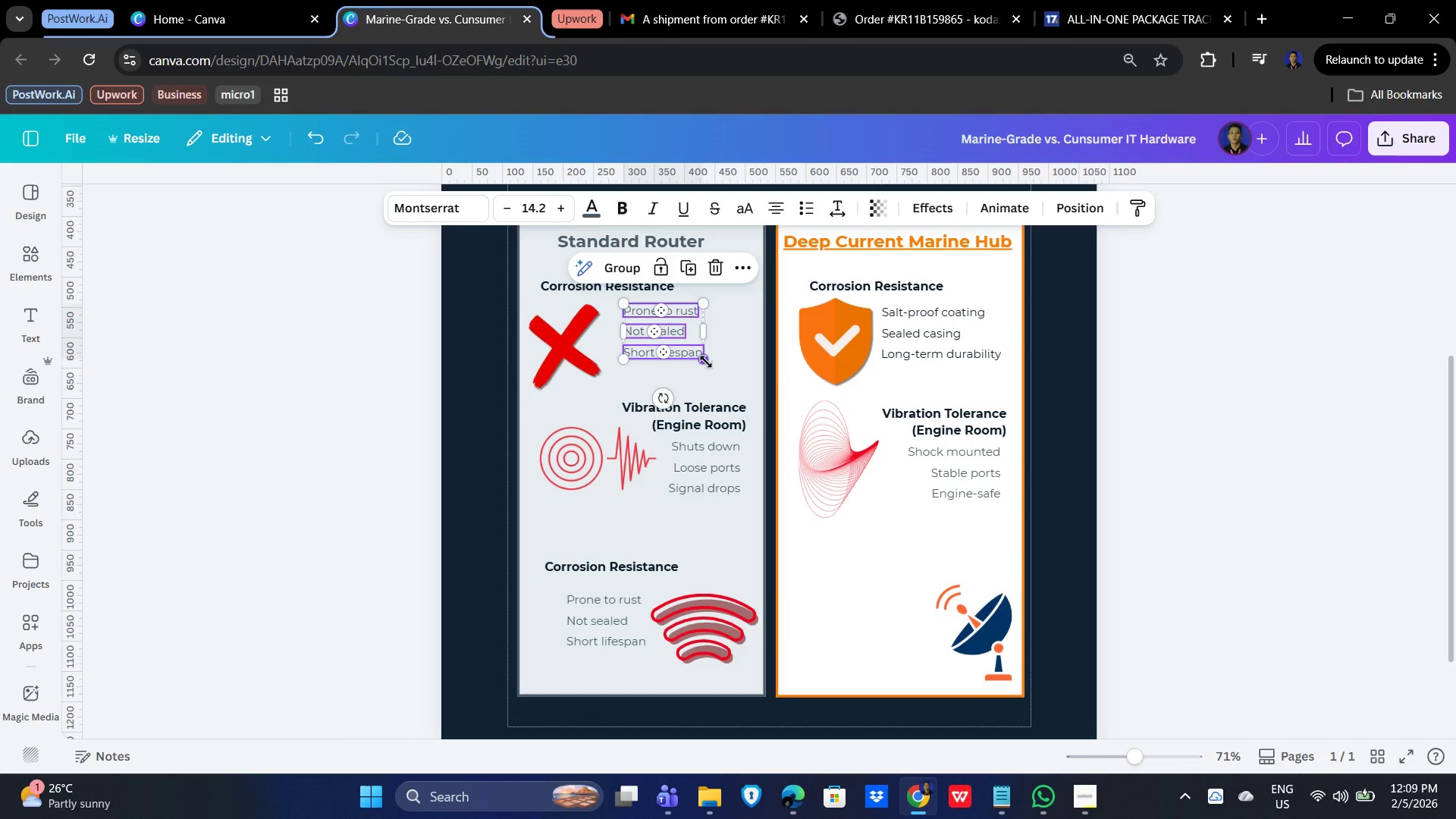 
hold_key(key=ArrowDown, duration=0.77)
 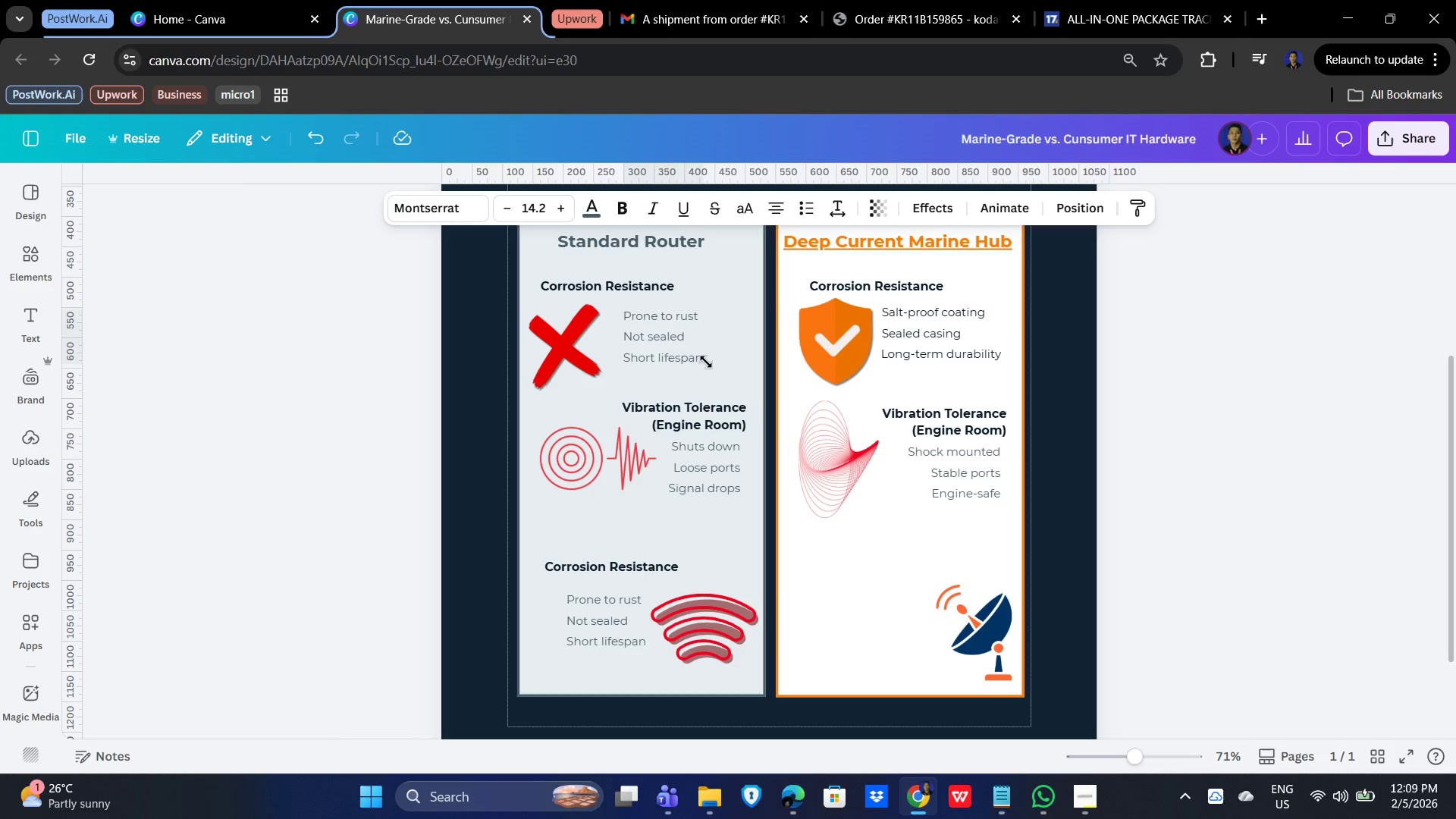 
key(ArrowUp)
 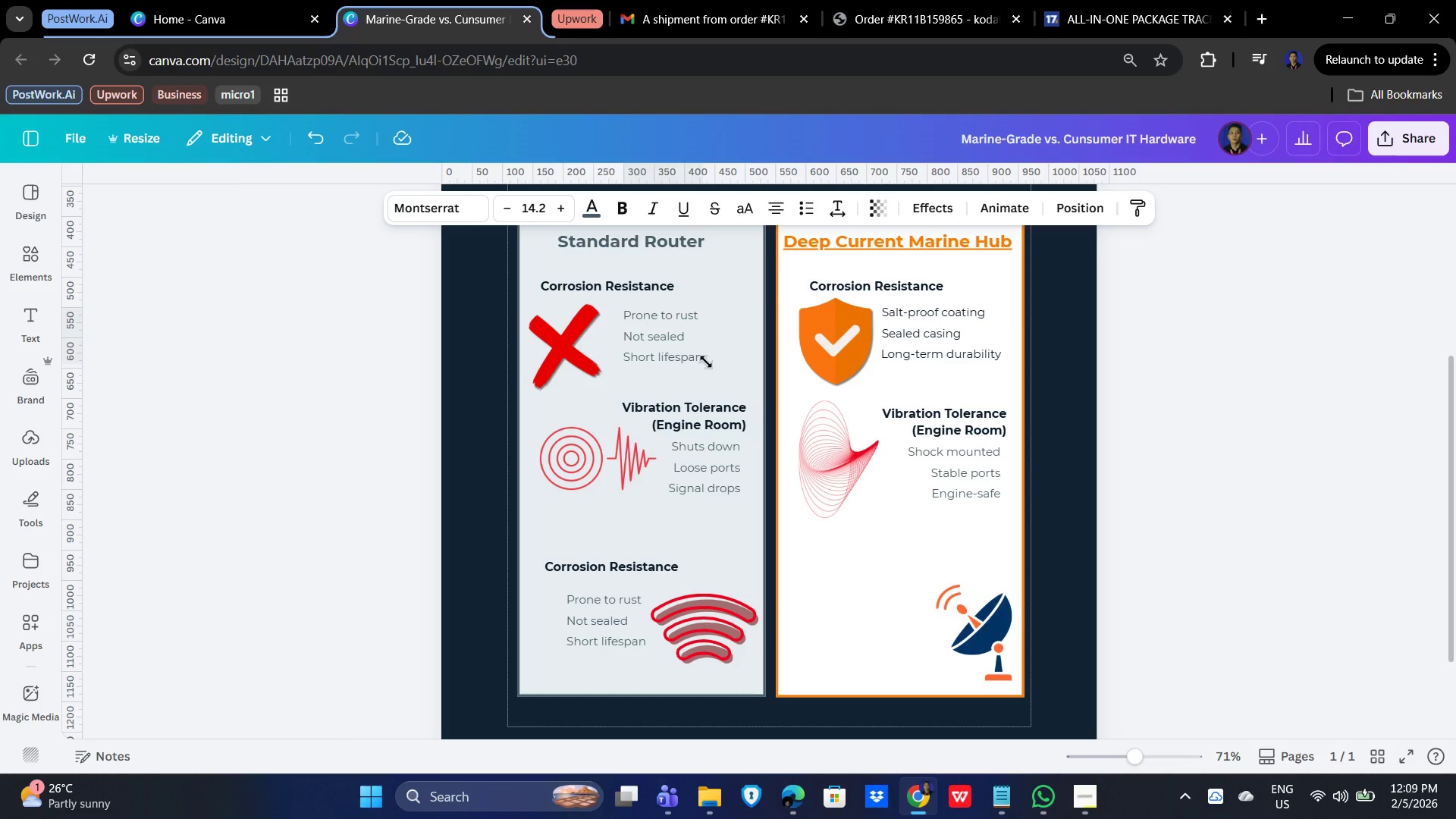 
key(ArrowDown)
 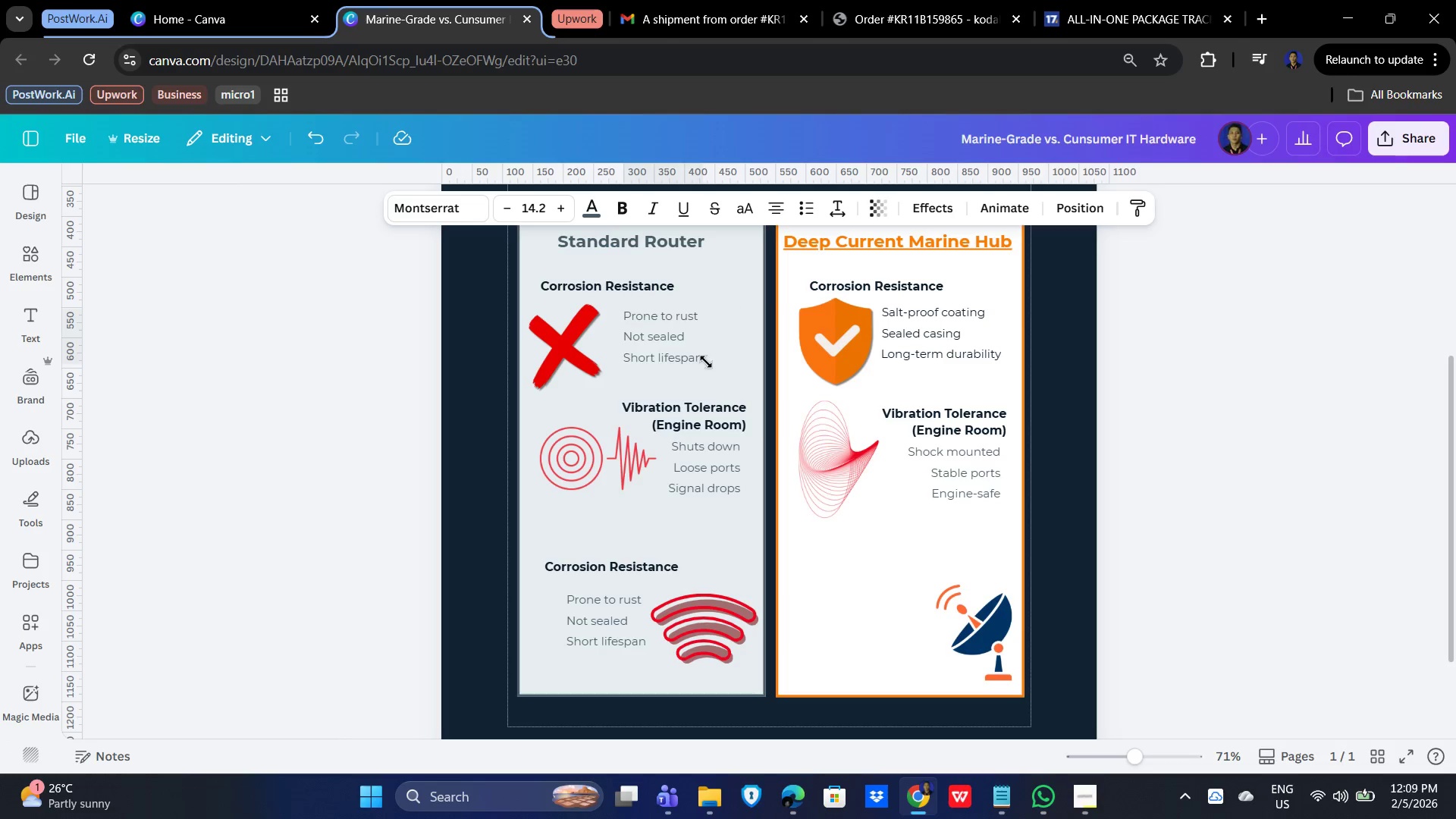 
key(ArrowDown)
 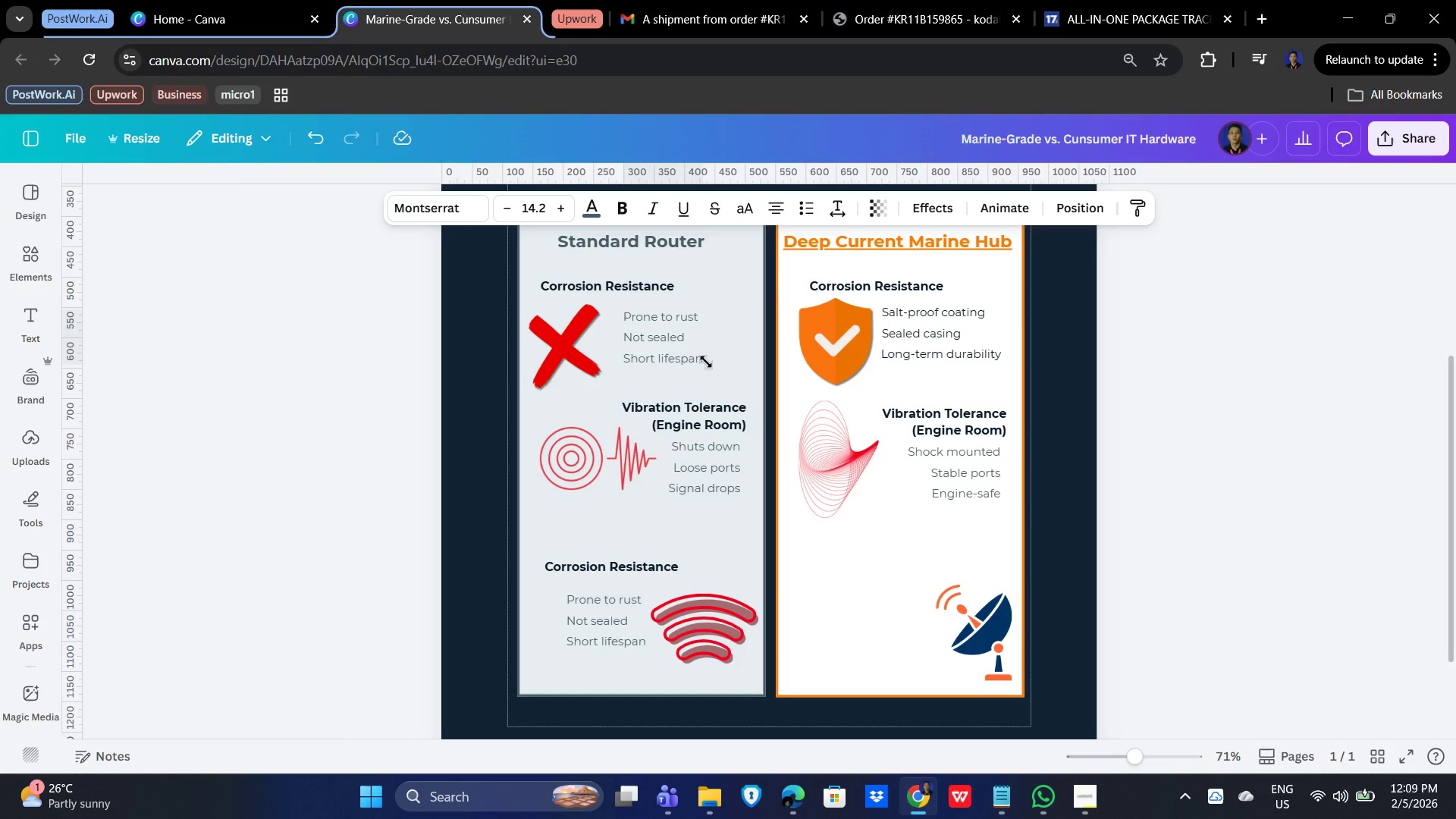 
key(ArrowDown)
 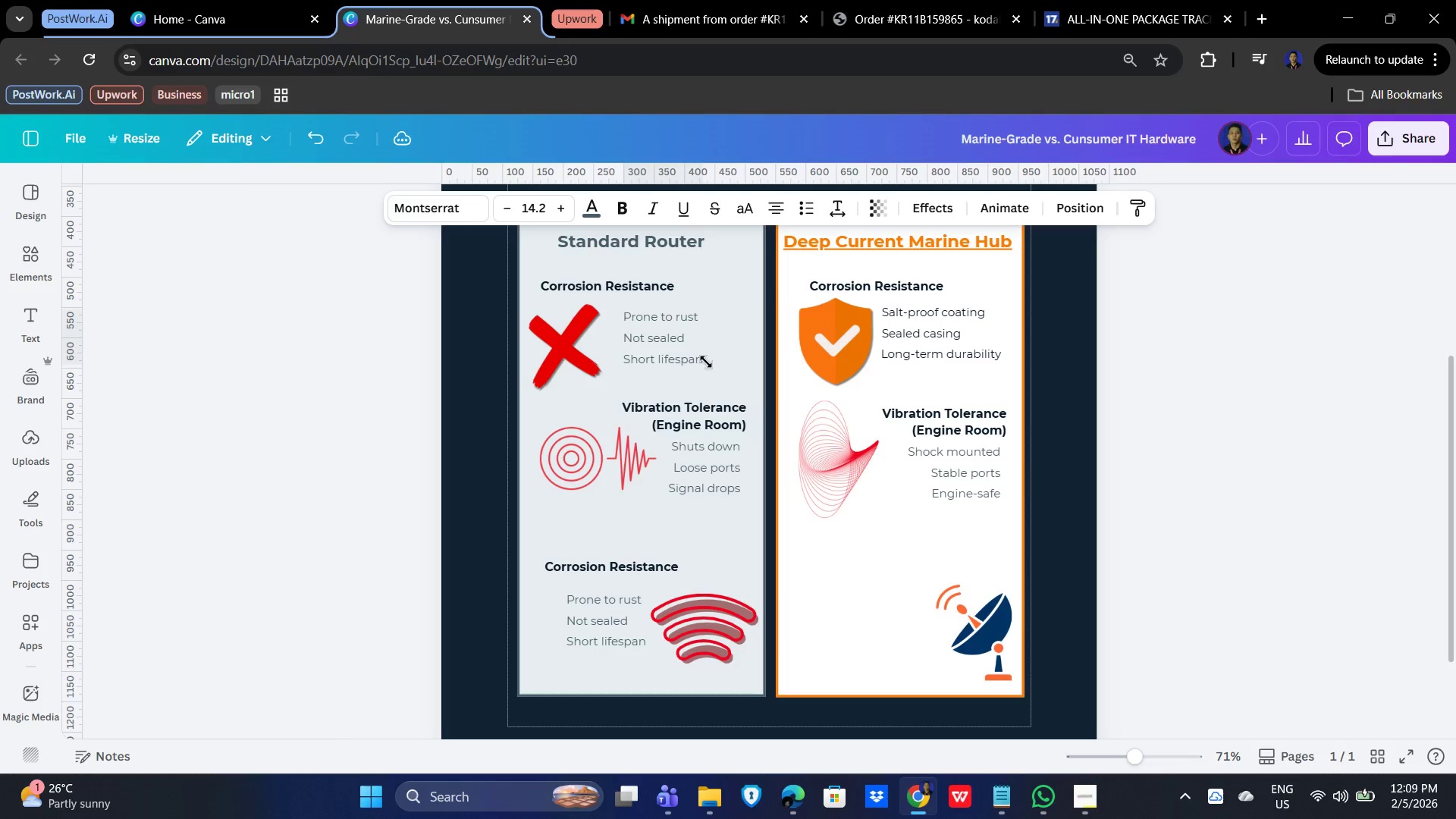 
key(ArrowDown)
 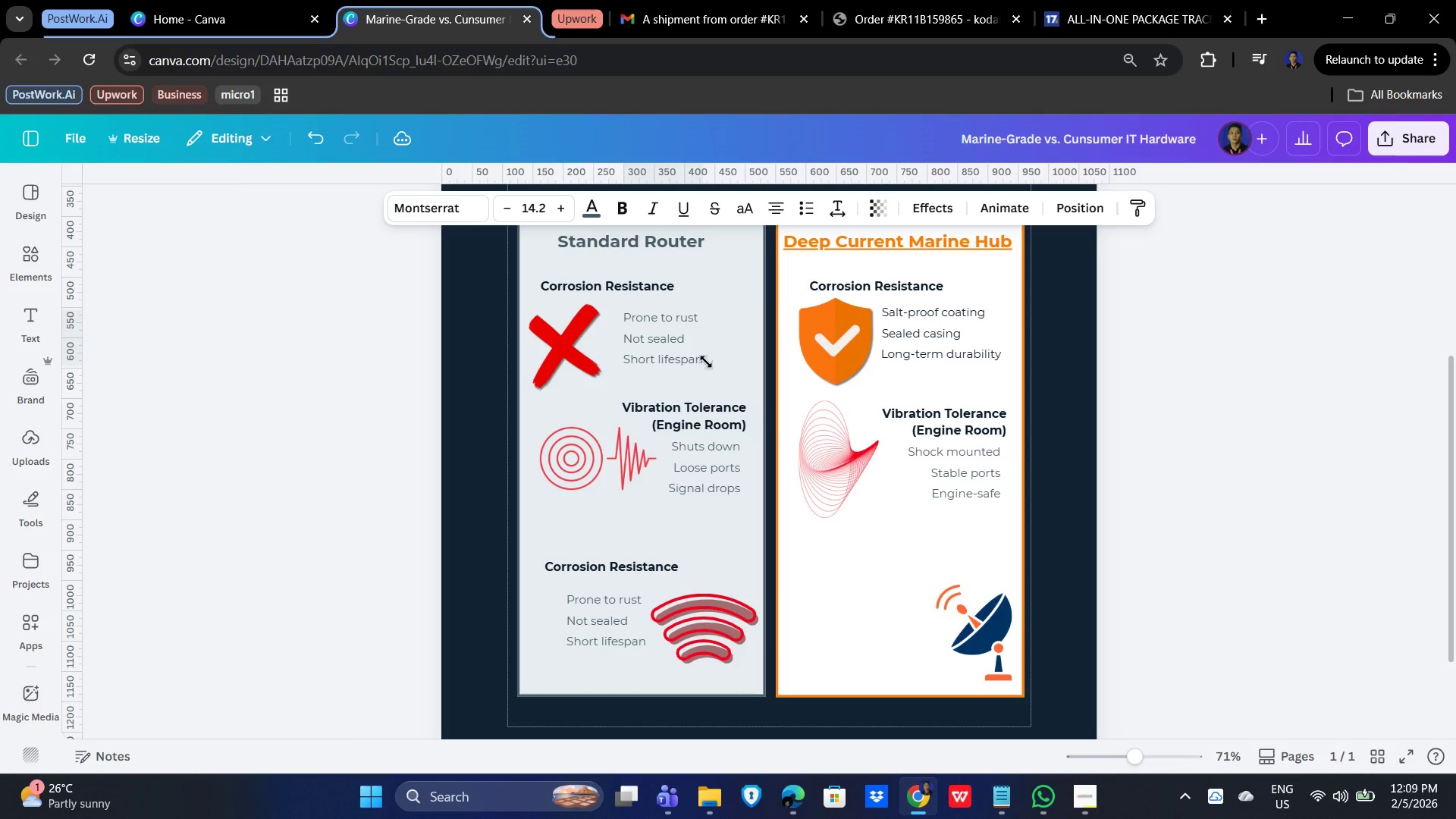 
key(ArrowUp)
 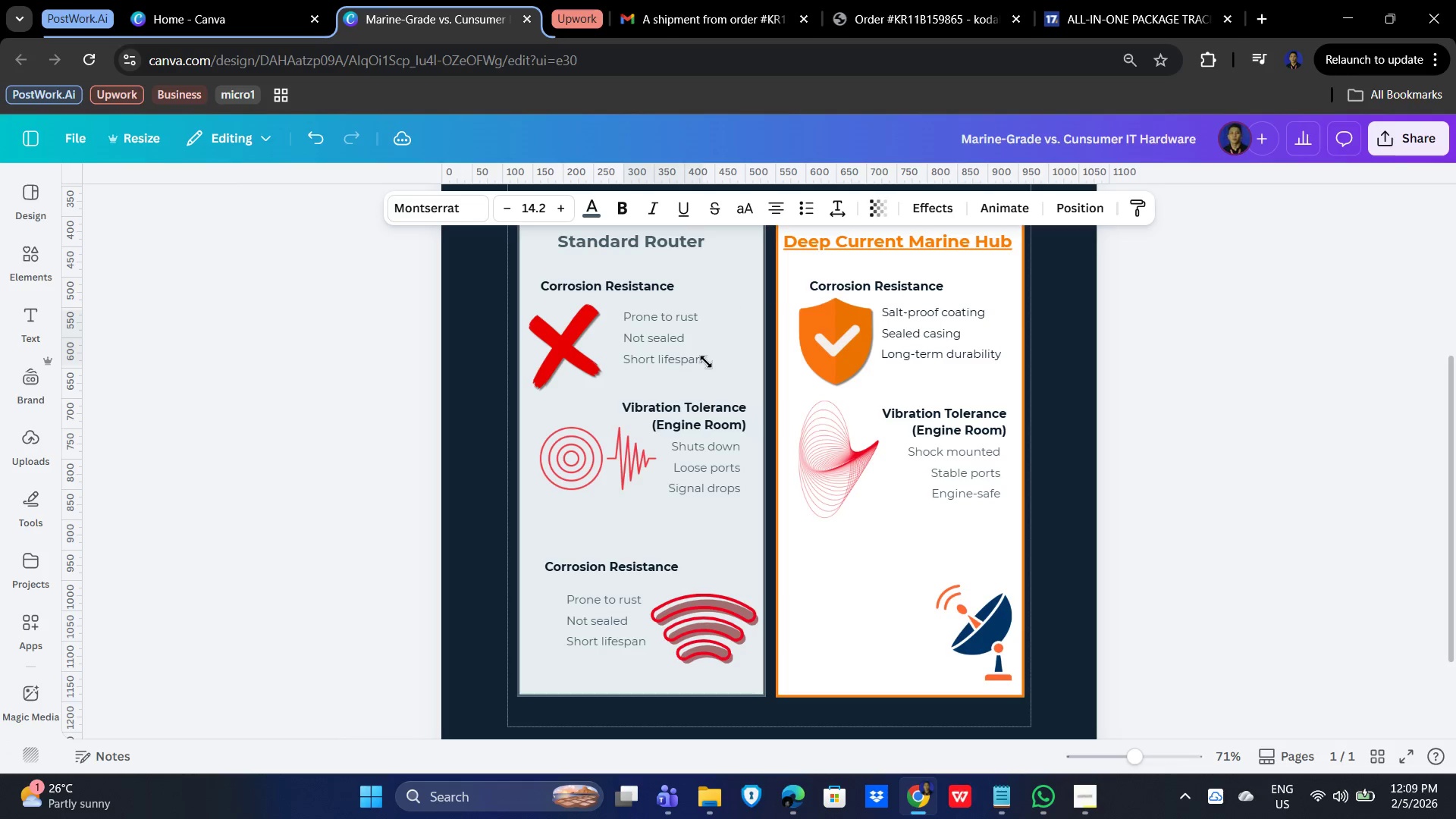 
key(ArrowUp)
 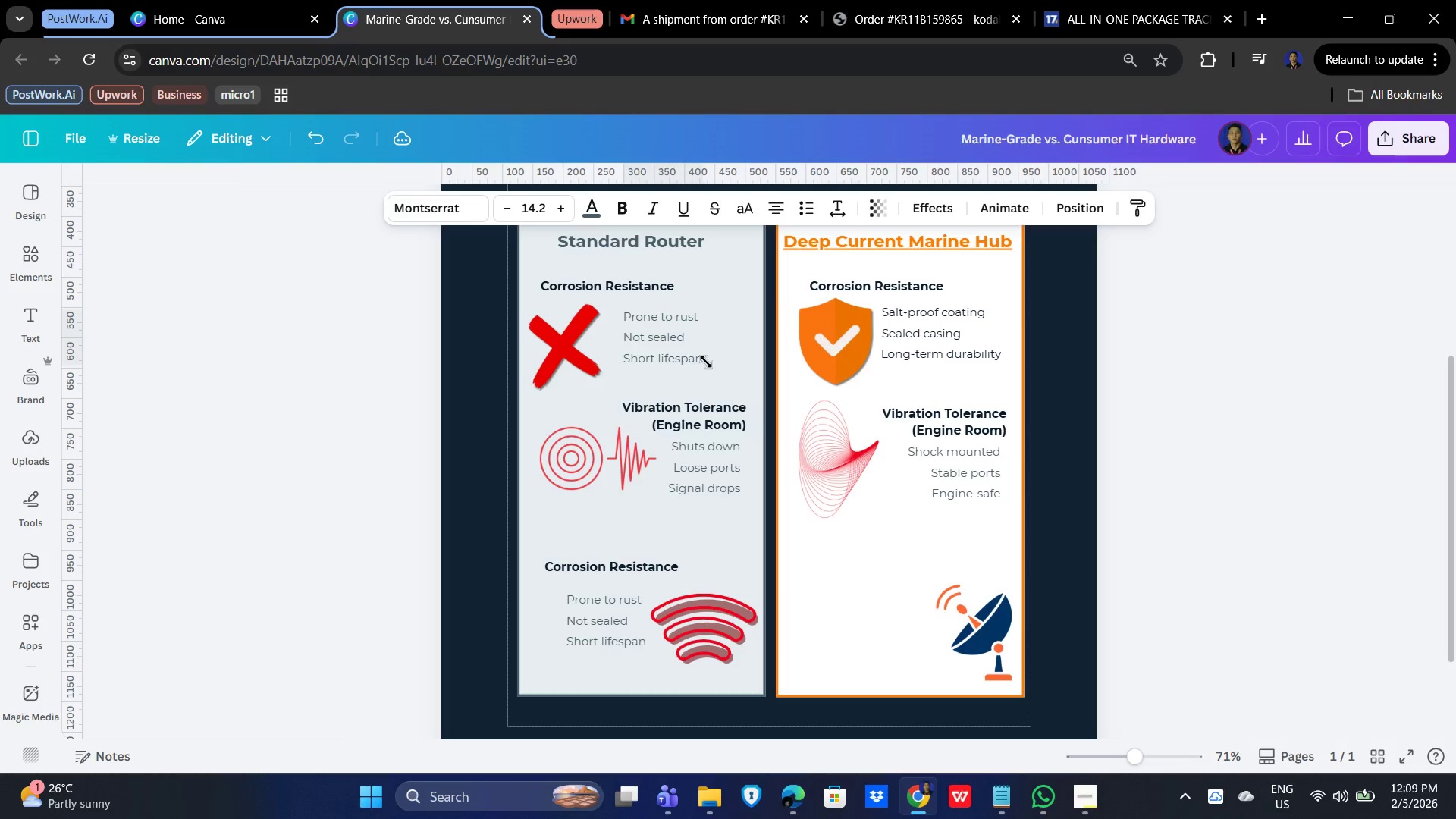 
key(ArrowUp)
 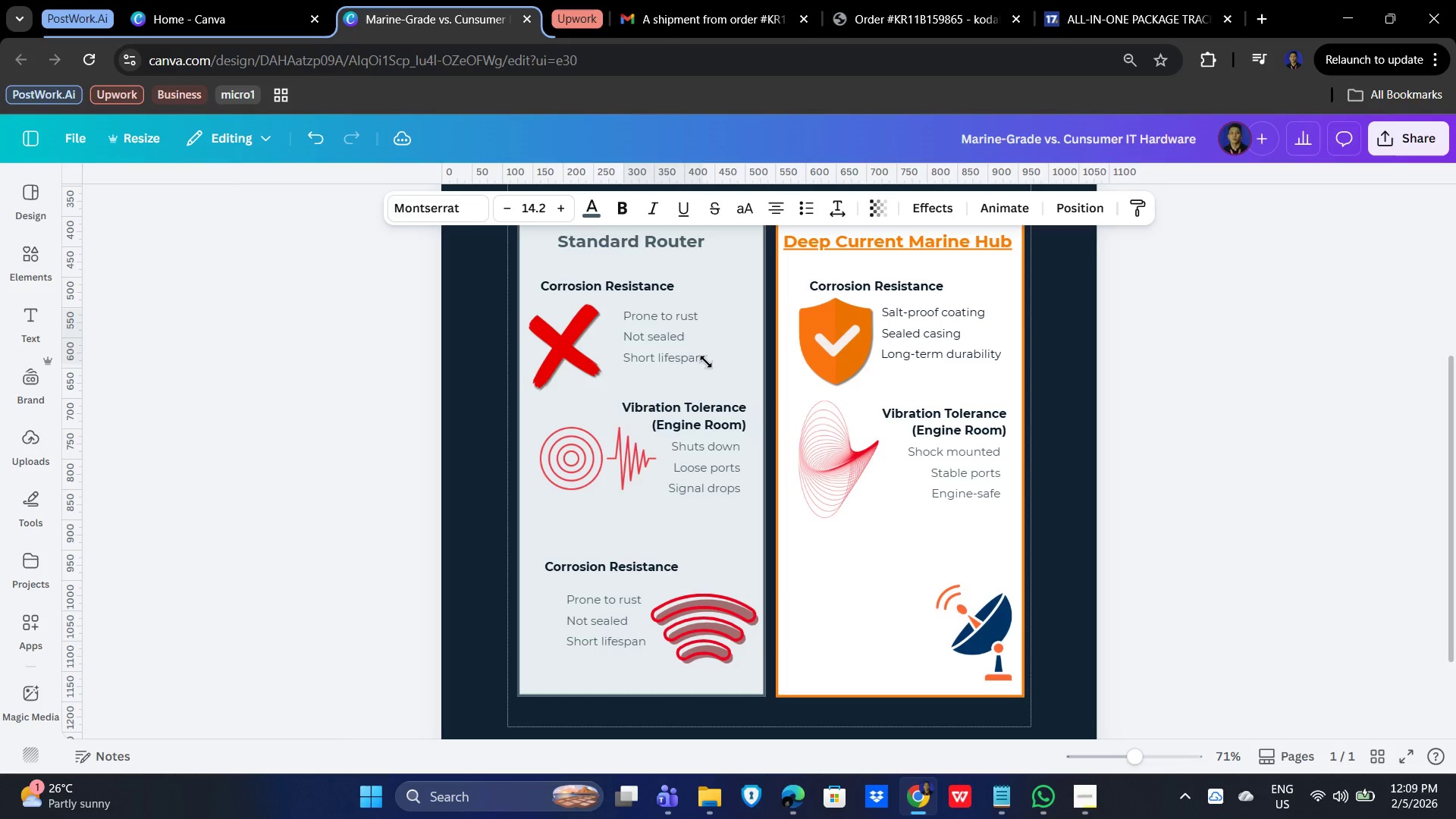 
key(ArrowUp)
 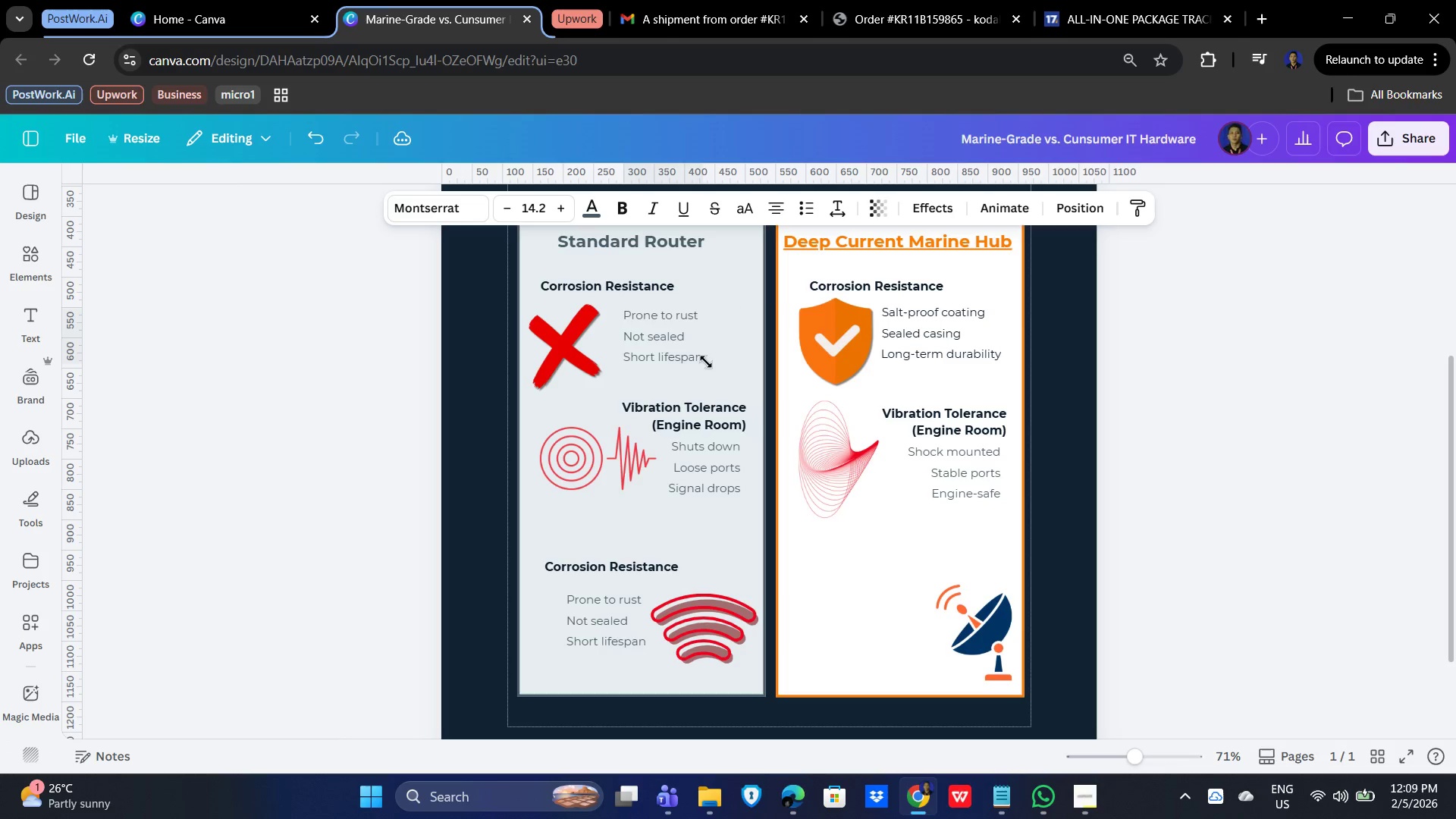 
key(ArrowUp)
 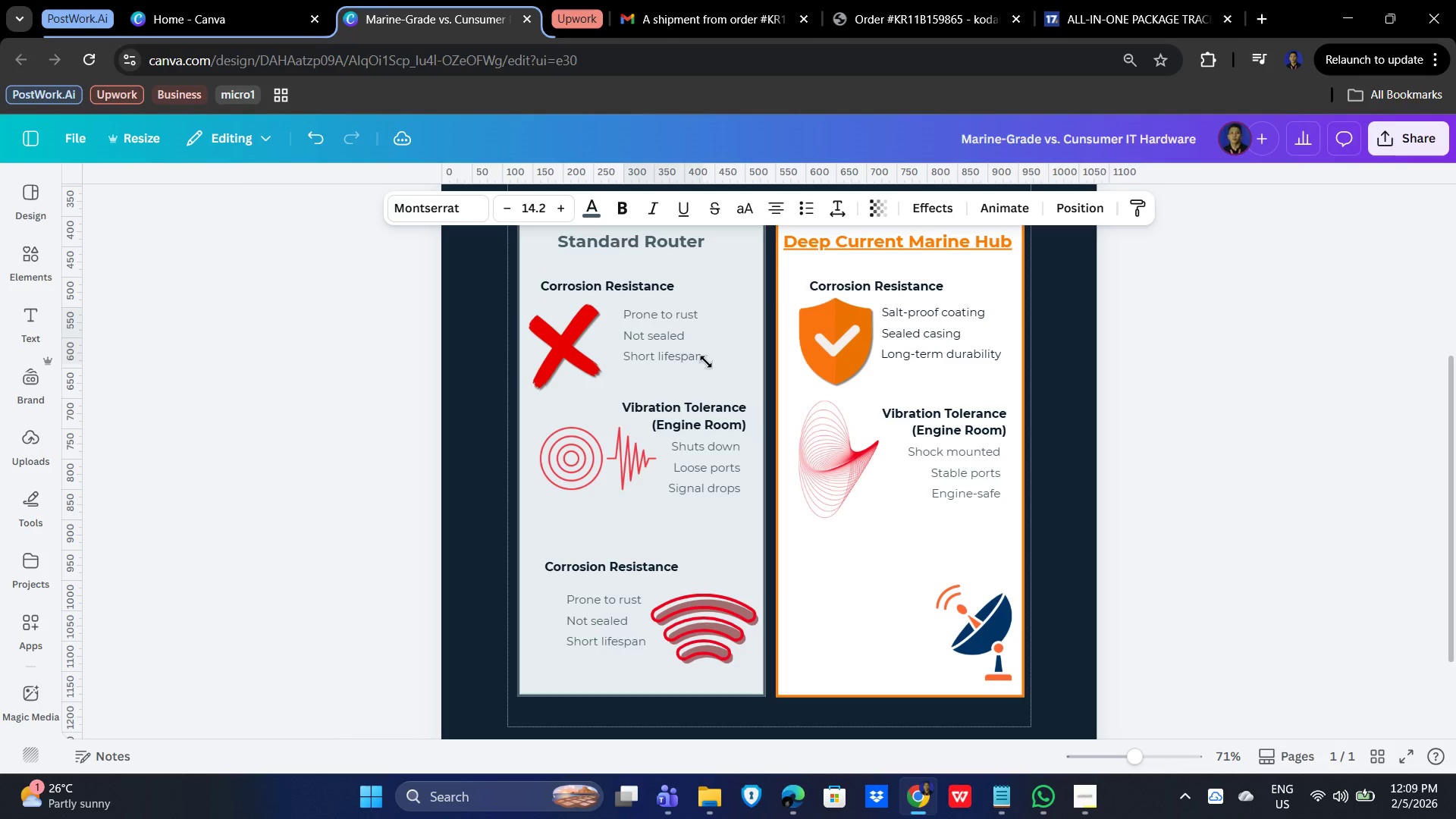 
key(ArrowUp)
 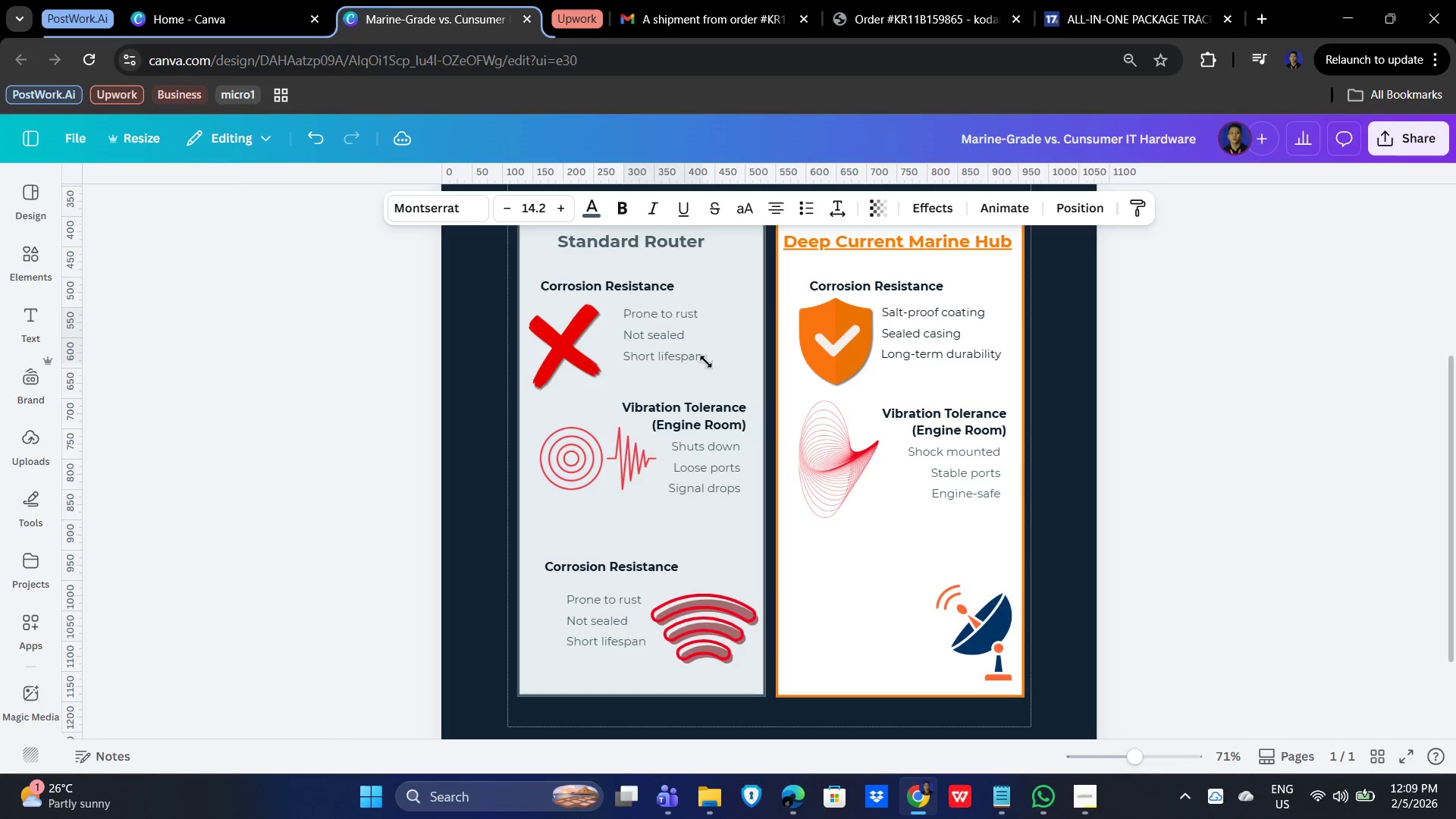 
key(ArrowDown)
 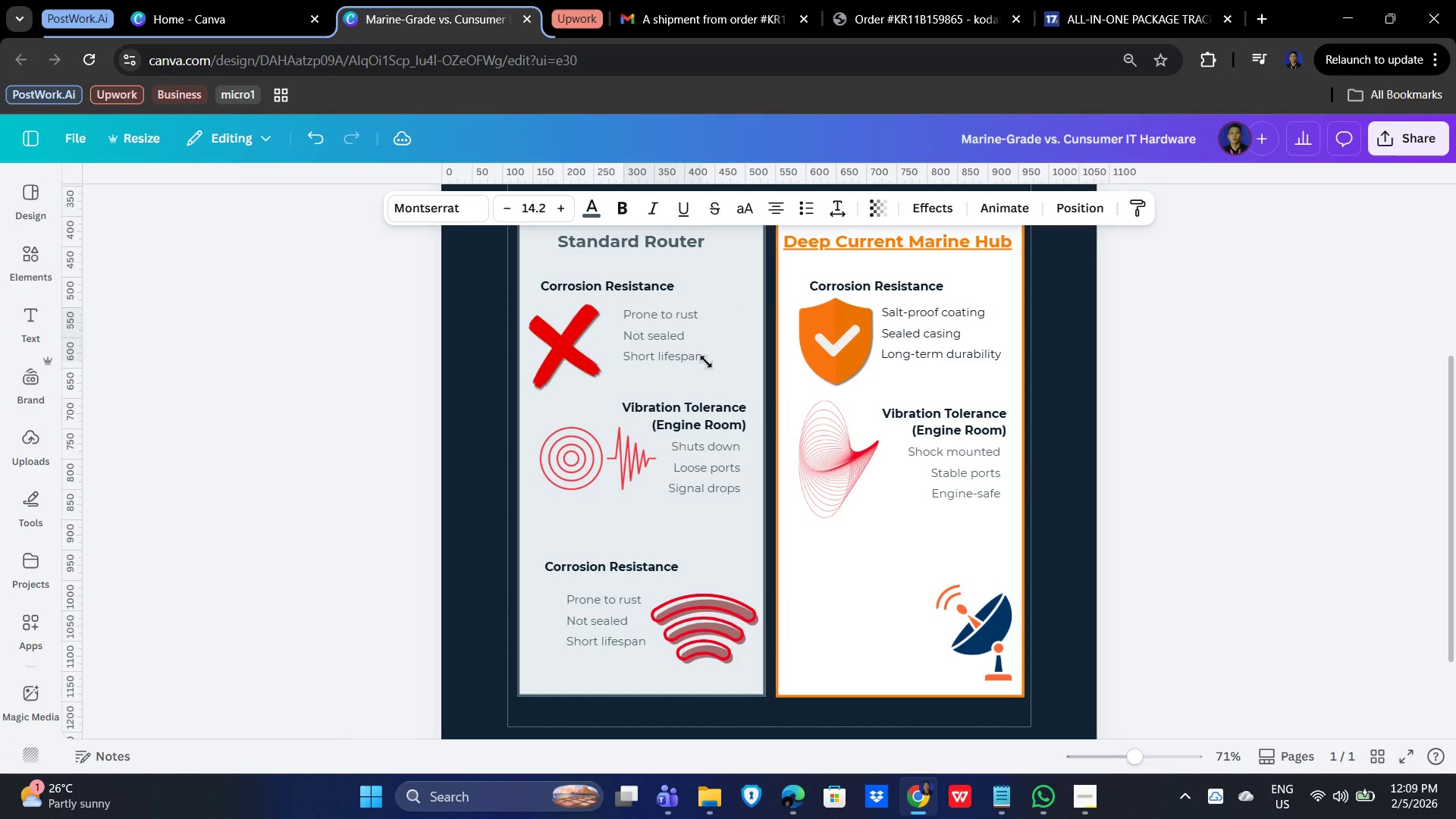 
key(ArrowDown)
 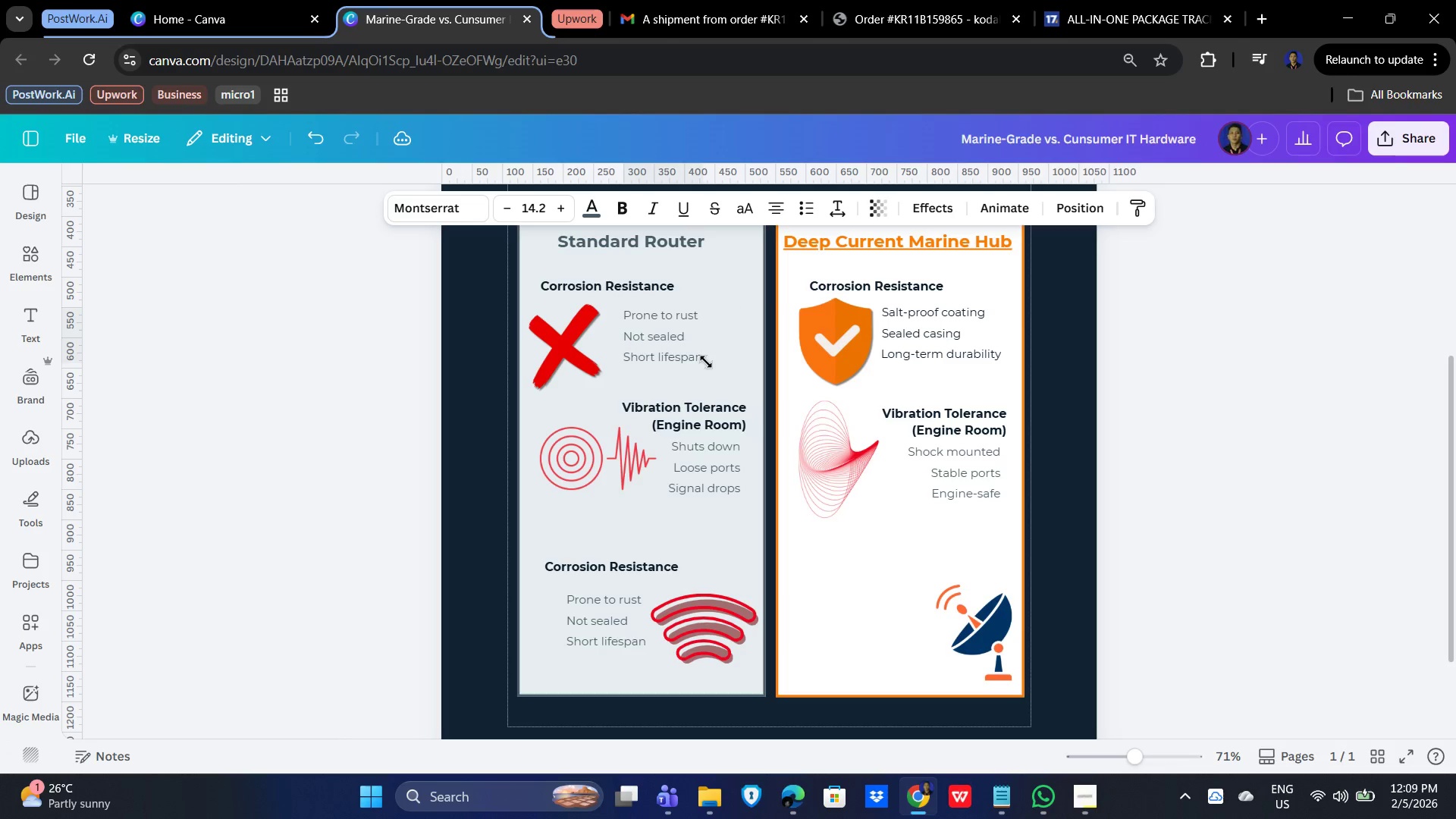 
key(ArrowDown)
 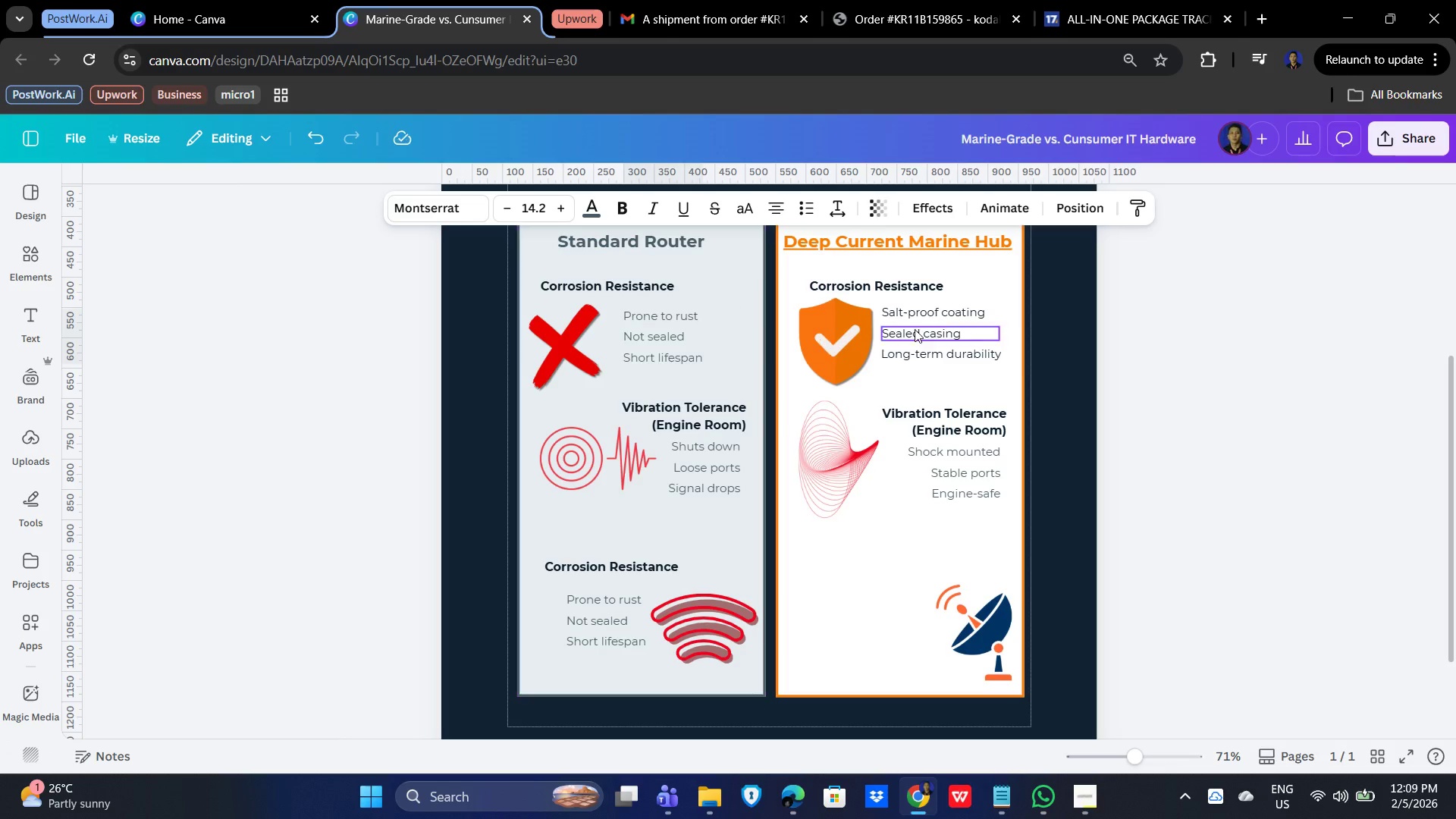 
left_click([1271, 309])
 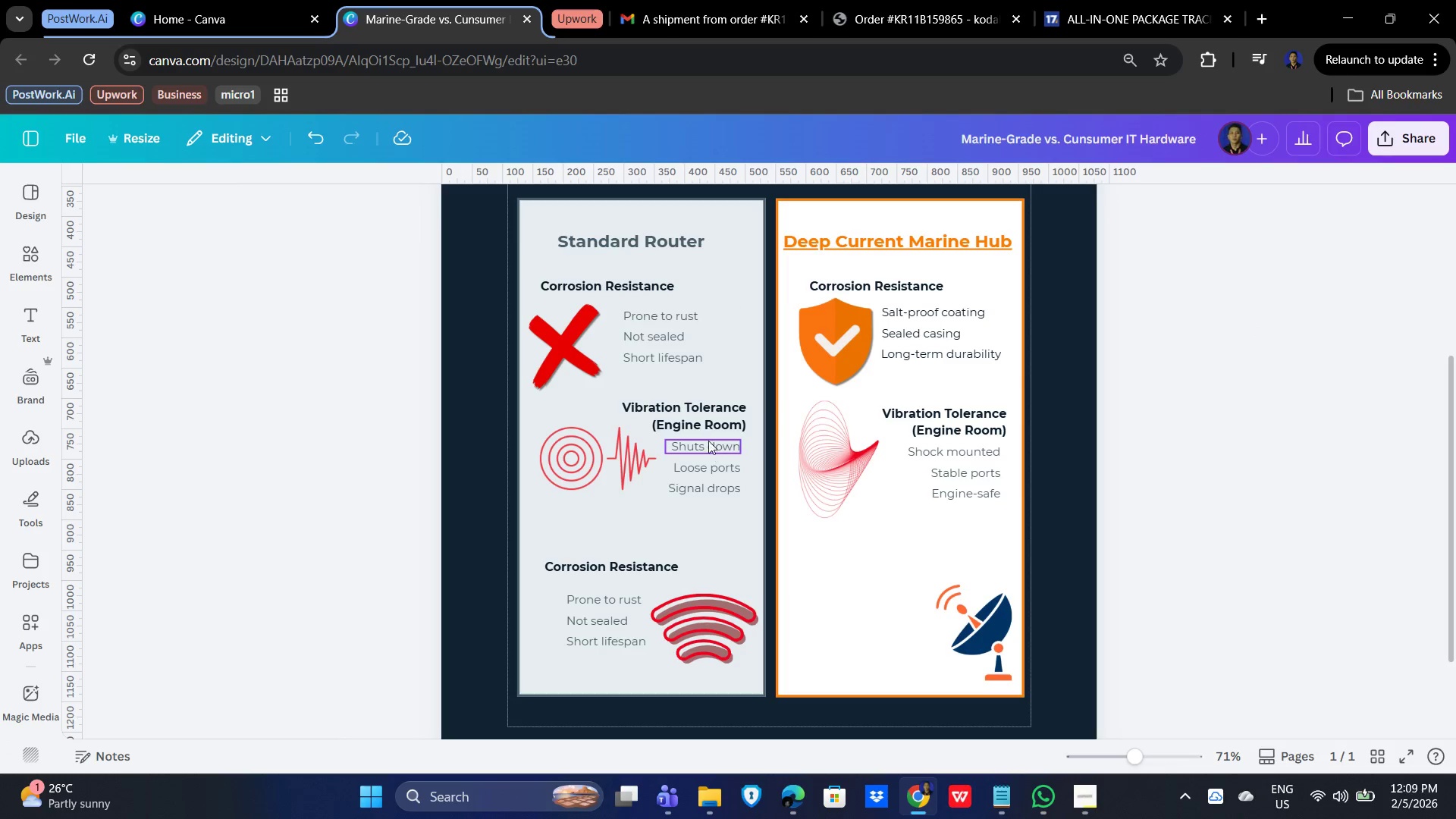 
scroll: coordinate [1178, 475], scroll_direction: down, amount: 2.0
 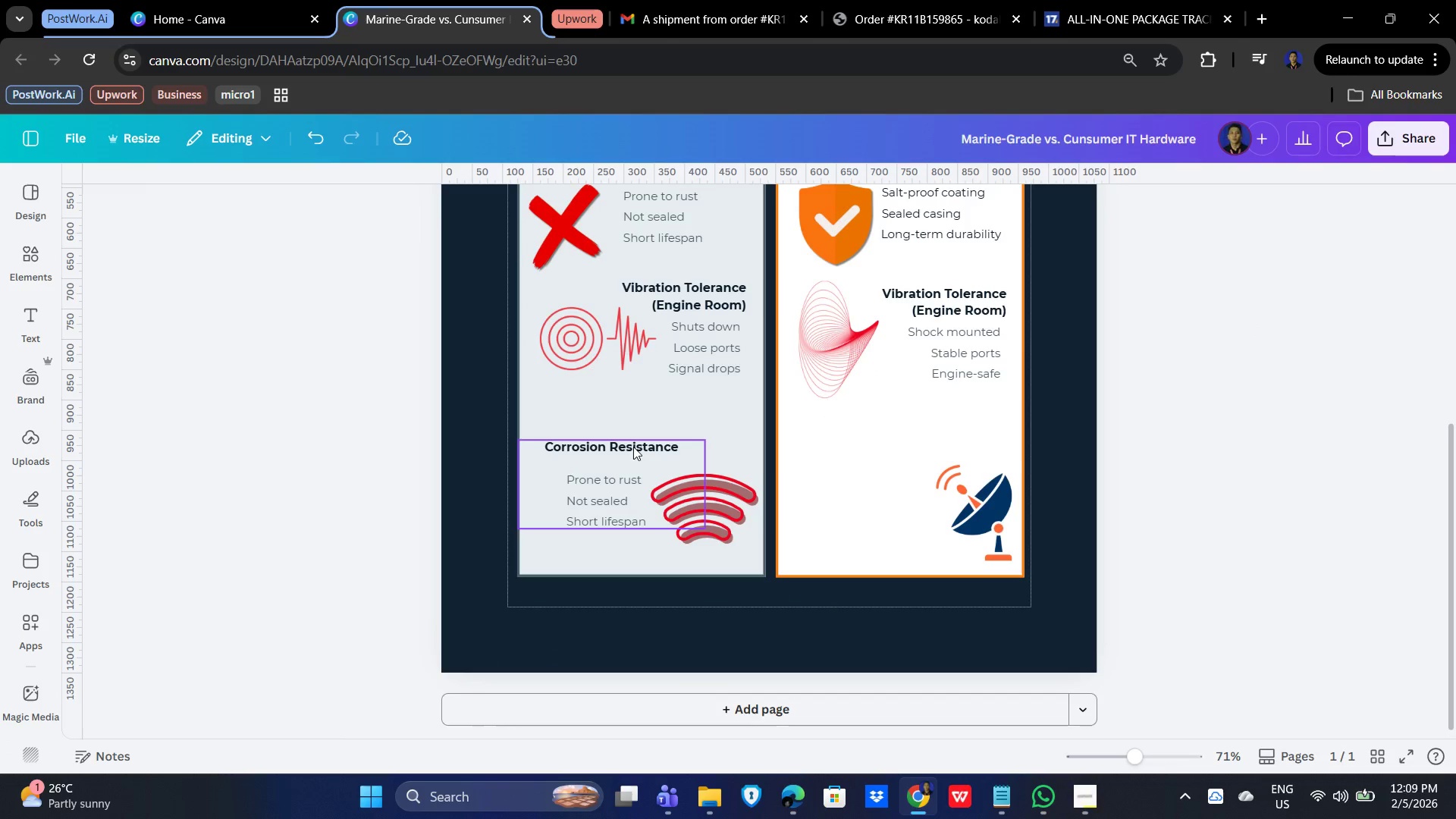 
left_click([625, 446])
 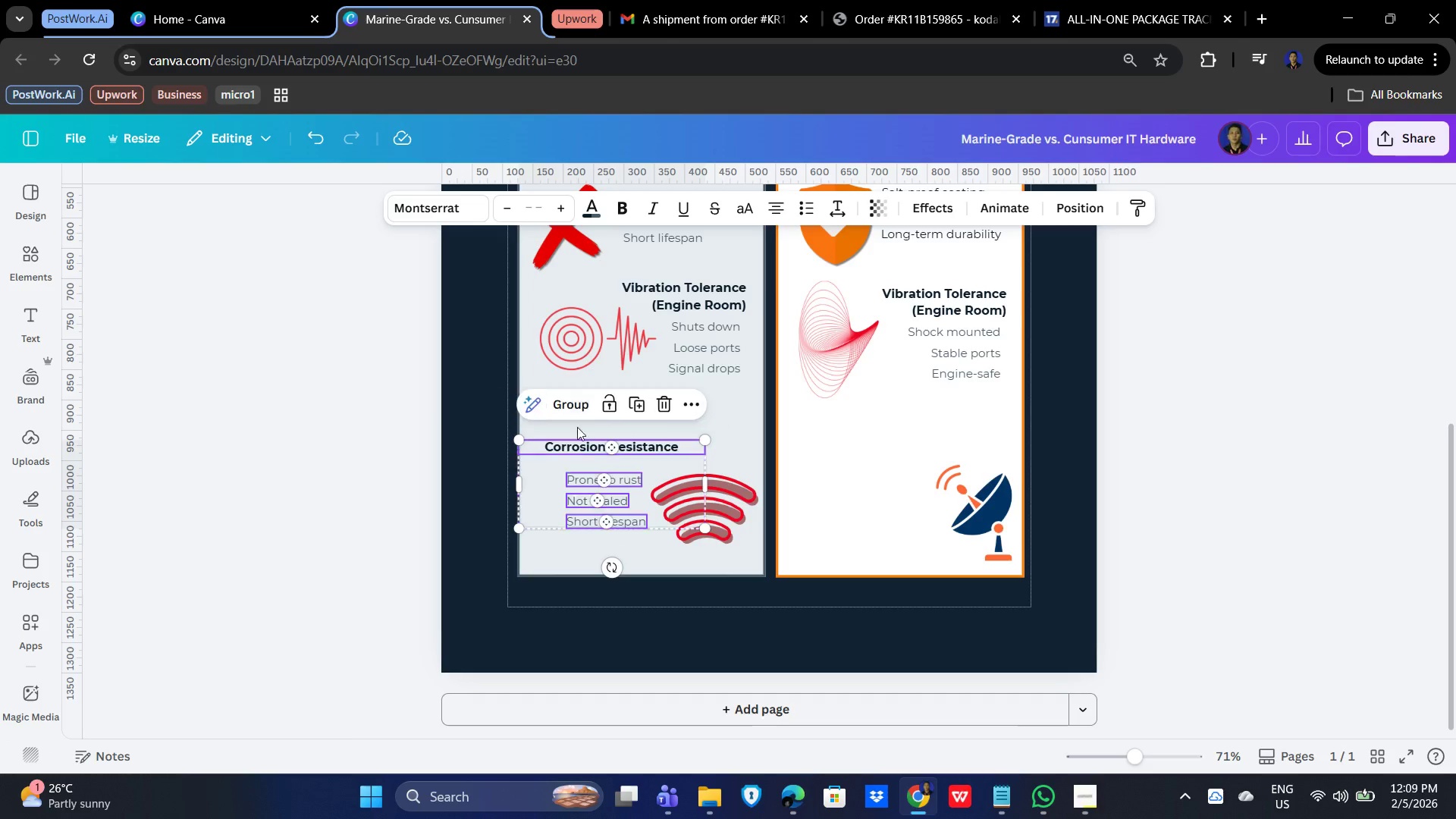 
left_click([622, 445])
 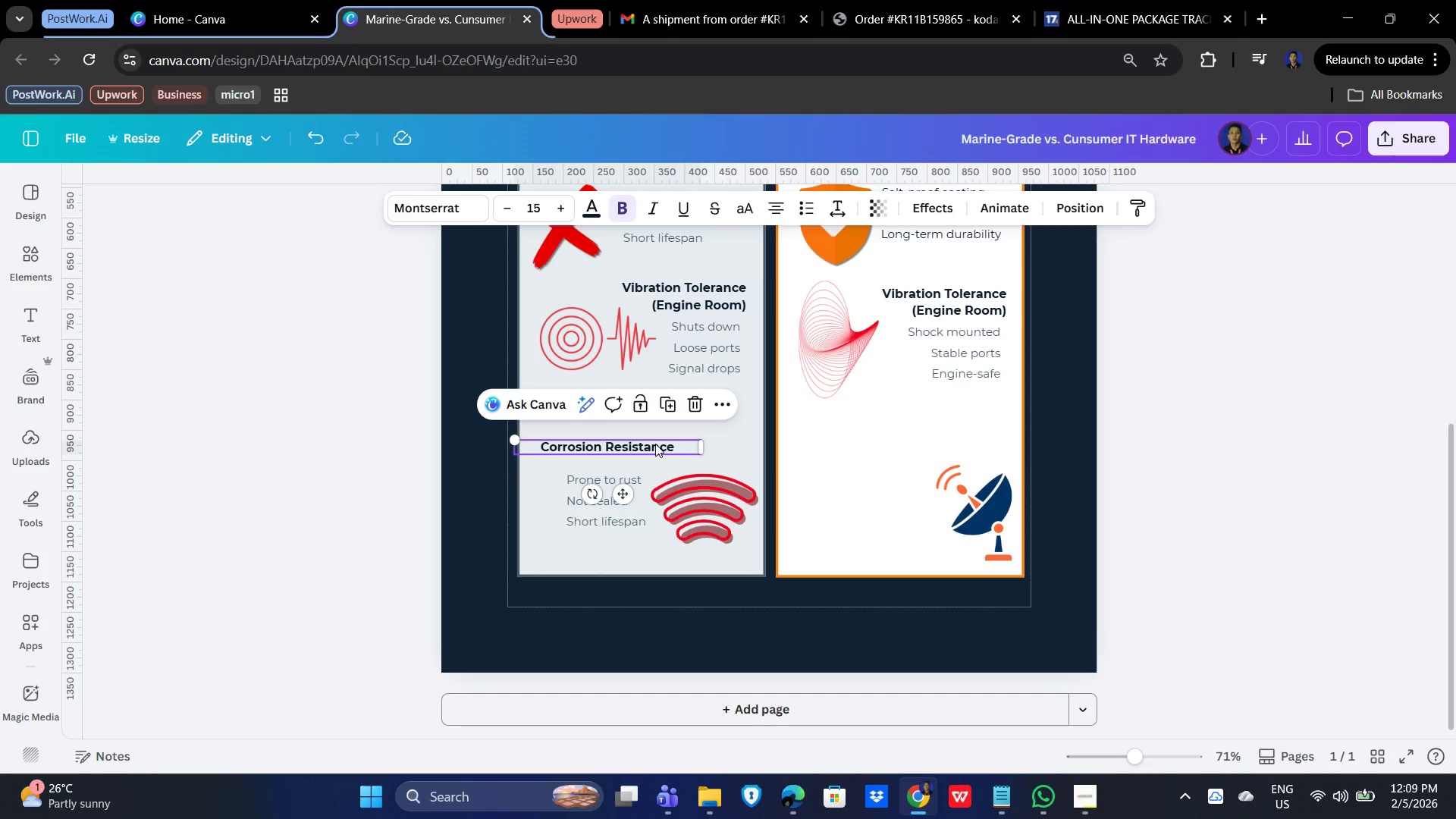 
key(Control+Z)
 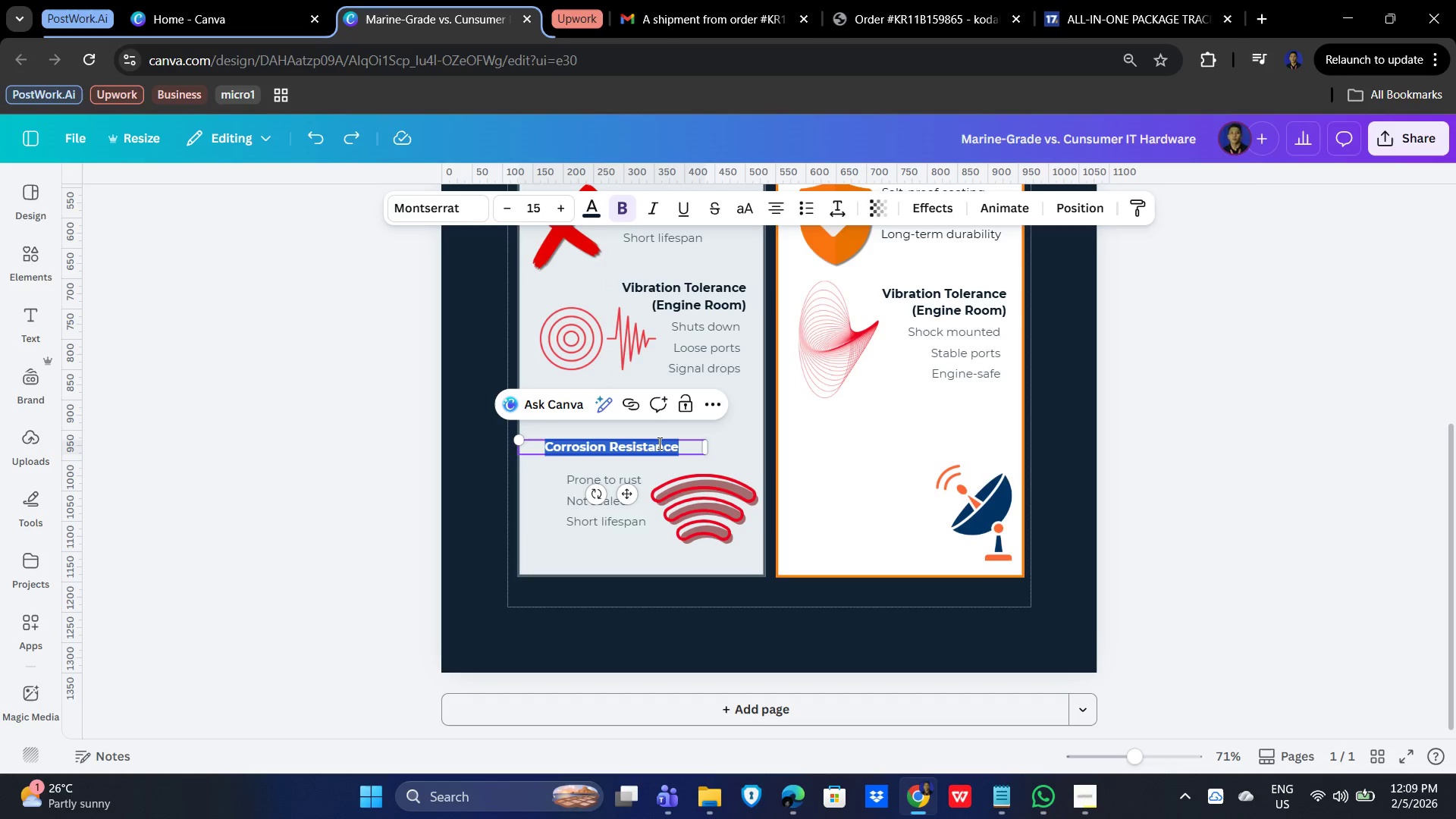 
double_click([658, 443])
 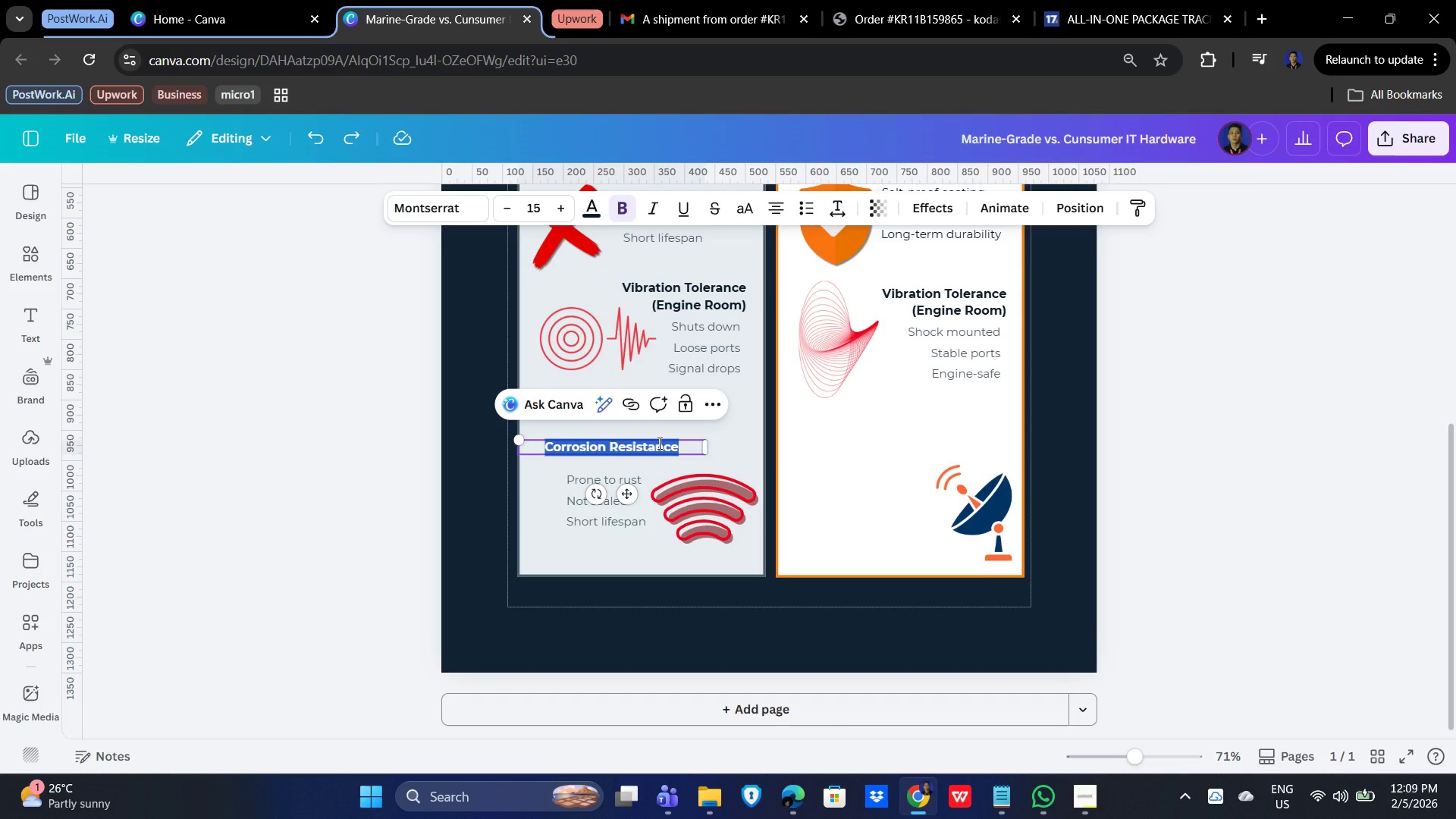 
type(Signal Stability (High Waves))
 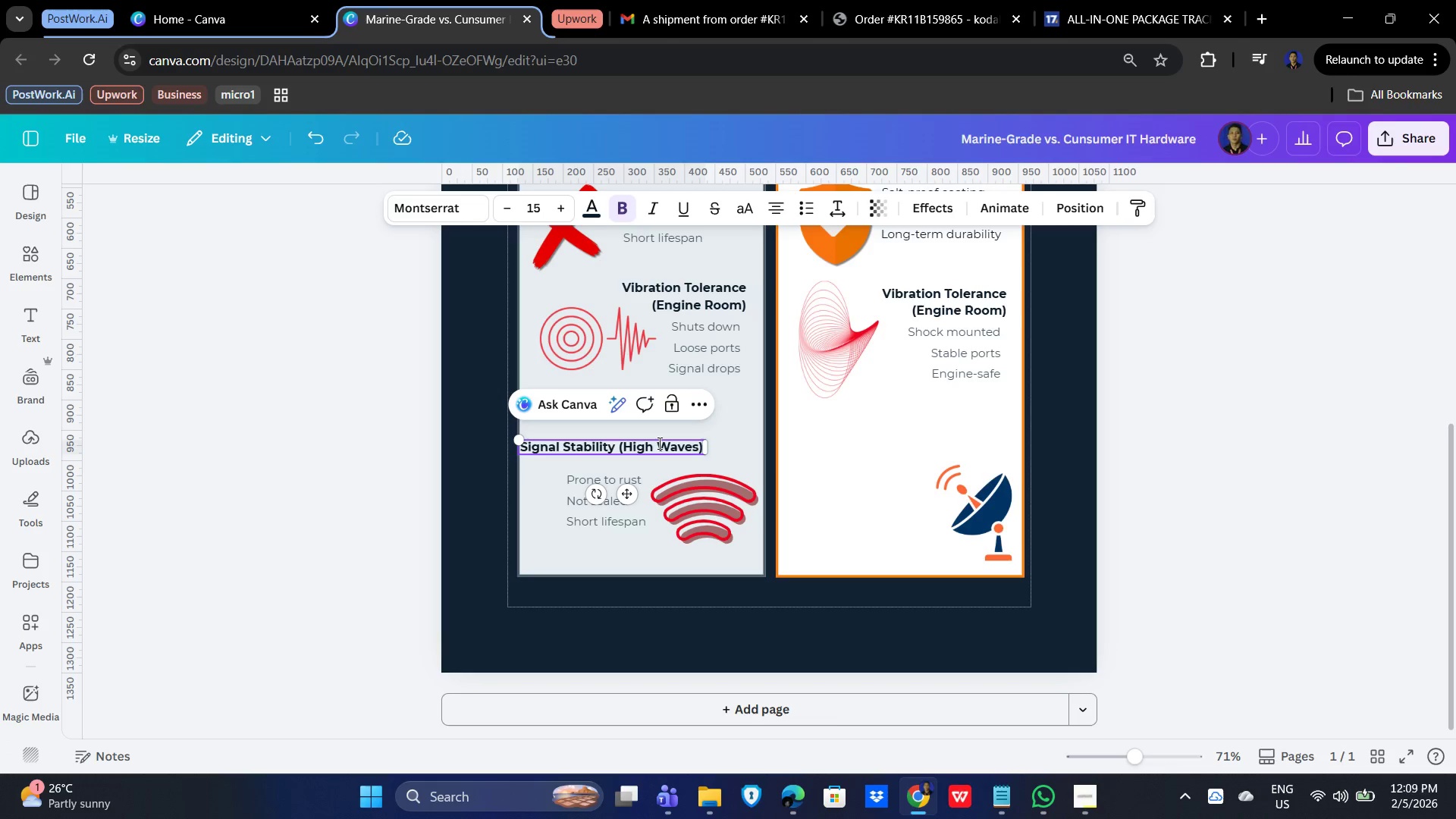 
left_click([890, 448])
 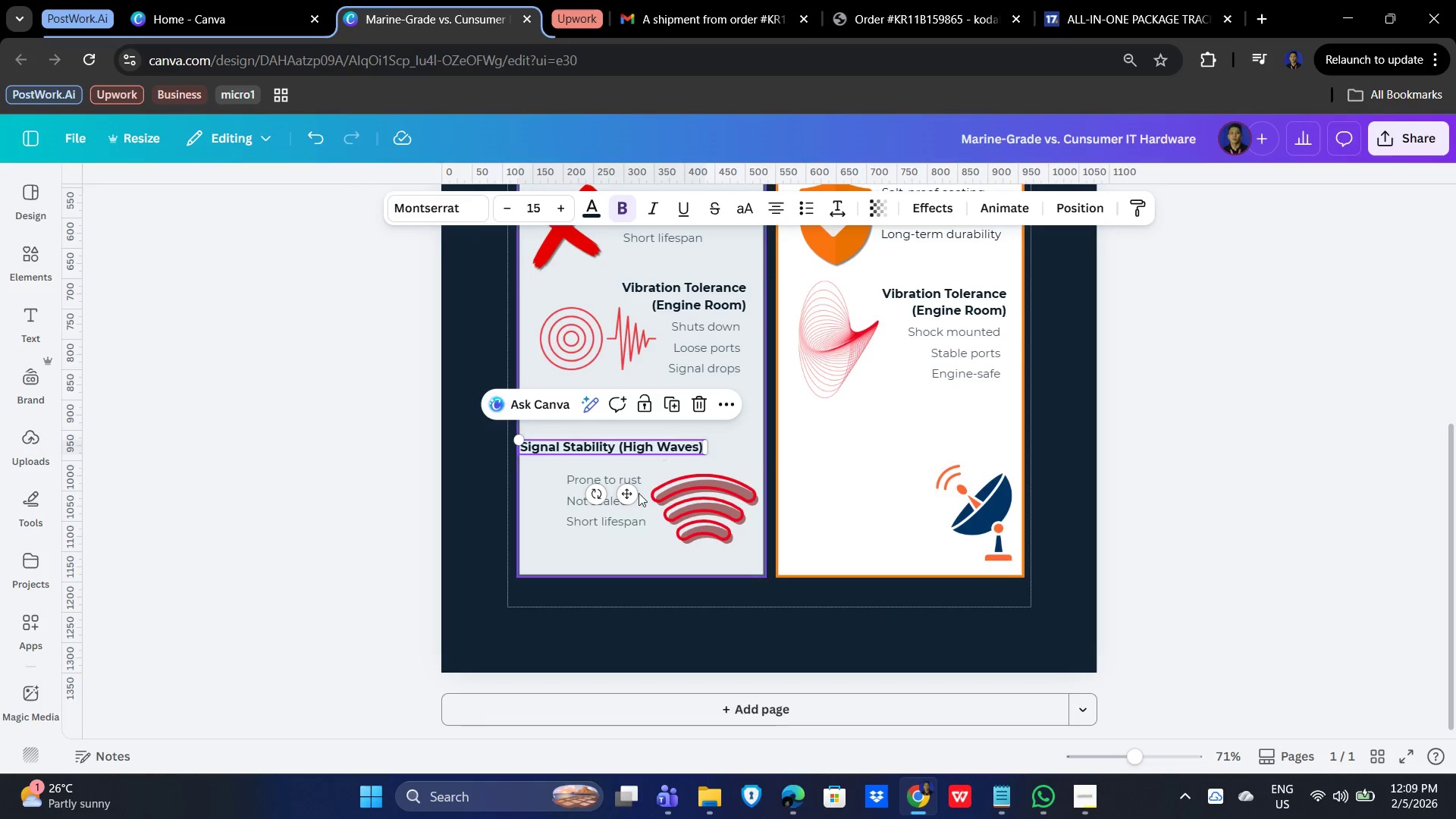 
left_click_drag(start_coordinate=[629, 494], to_coordinate=[638, 469])
 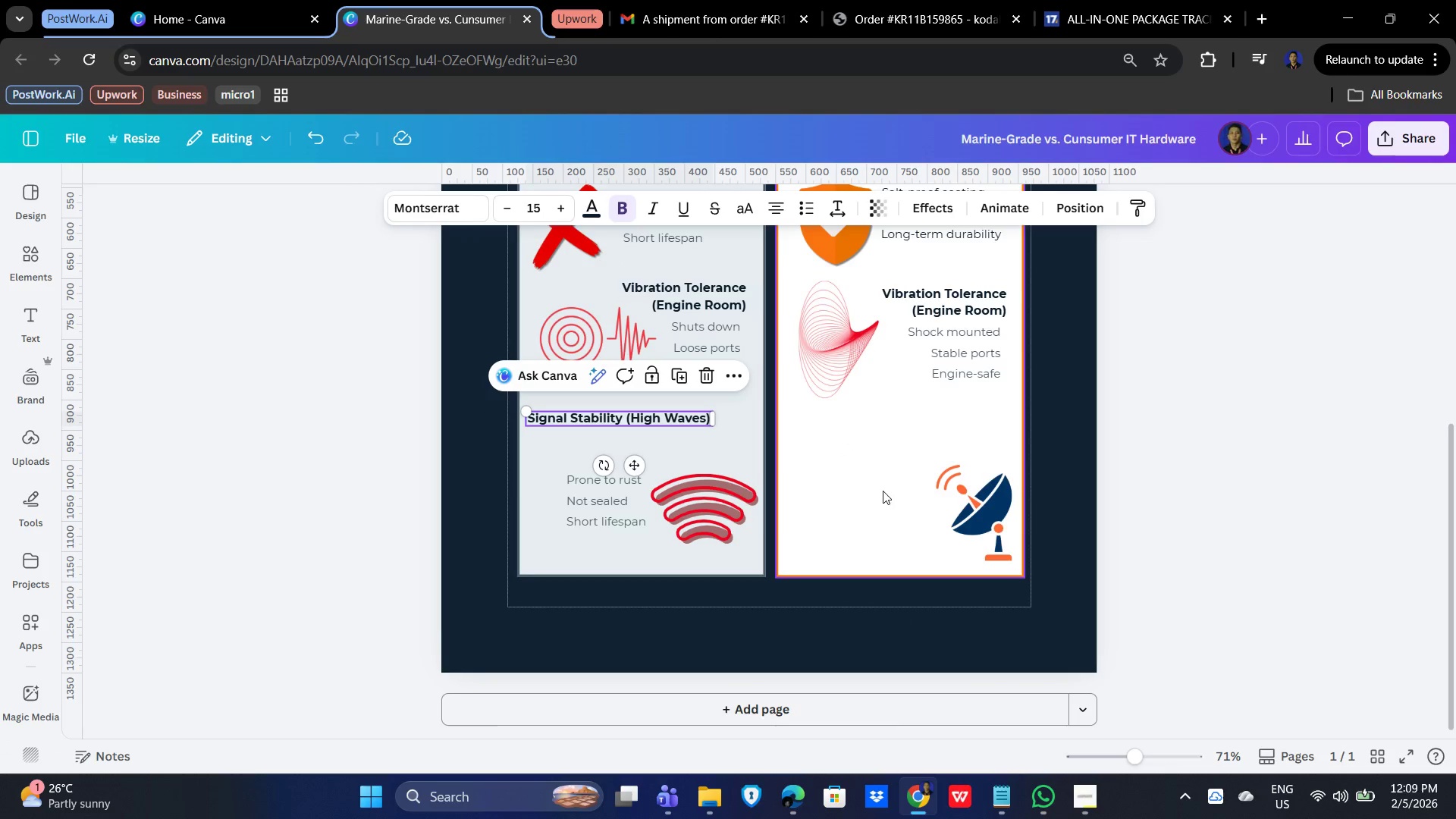 
hold_key(key=ControlLeft, duration=0.5)
 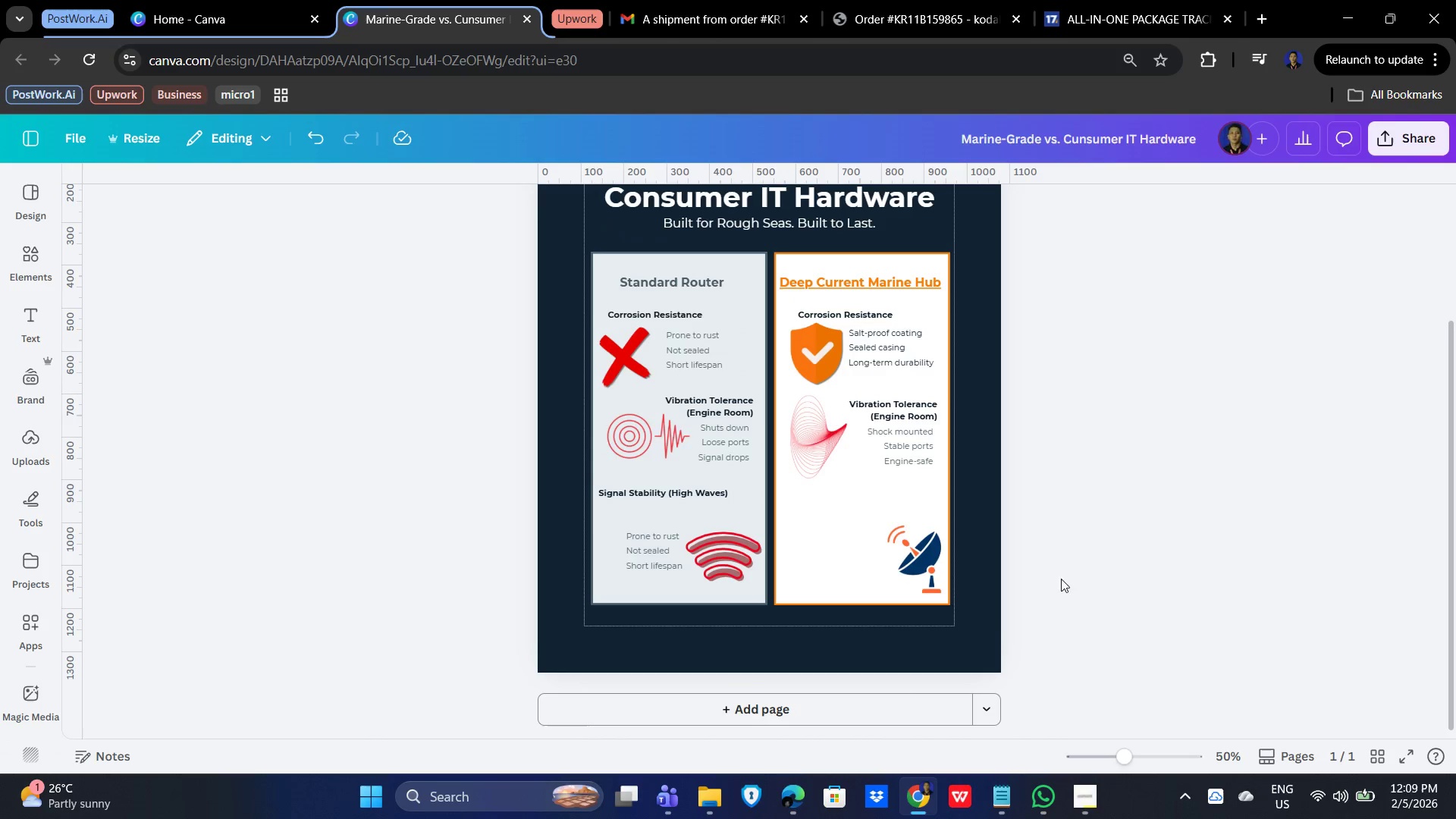 
left_click([1202, 504])
 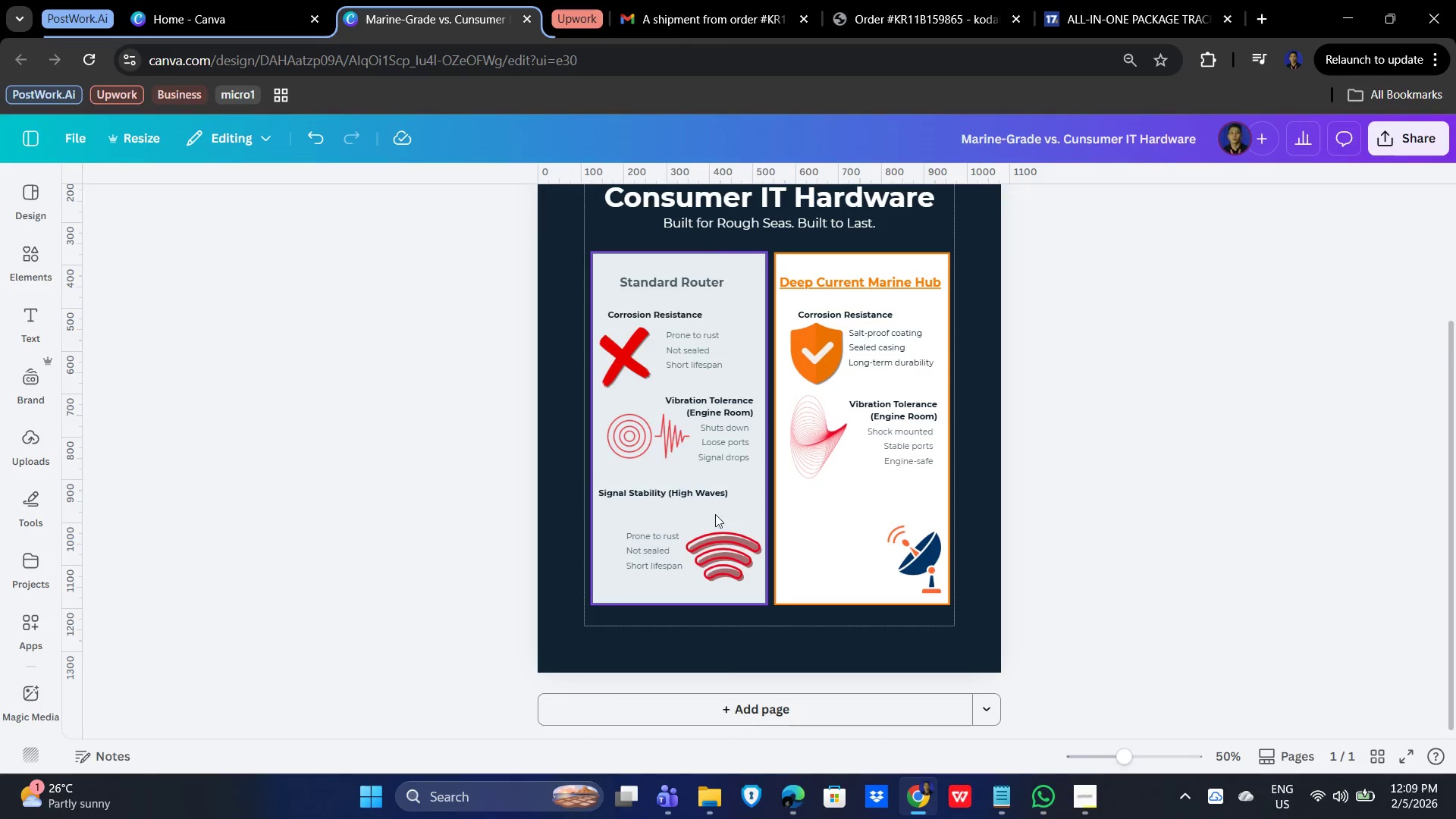 
scroll: coordinate [937, 491], scroll_direction: down, amount: 2.0
 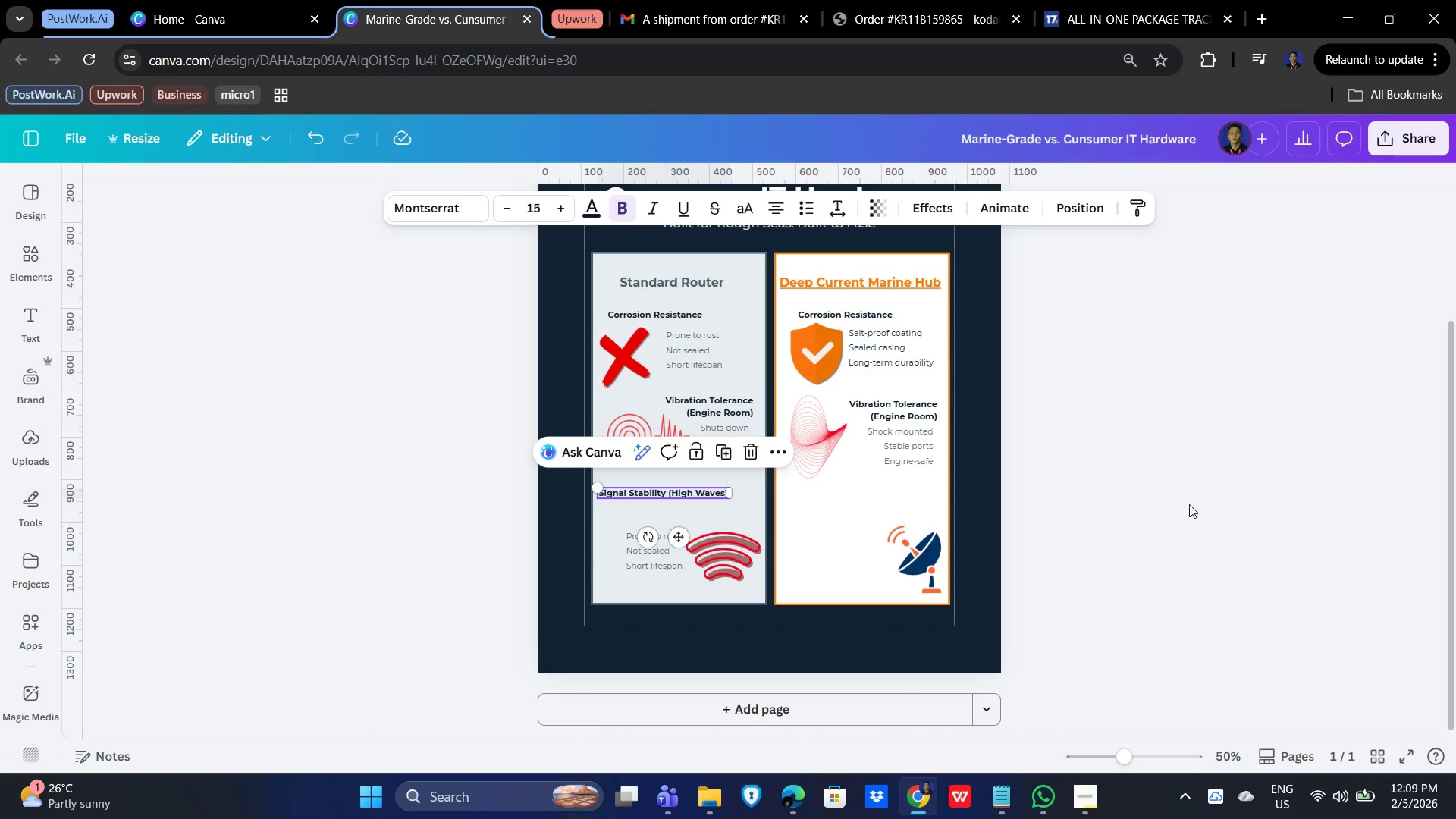 
left_click_drag(start_coordinate=[659, 490], to_coordinate=[663, 487])
 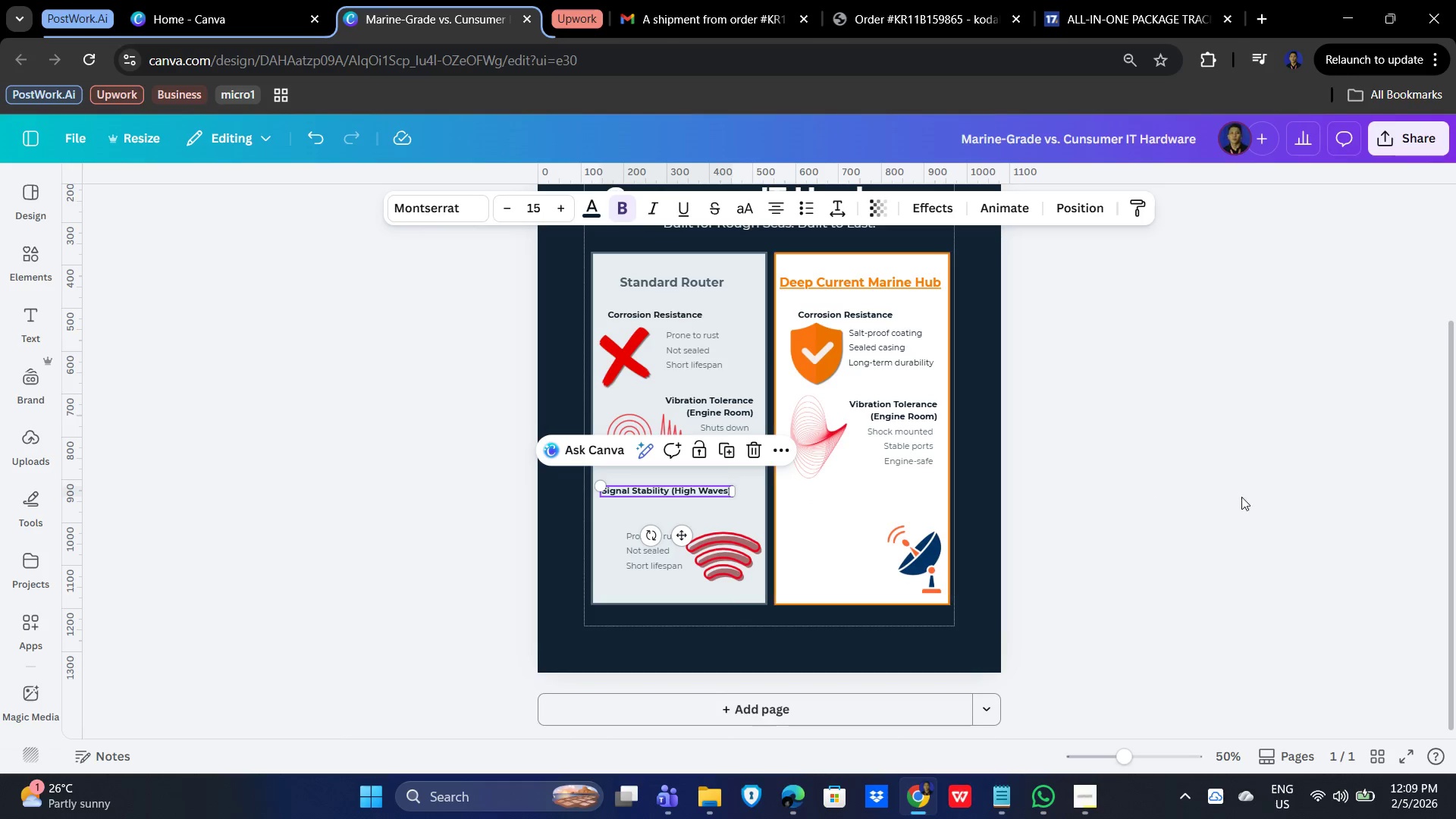 
left_click([1270, 497])
 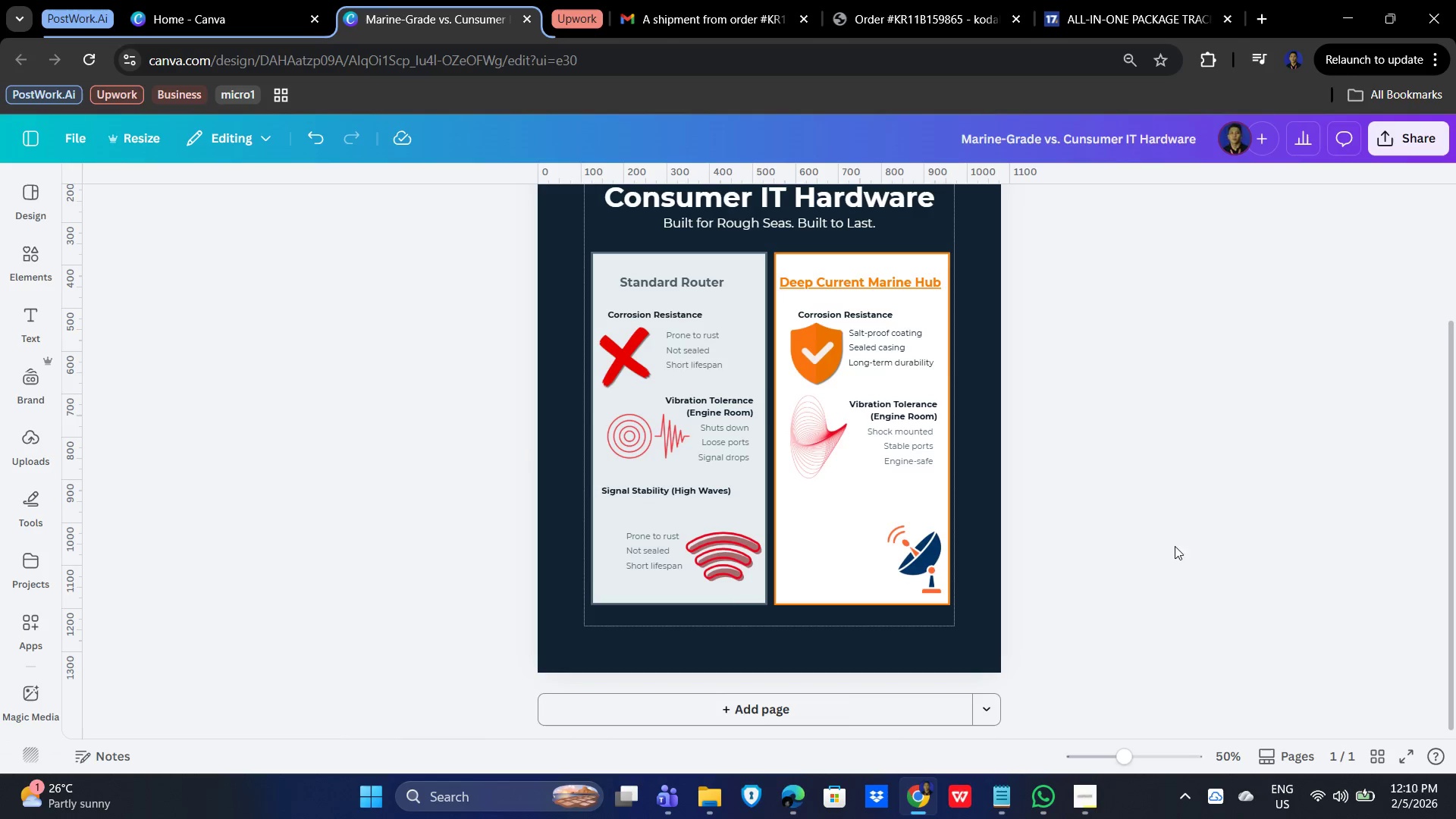 
hold_key(key=ControlLeft, duration=0.36)
scroll: coordinate [1211, 553], scroll_direction: down, amount: 4.0
 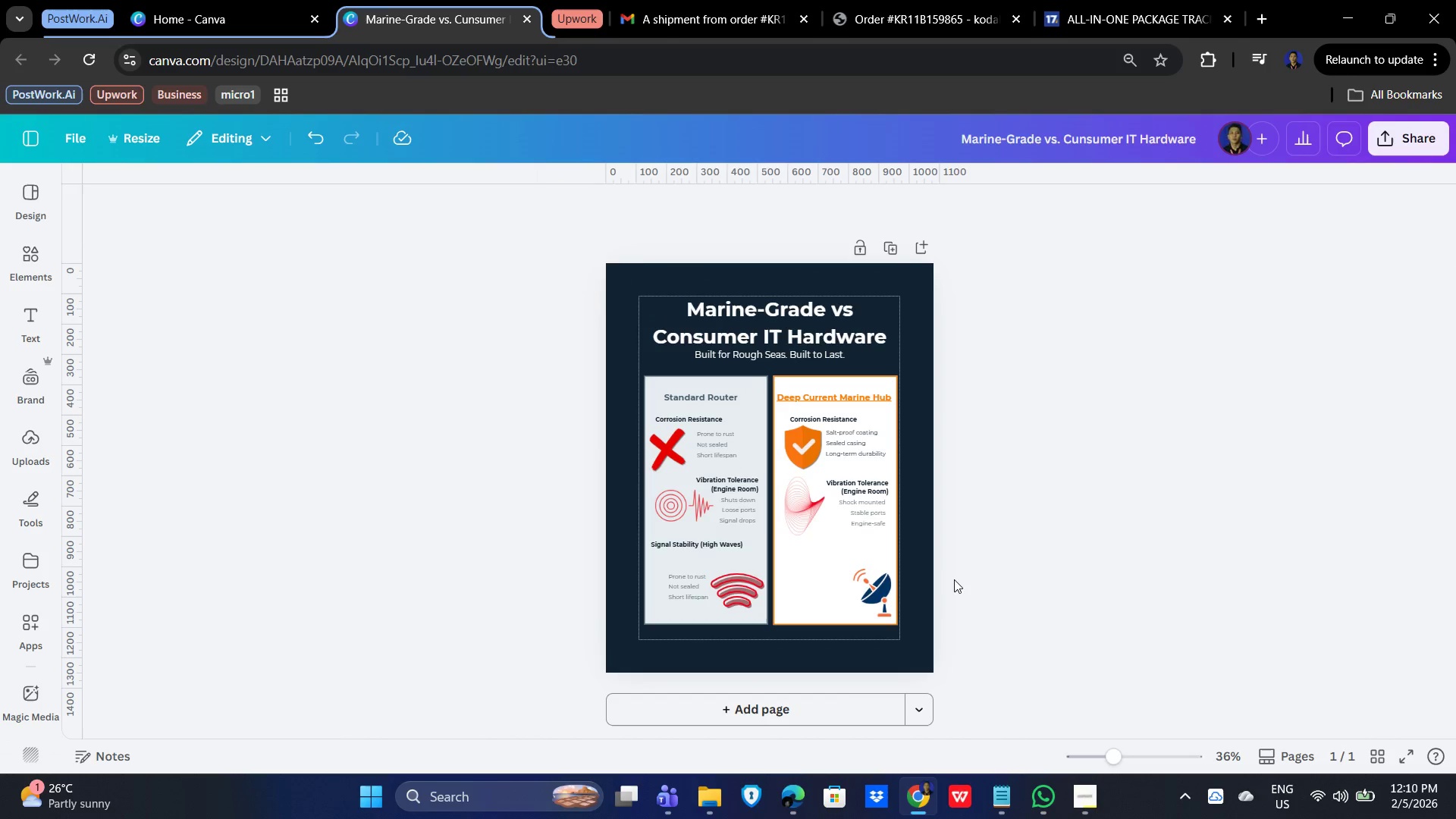 
hold_key(key=ControlLeft, duration=0.67)
scroll: coordinate [1156, 572], scroll_direction: up, amount: 5.0
 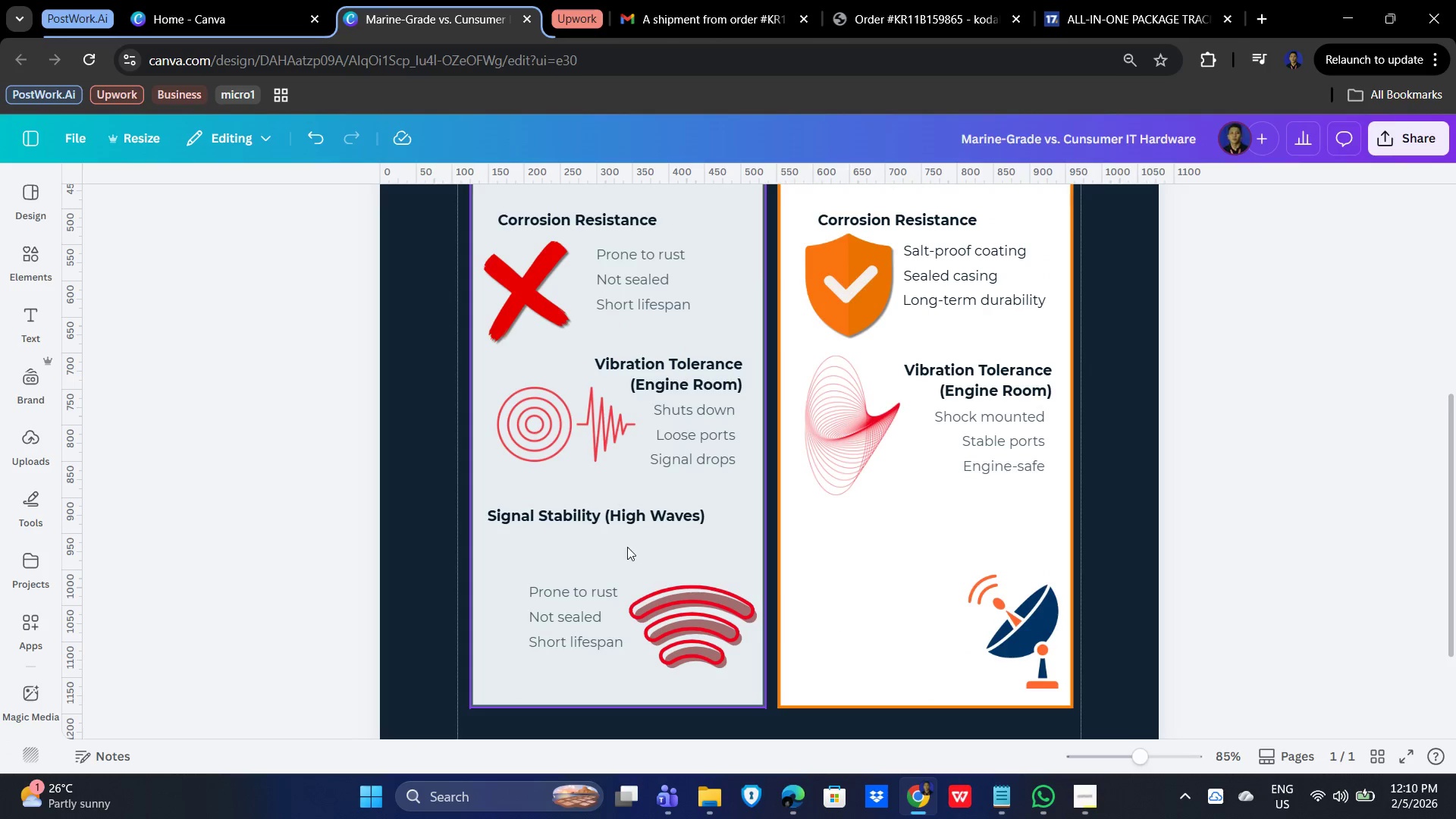 
double_click([563, 593])
 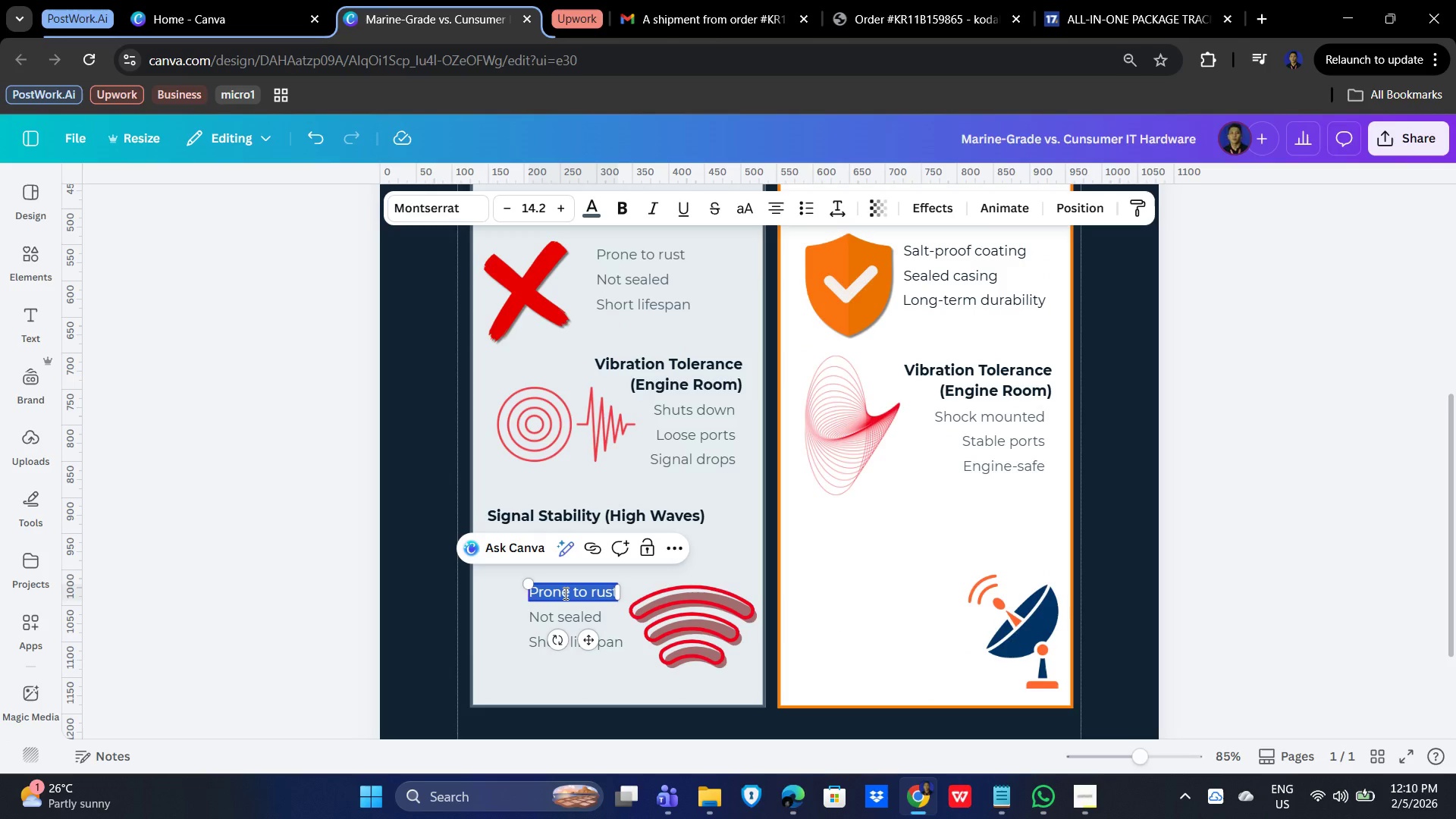 
type(Free)
key(Backspace)
type(quent dropouts)
 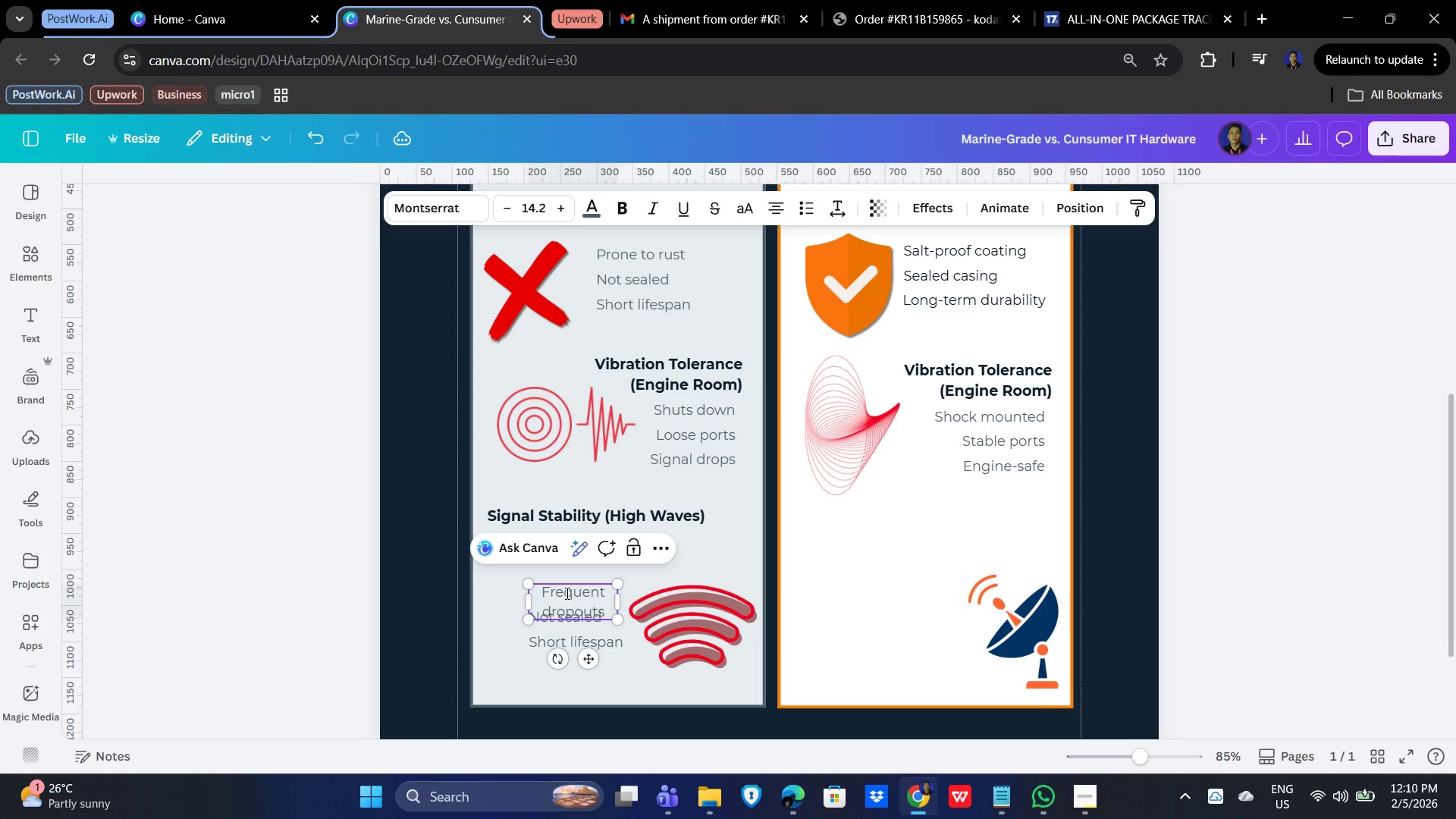 
left_click_drag(start_coordinate=[519, 604], to_coordinate=[481, 607])
 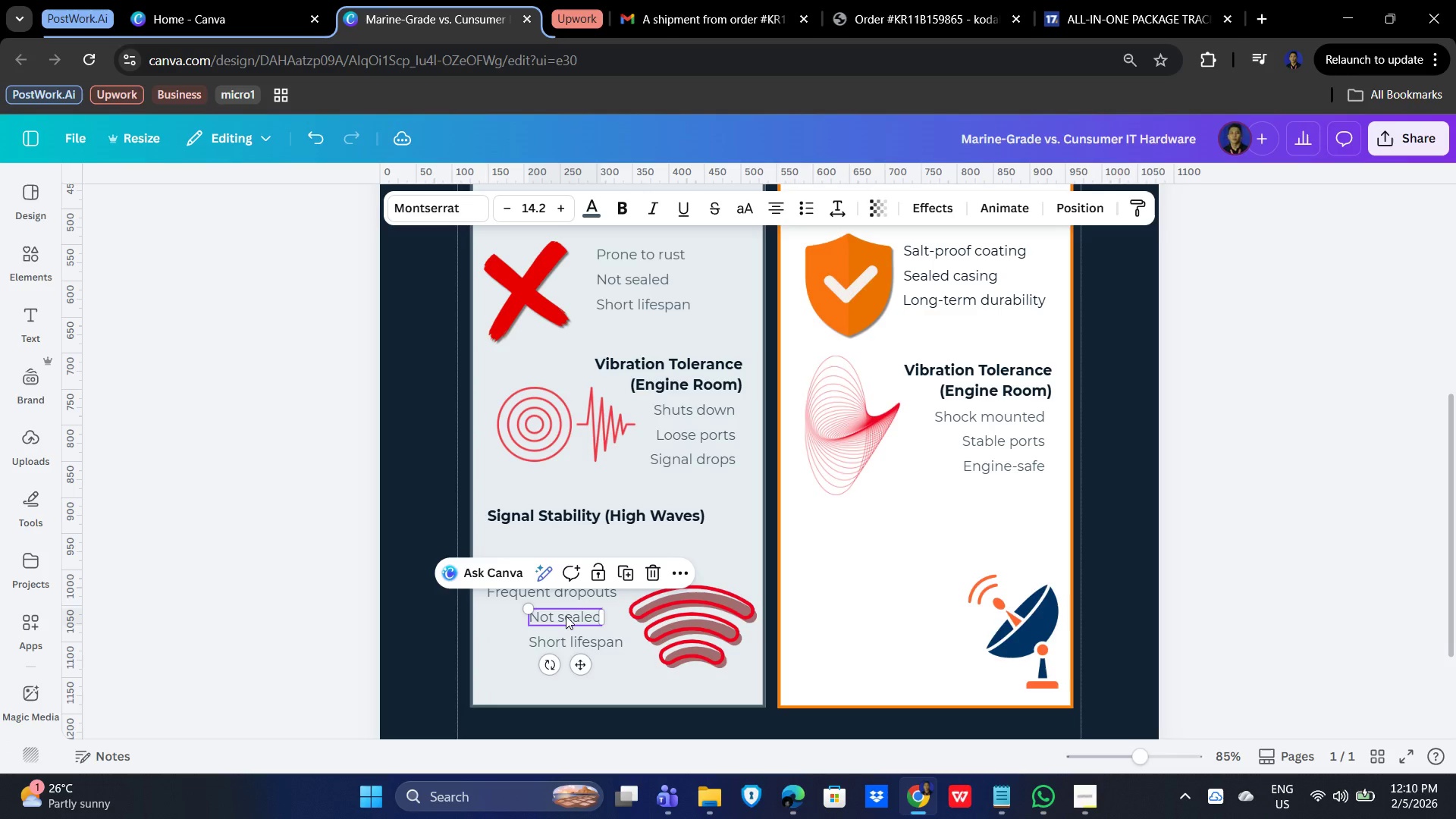 
double_click([566, 616])
 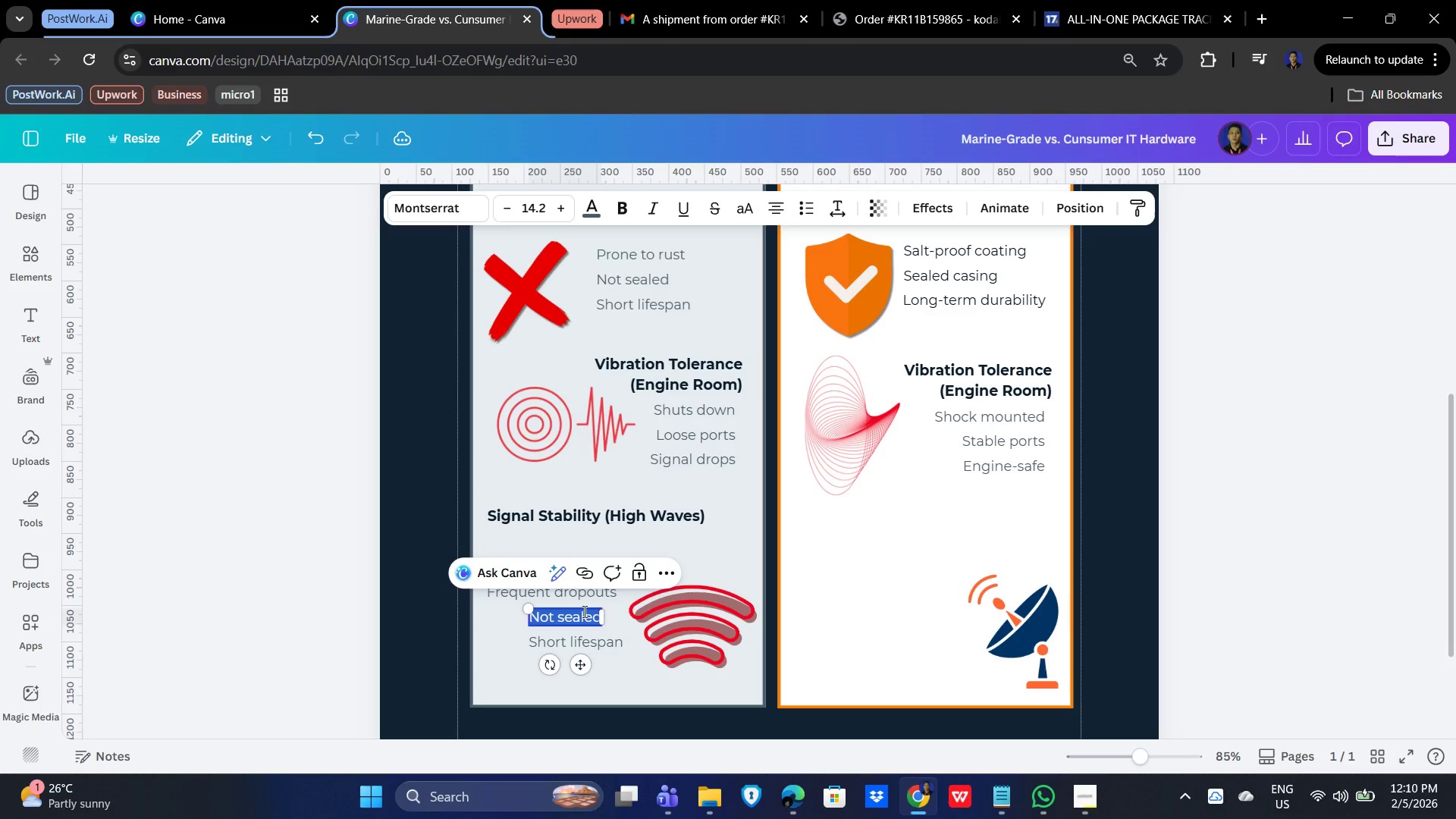 
type(Slow speeds)
 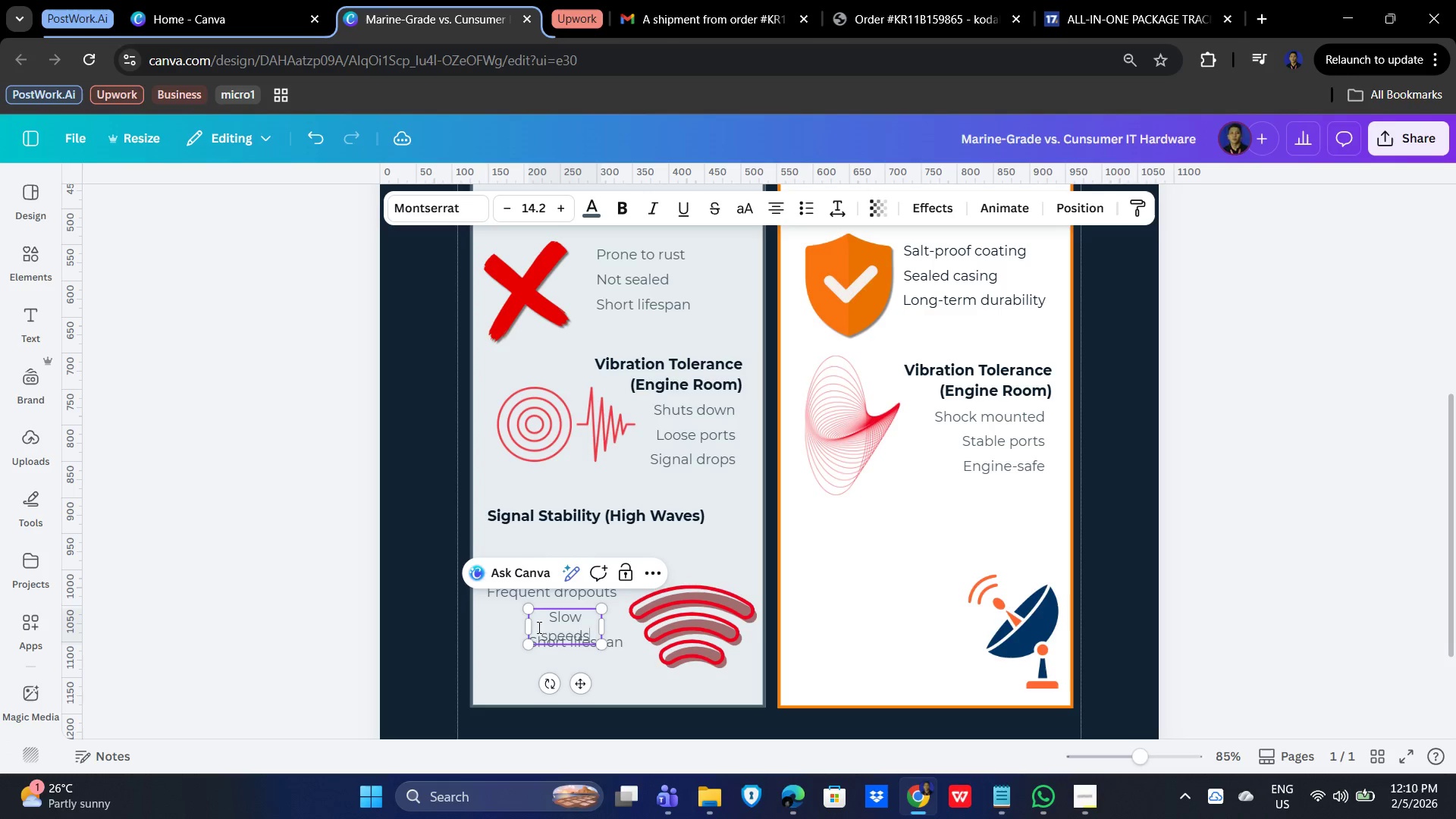 
left_click_drag(start_coordinate=[526, 624], to_coordinate=[482, 620])
 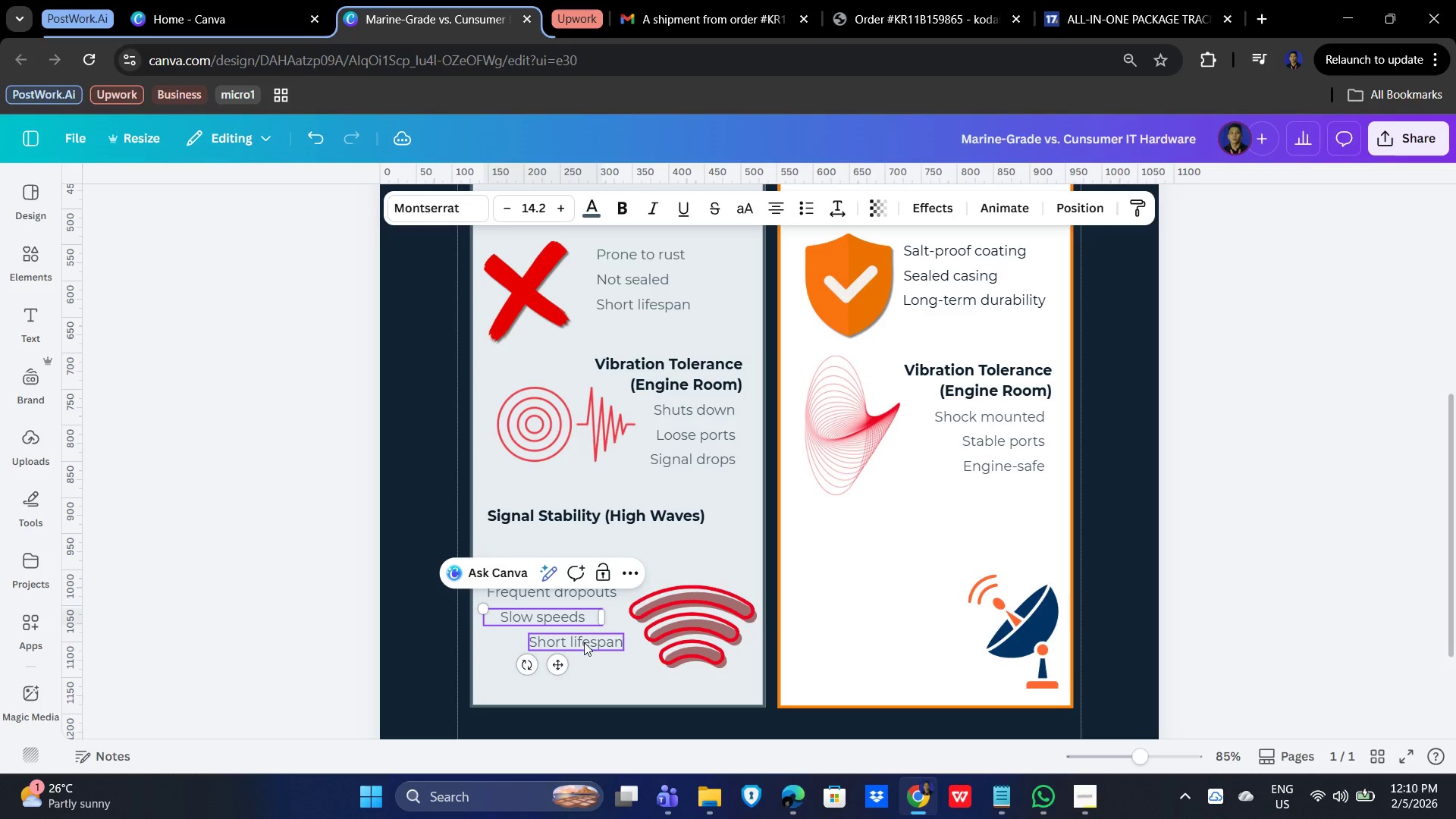 
left_click([587, 643])
 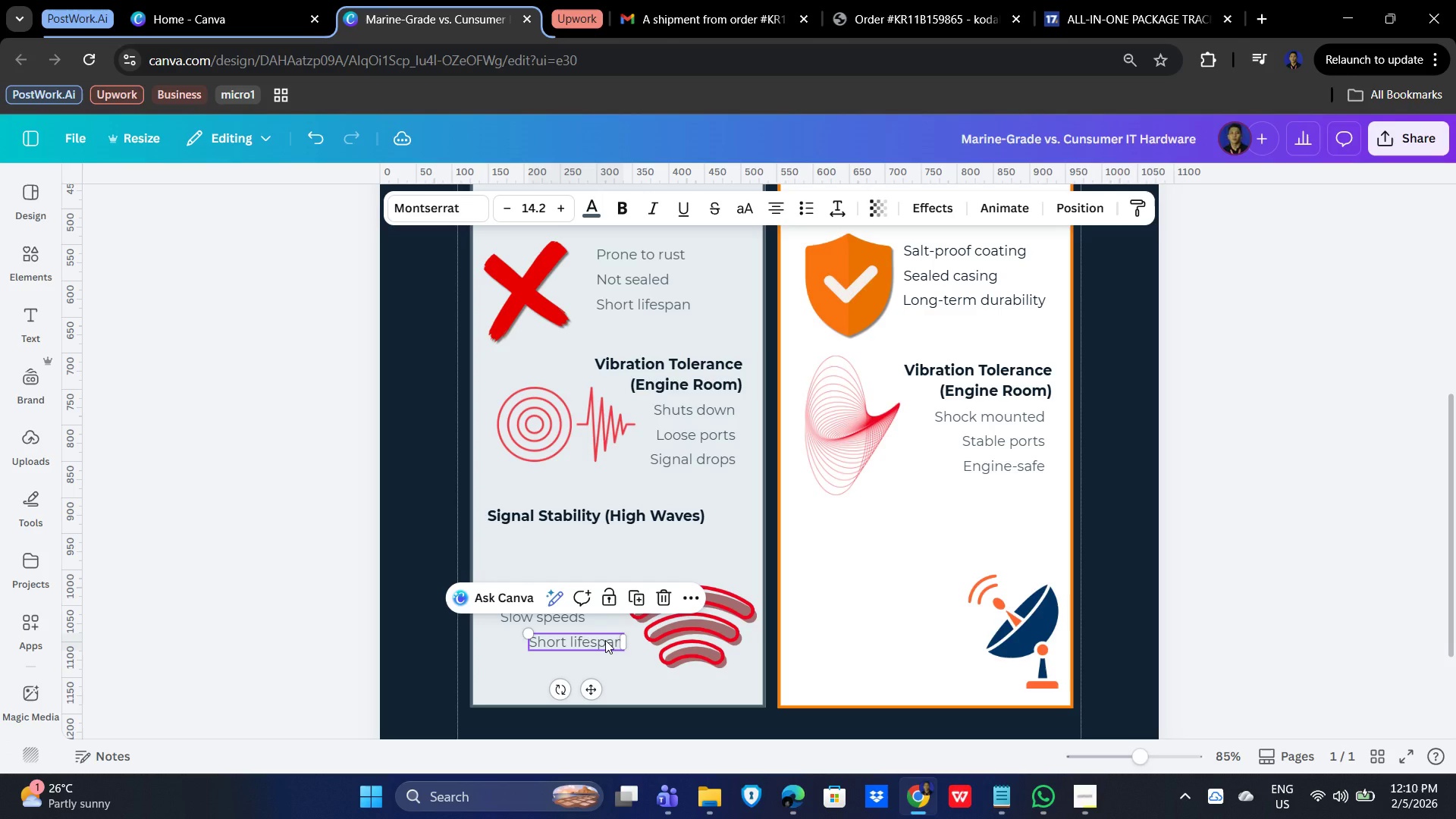 
double_click([605, 640])
 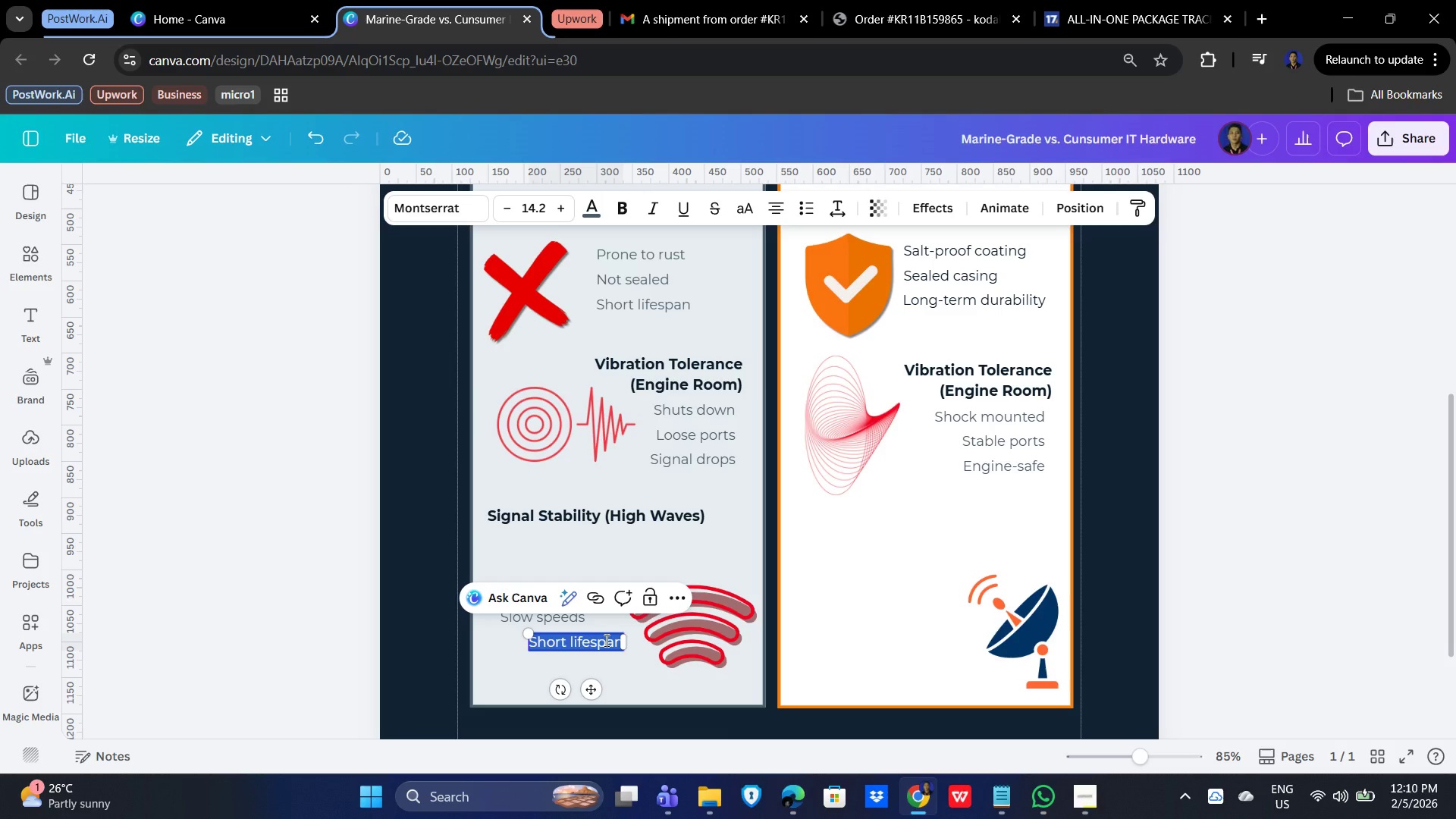 
type(dead )
key(Backspace)
key(Backspace)
key(Backspace)
key(Backspace)
key(Backspace)
type(Dead Z)
key(Backspace)
type(zones)
 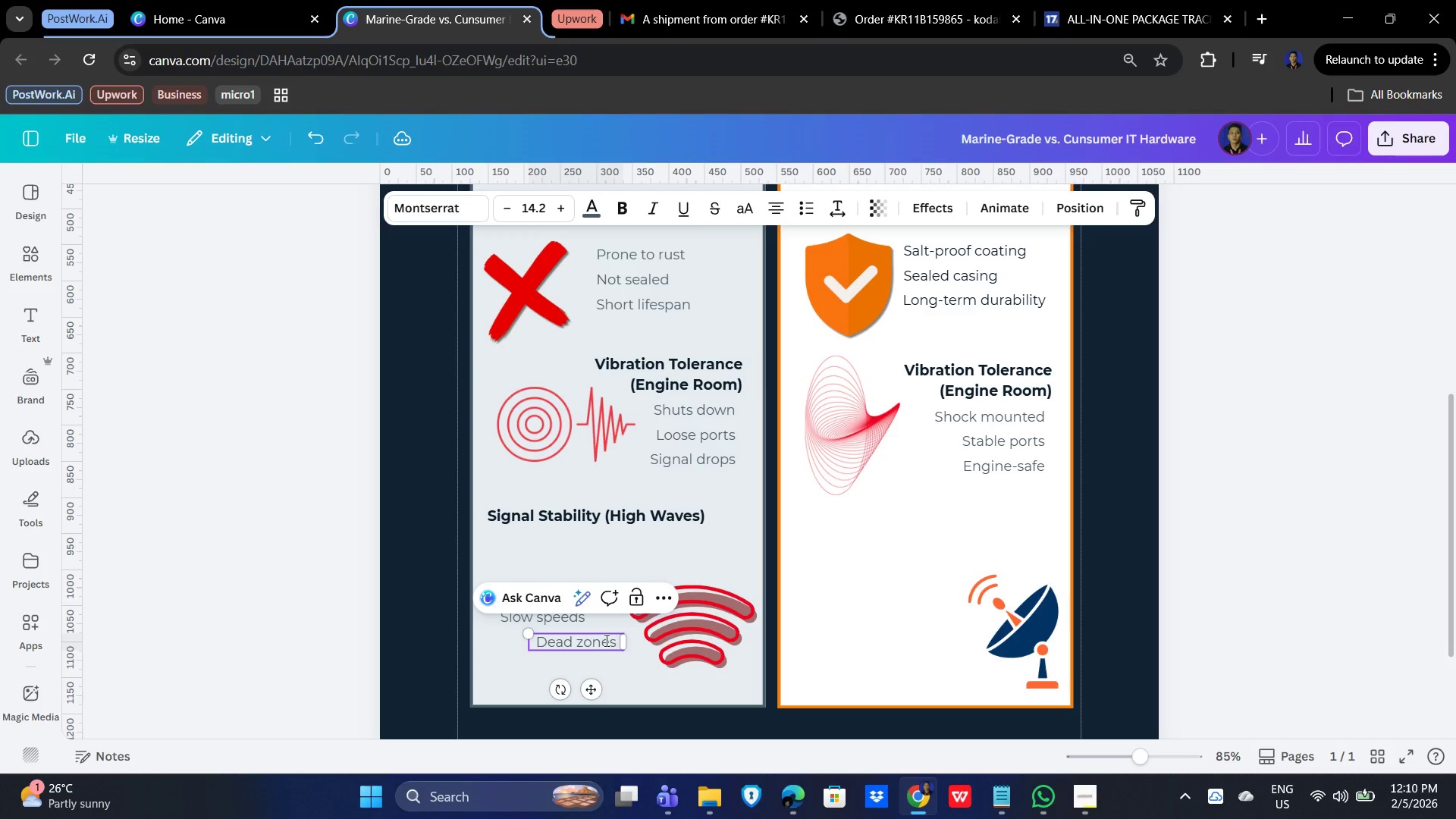 
left_click([1345, 526])
 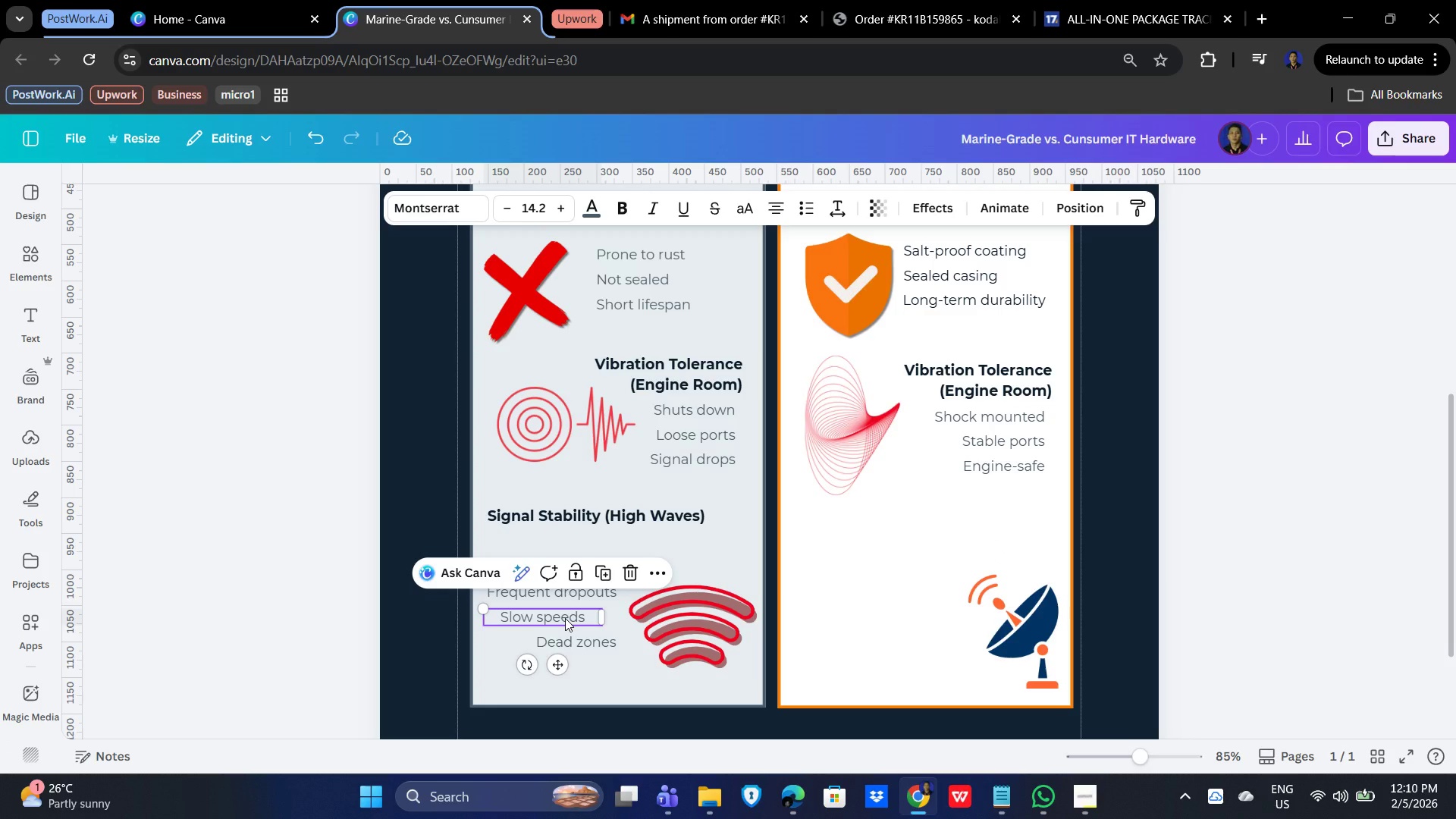 
wait(8.25)
 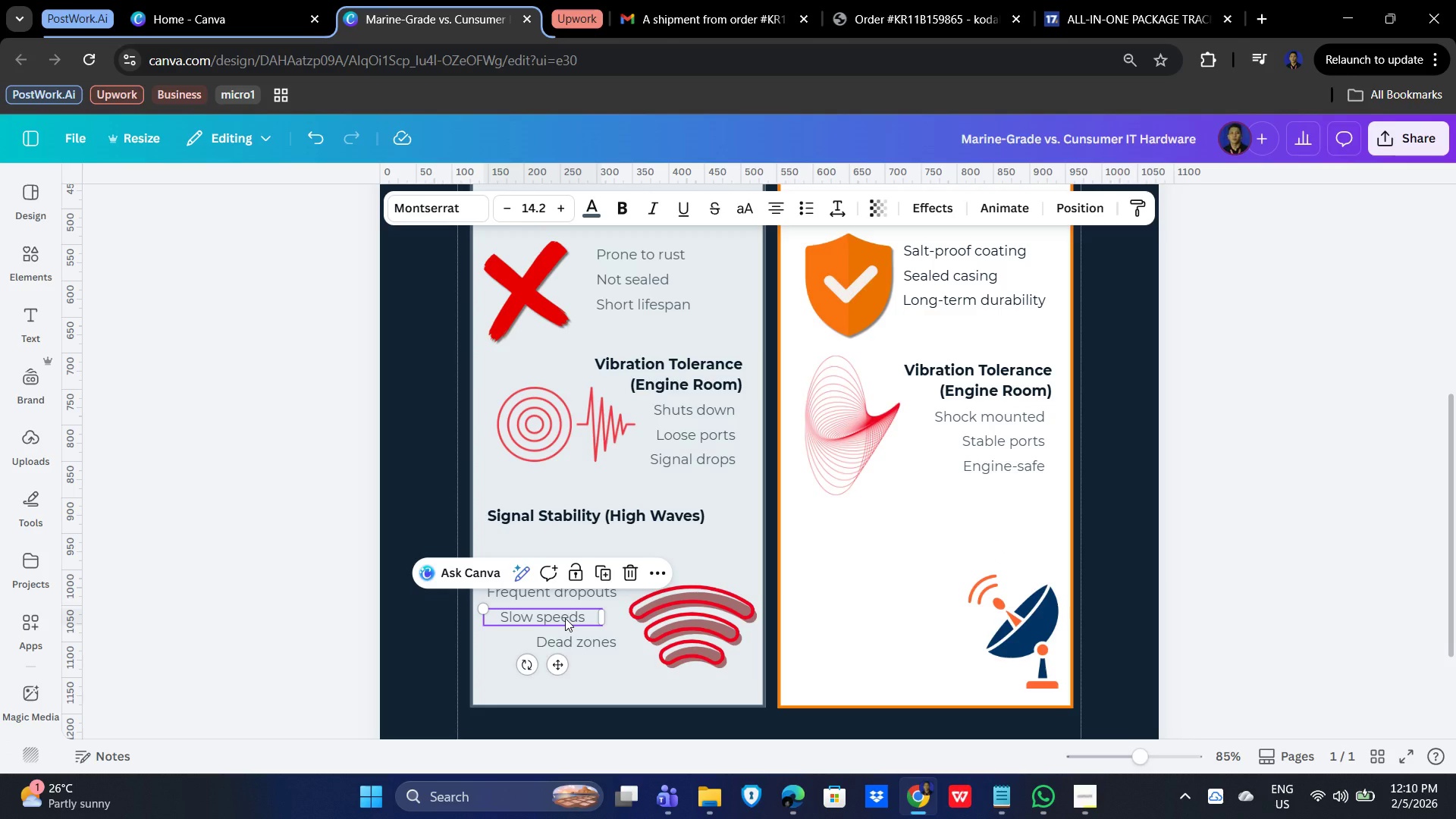 
left_click_drag(start_coordinate=[592, 641], to_coordinate=[557, 642])
 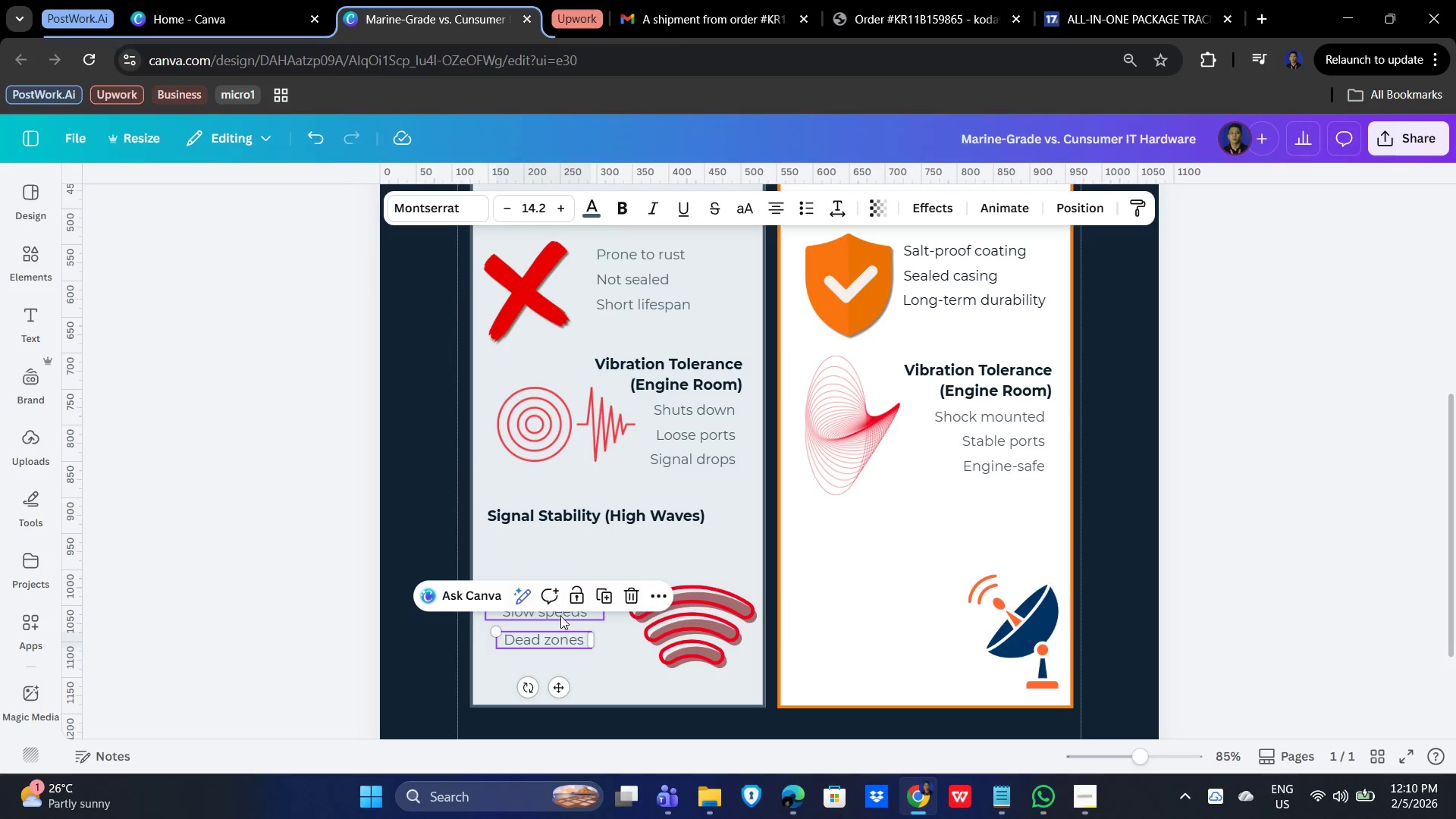 
left_click([561, 614])
 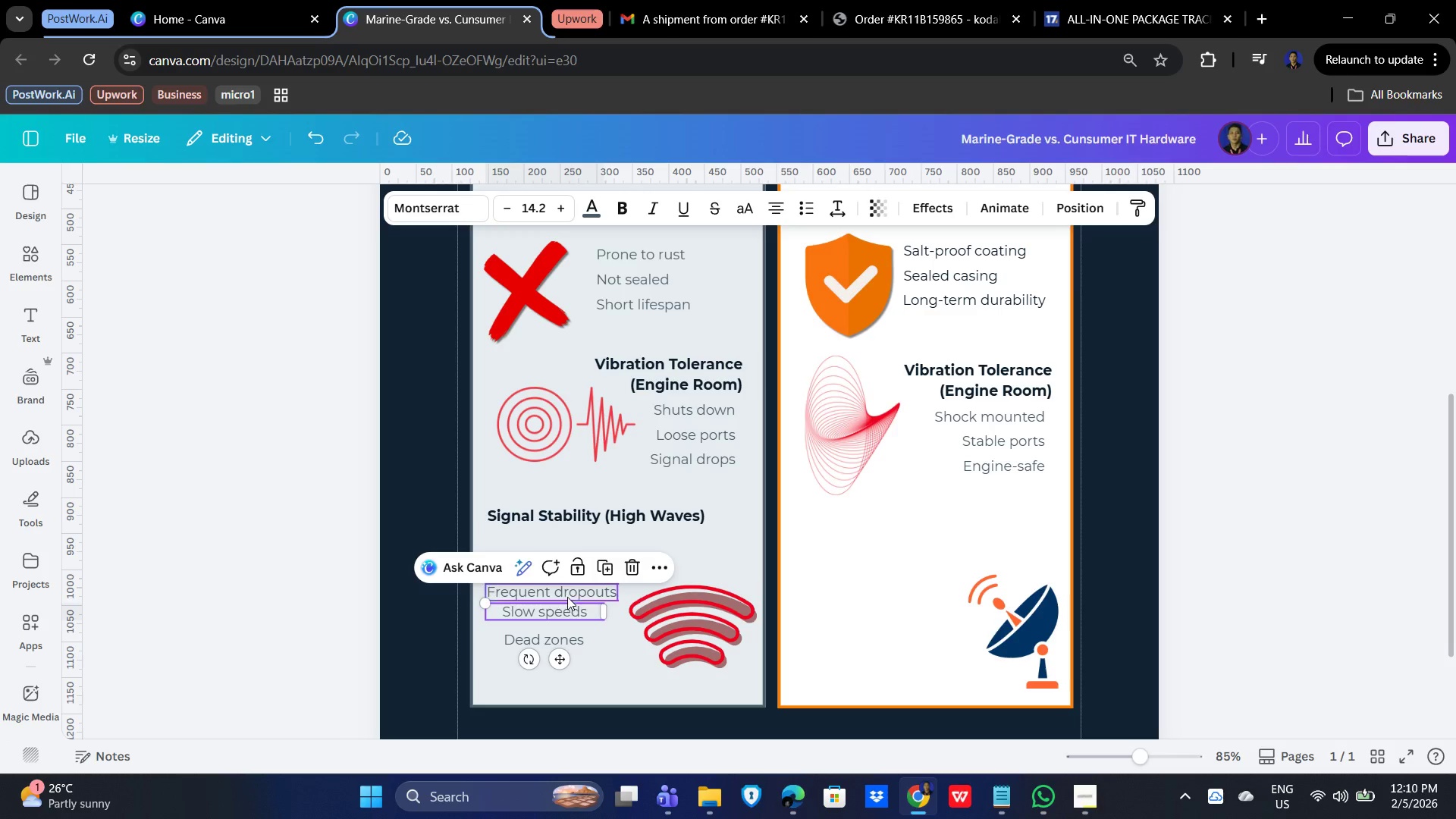 
left_click_drag(start_coordinate=[567, 595], to_coordinate=[567, 587])
 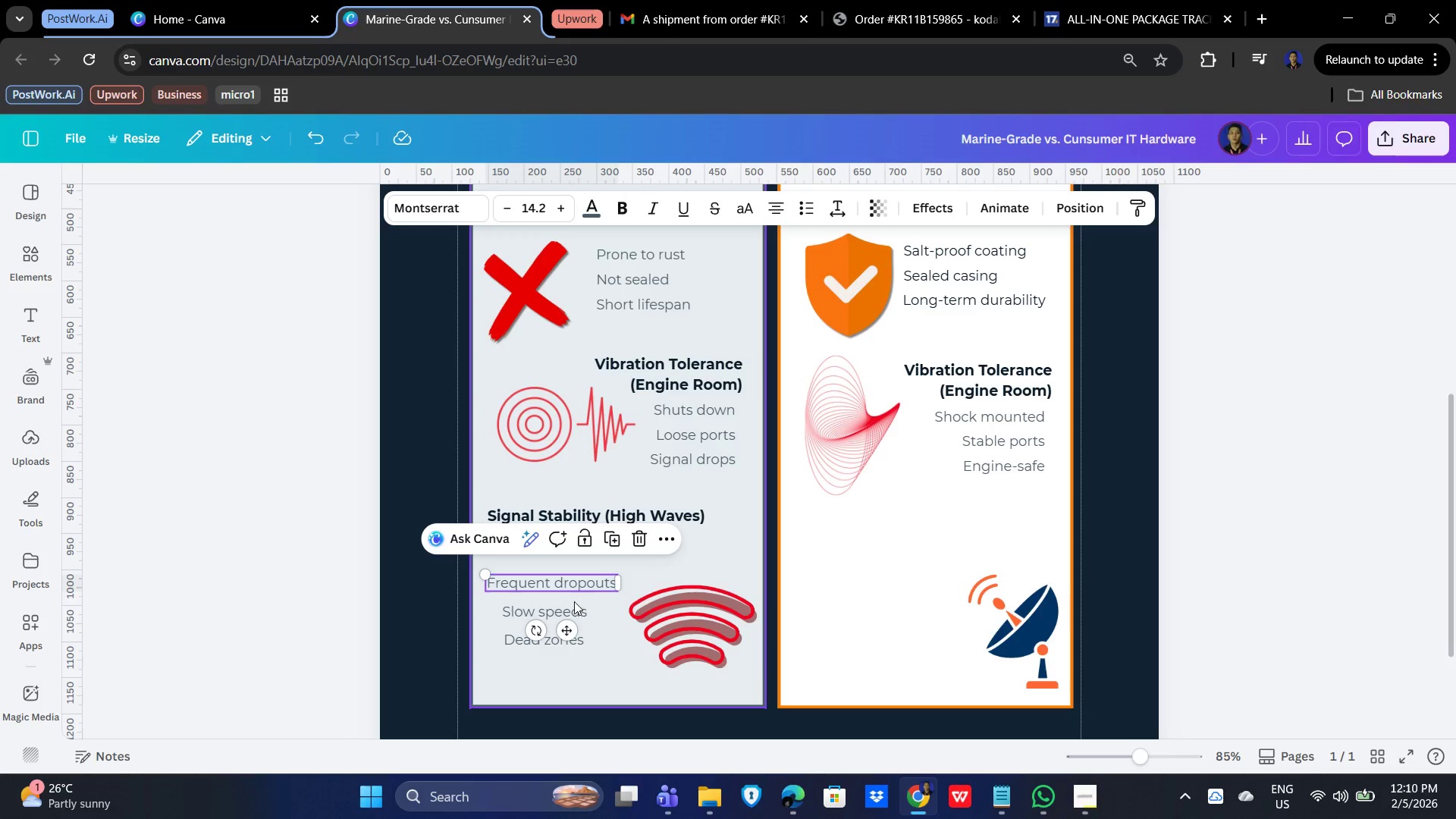 
left_click([563, 611])
 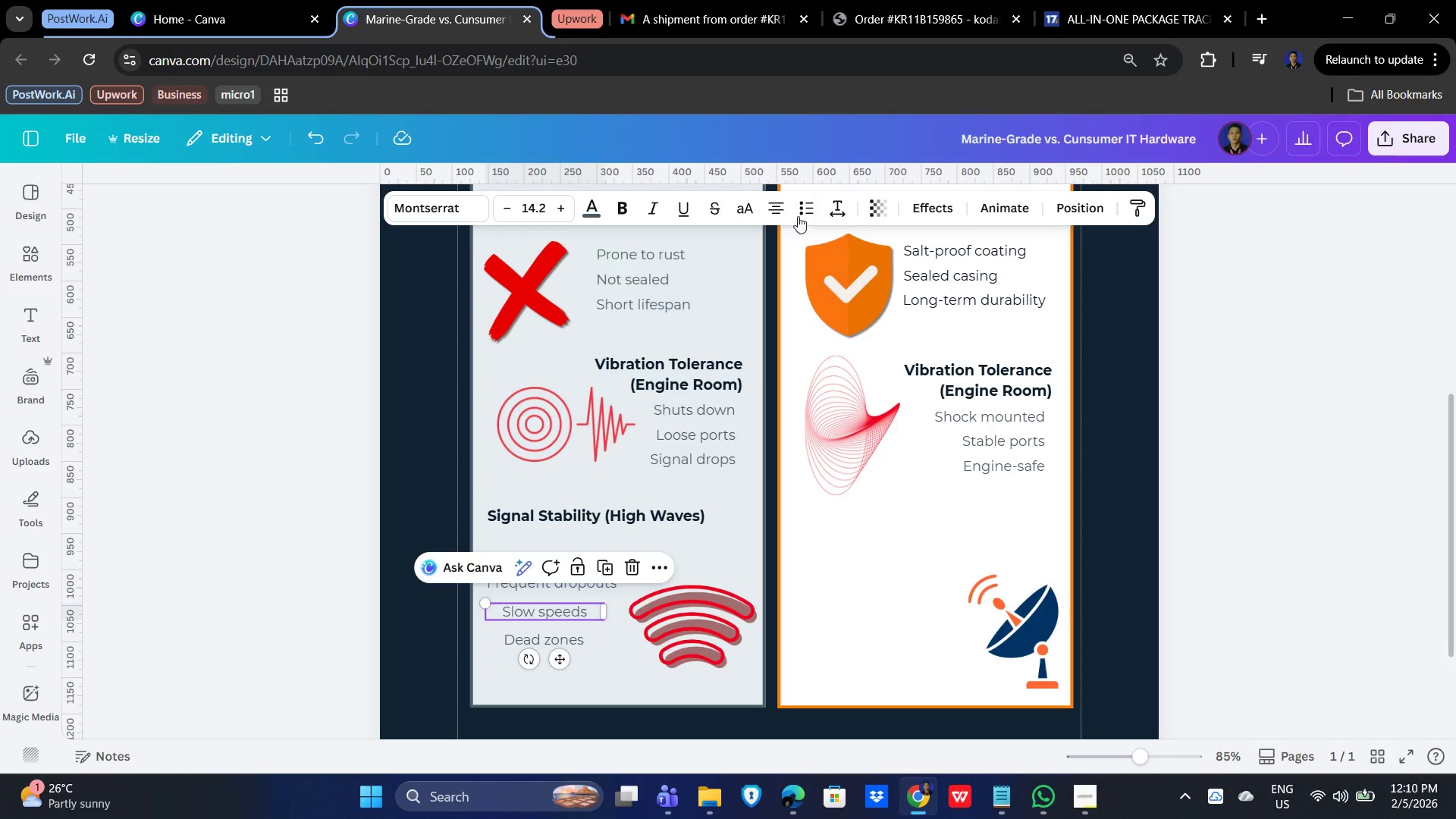 
left_click([776, 210])
 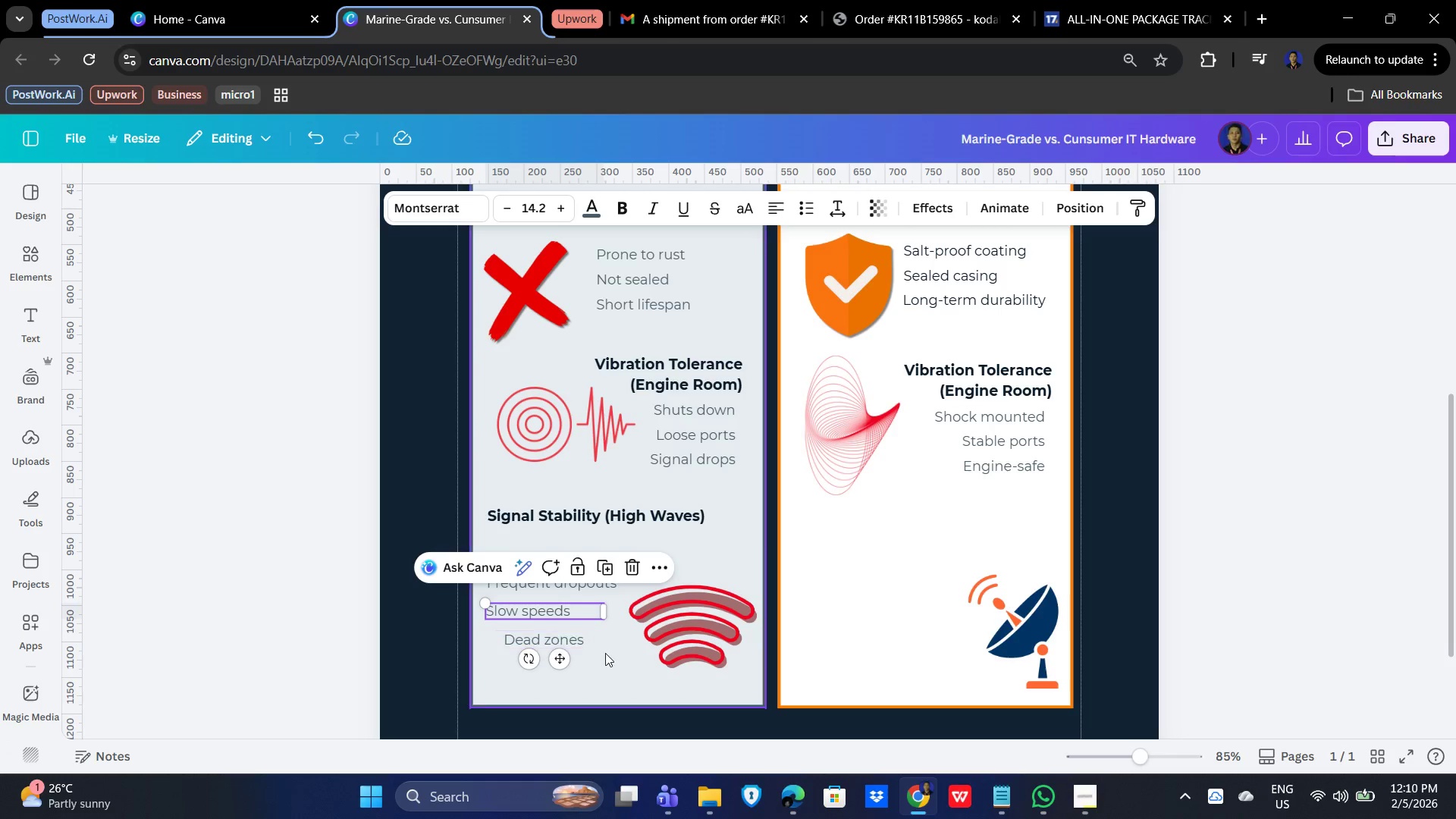 
double_click([563, 640])
 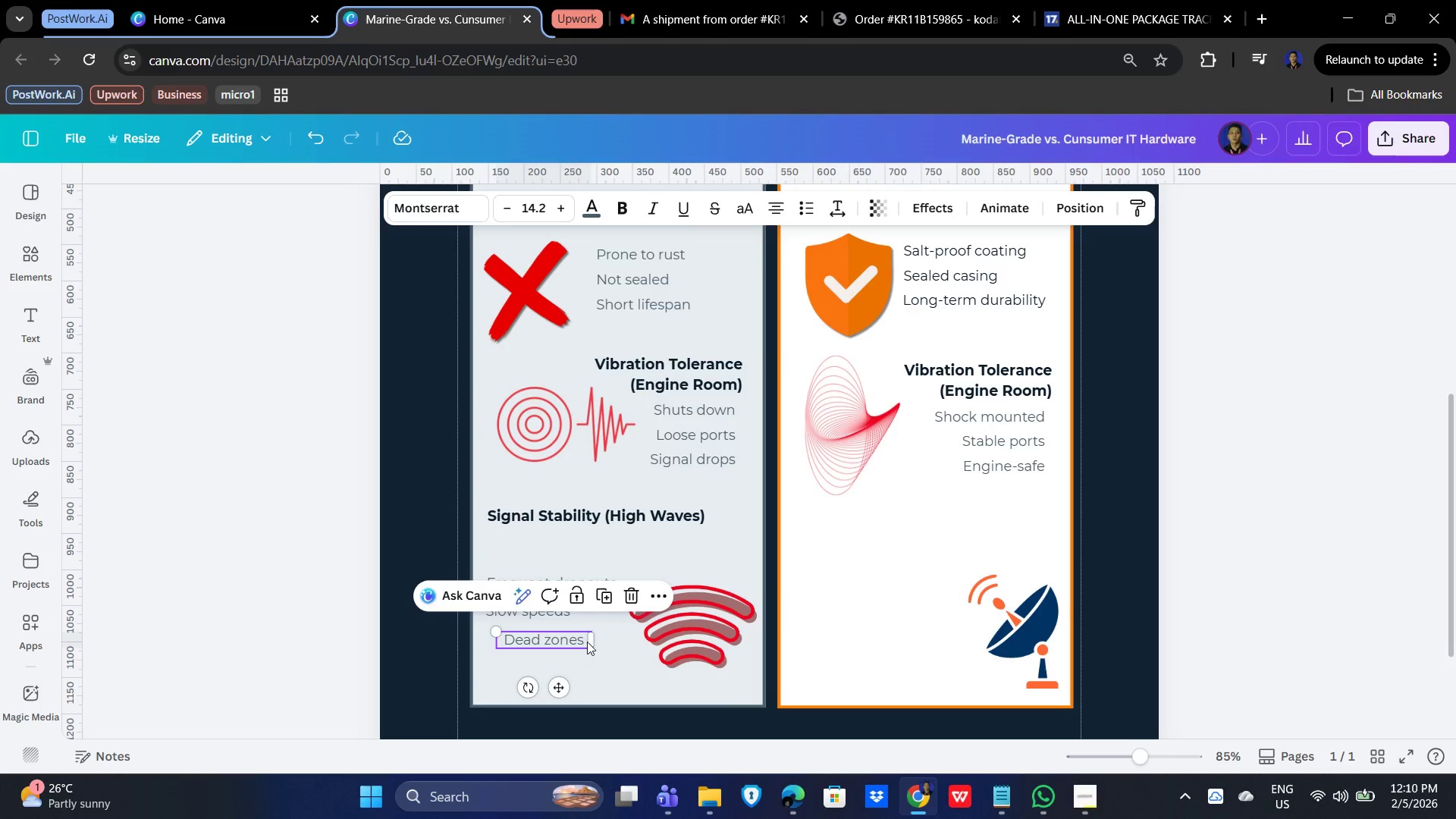 
left_click_drag(start_coordinate=[593, 641], to_coordinate=[606, 642])
 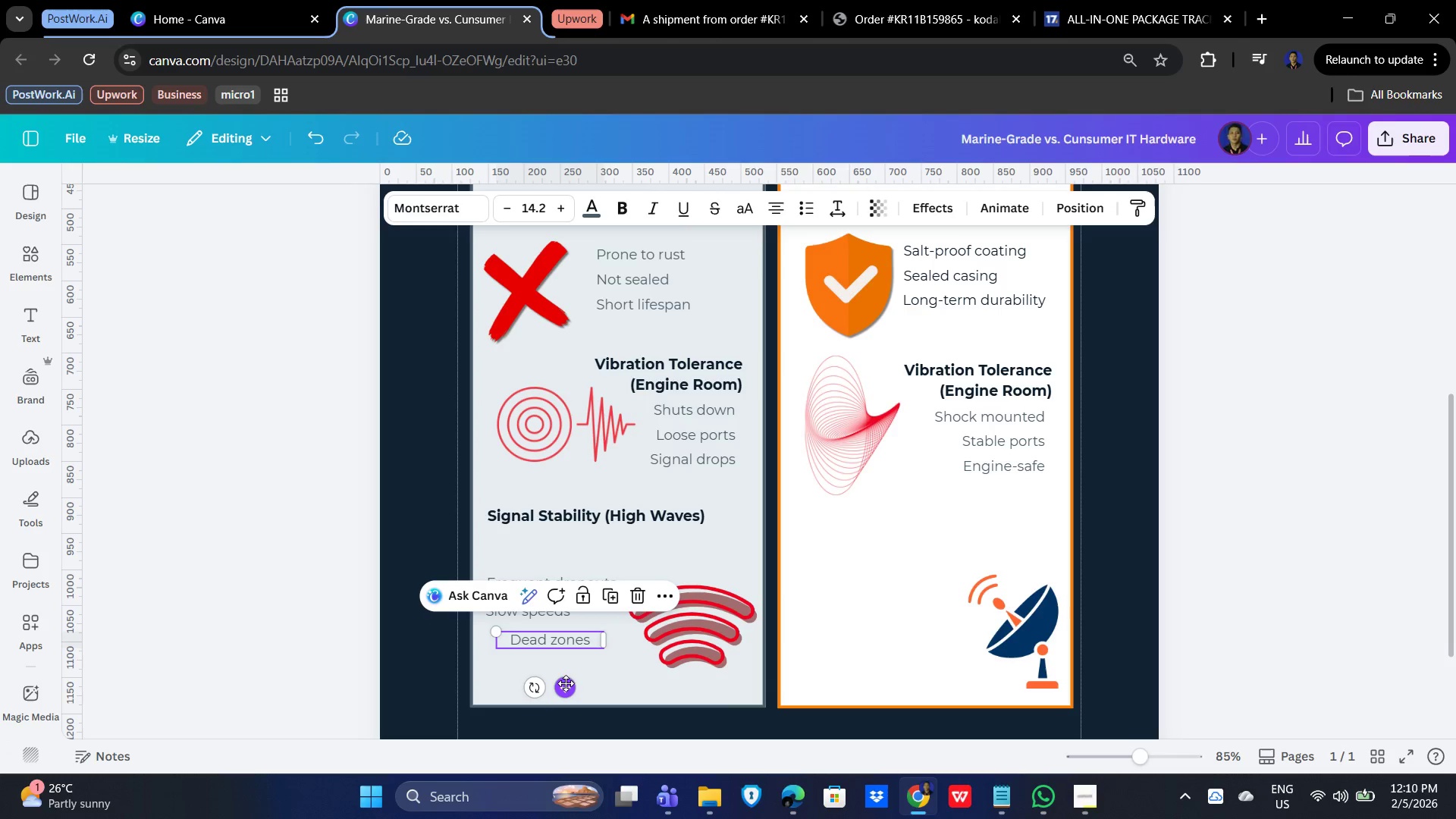 
left_click_drag(start_coordinate=[566, 684], to_coordinate=[554, 682])
 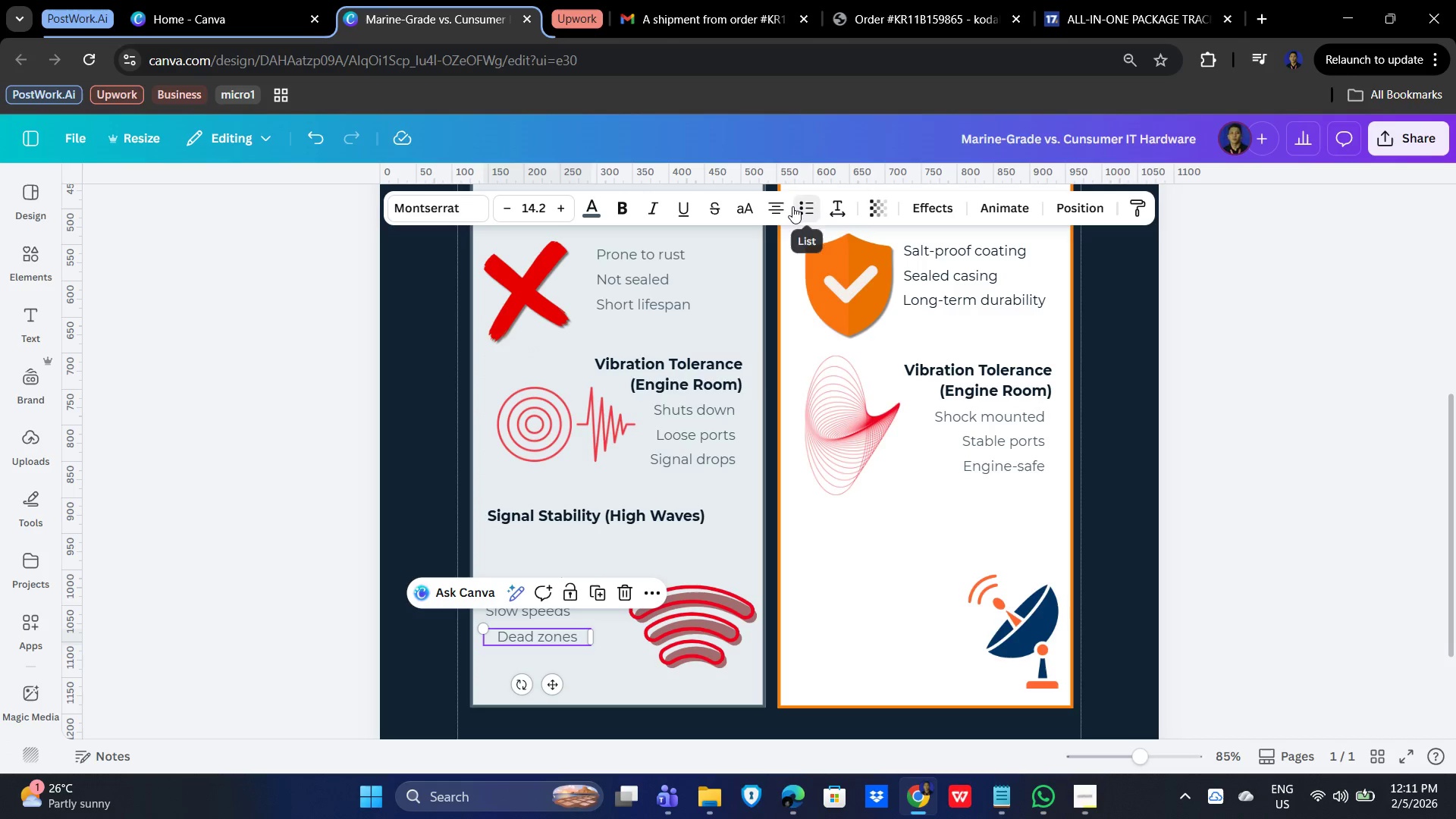 
left_click([777, 204])
 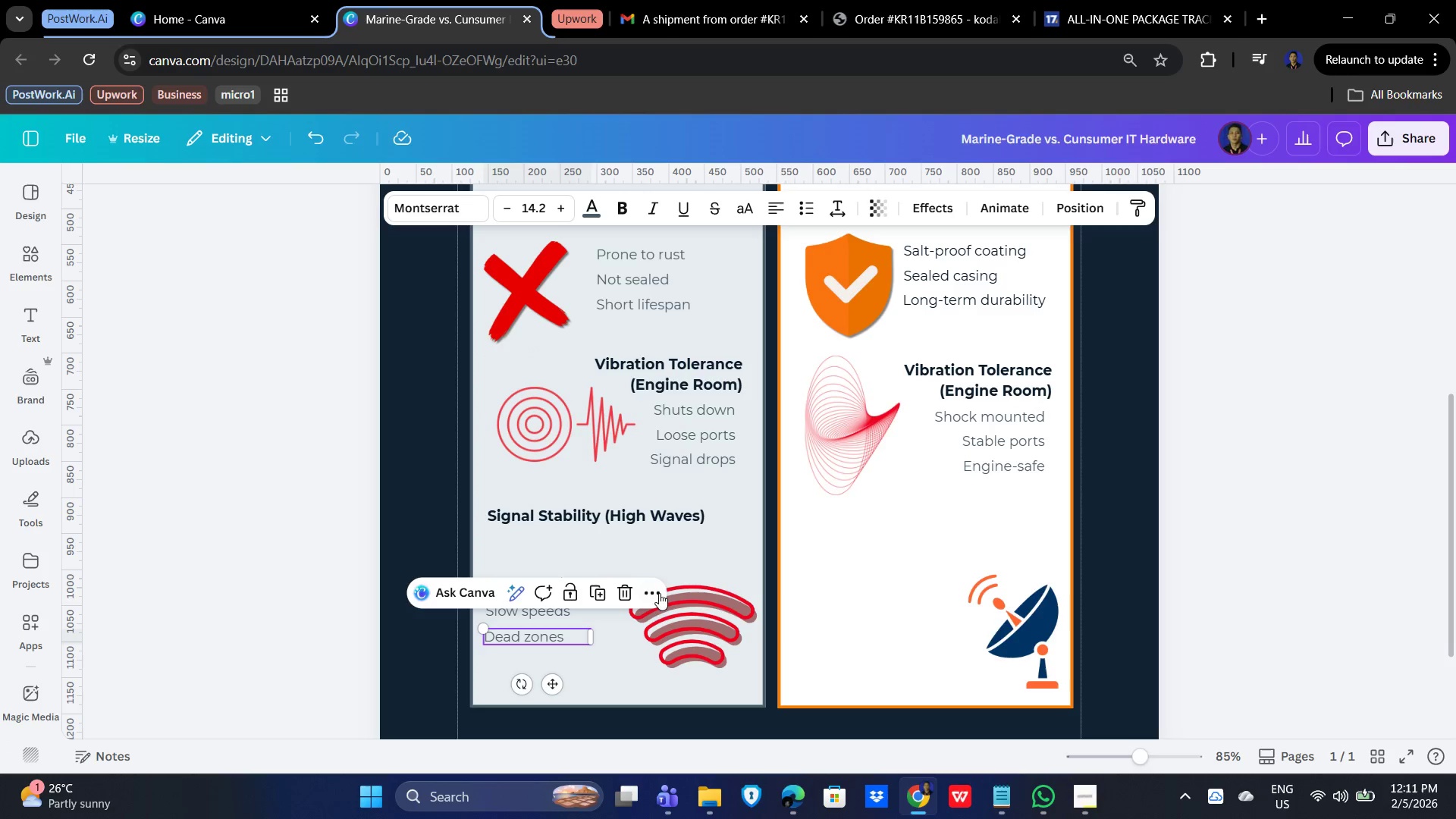 
left_click([576, 679])
 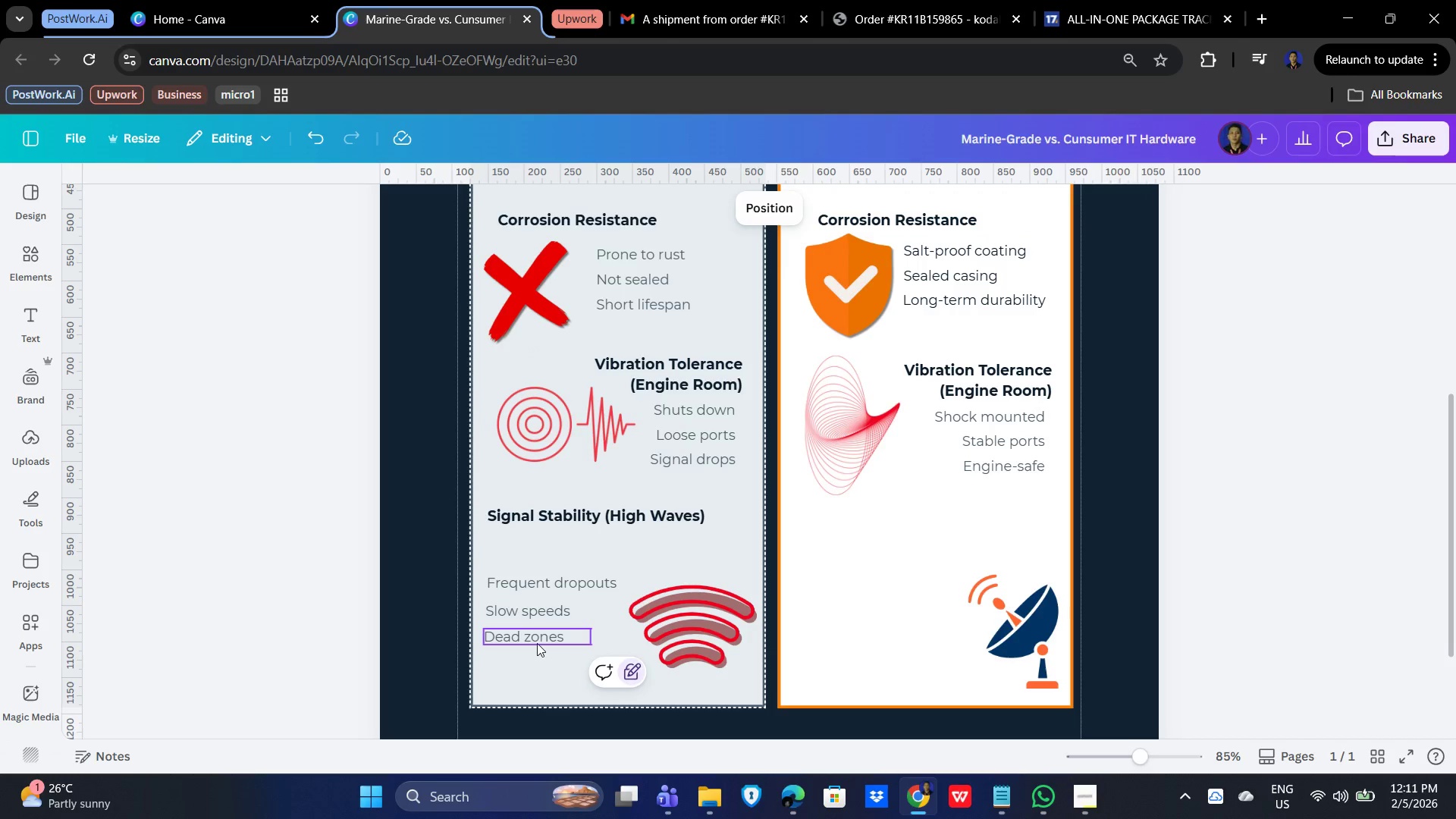 
left_click_drag(start_coordinate=[537, 640], to_coordinate=[539, 646])
 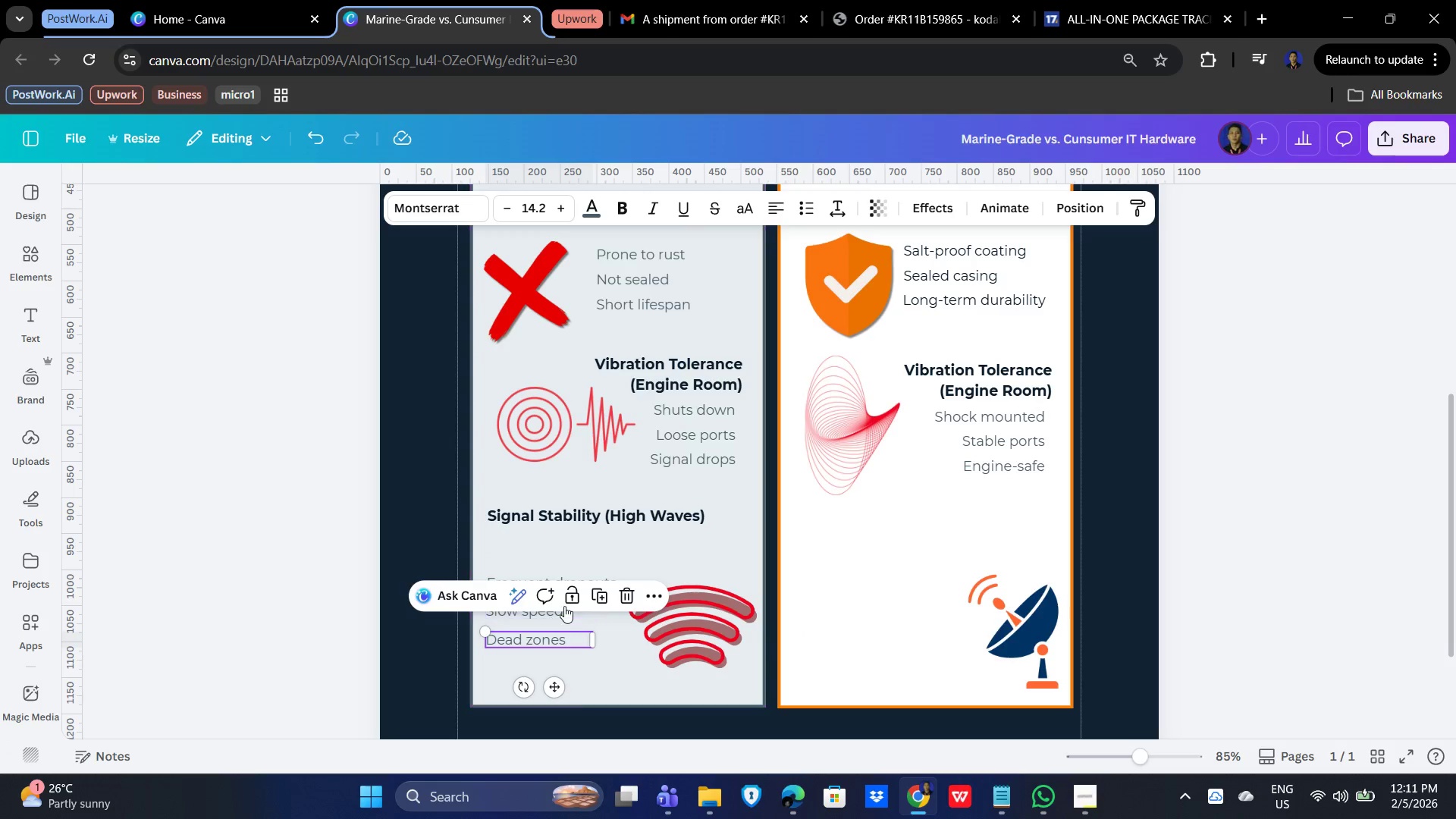 
hold_key(key=ShiftLeft, duration=1.03)
left_click([563, 590])
 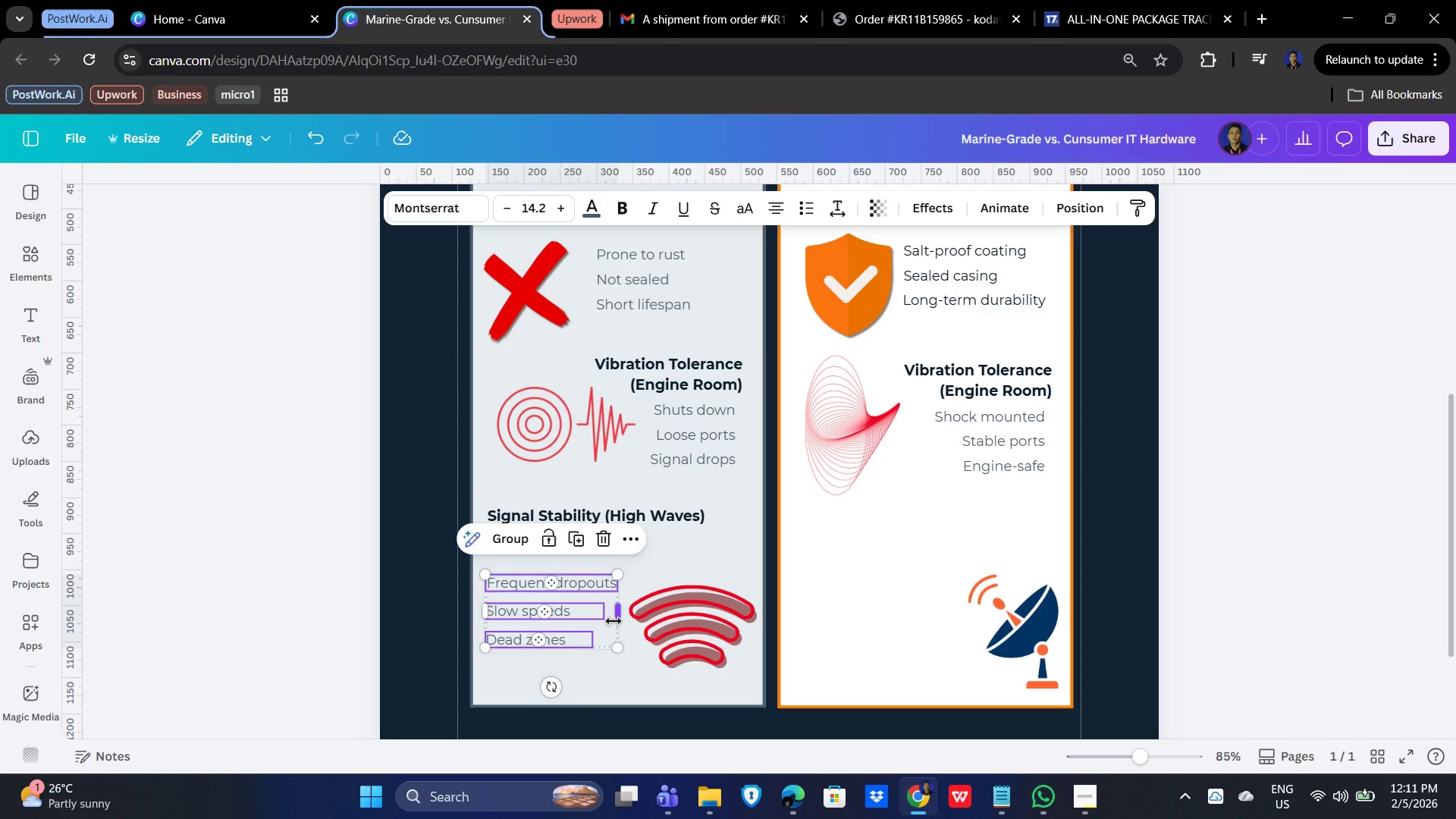 
hold_key(key=ArrowDown, duration=1.38)
 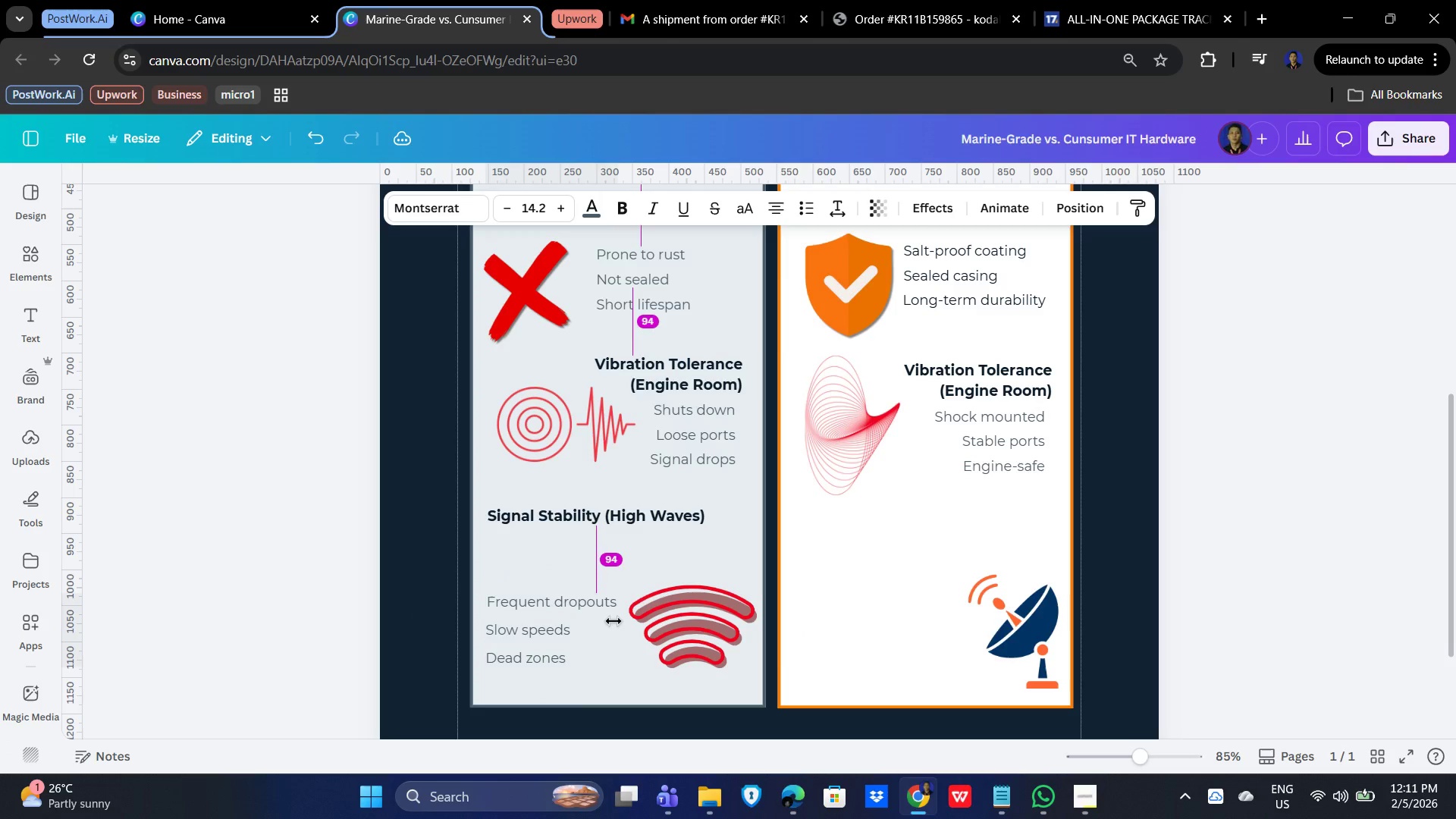 
key(ArrowRight)
 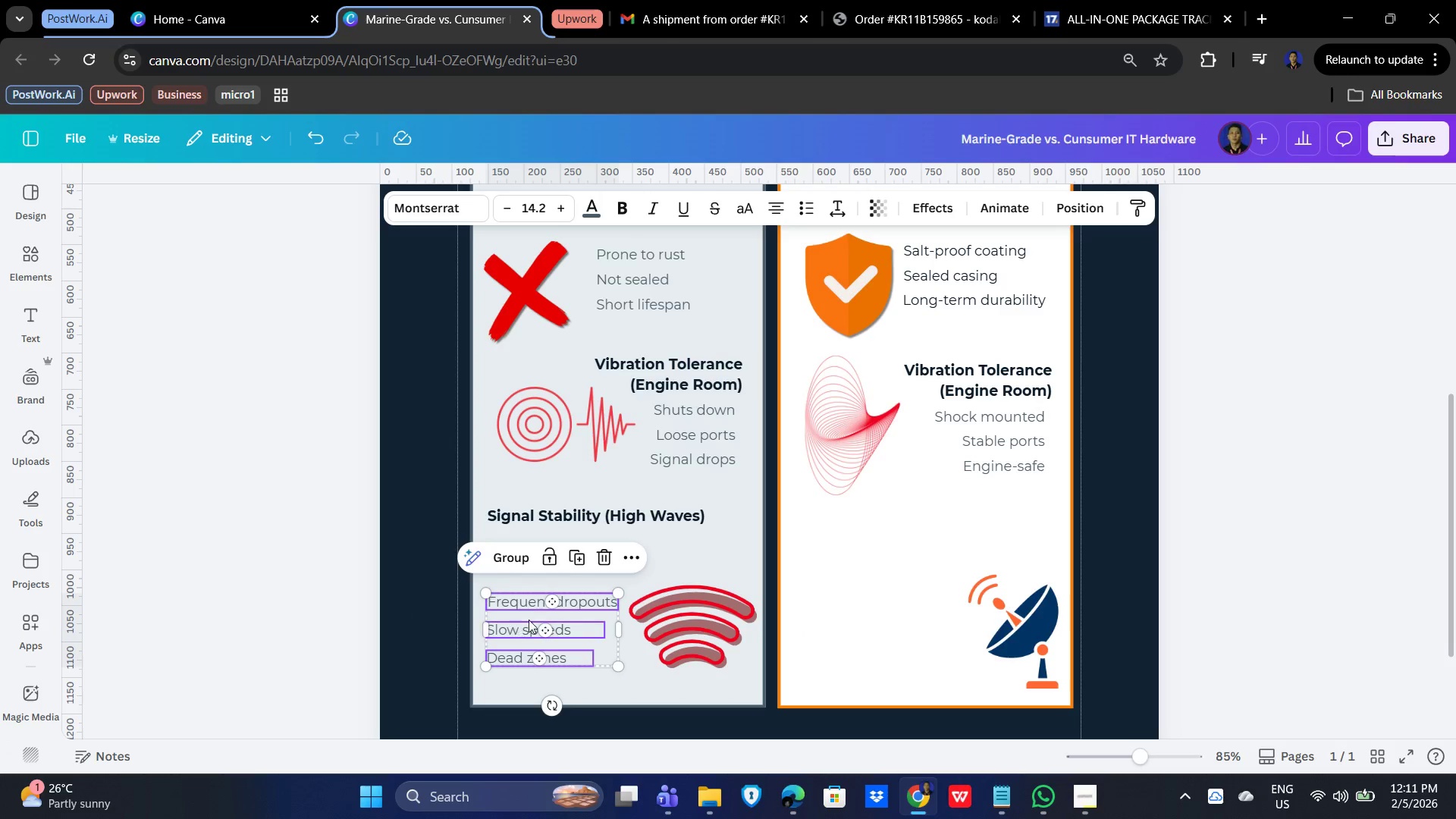 
left_click([520, 602])
 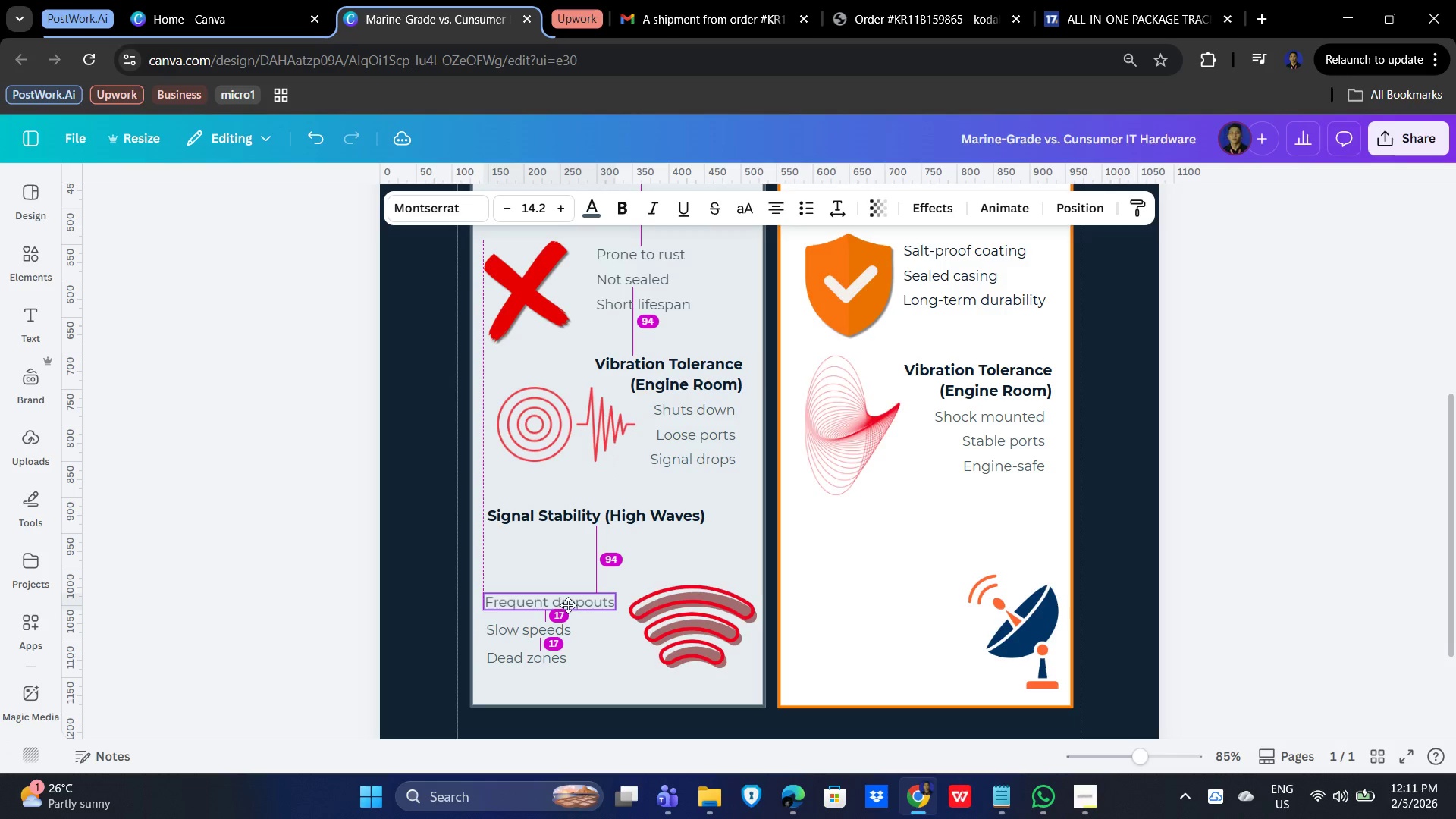 
left_click([607, 657])
 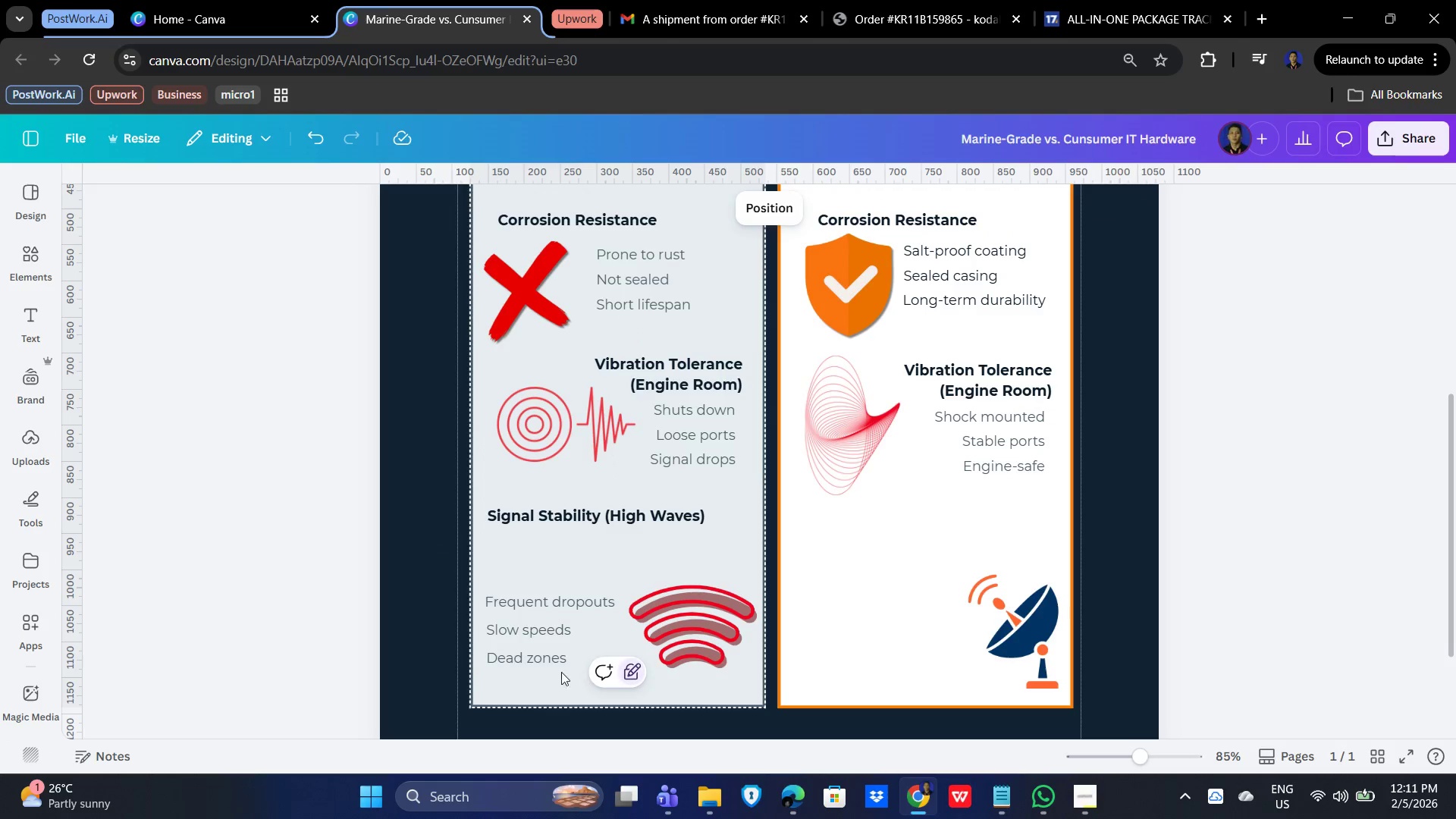 
hold_key(key=ShiftLeft, duration=1.3)
left_click([525, 657])
 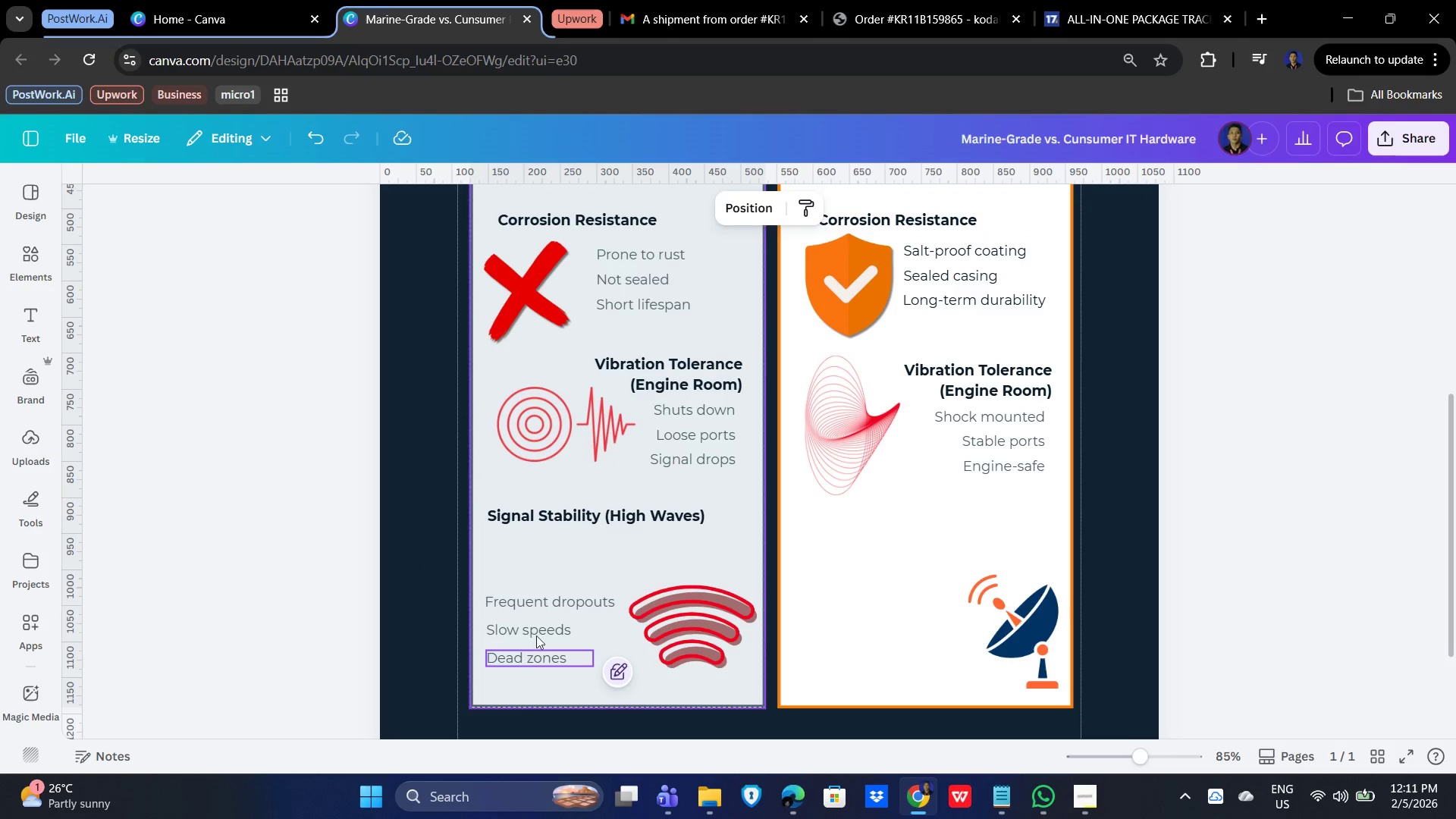 
double_click([539, 632])
 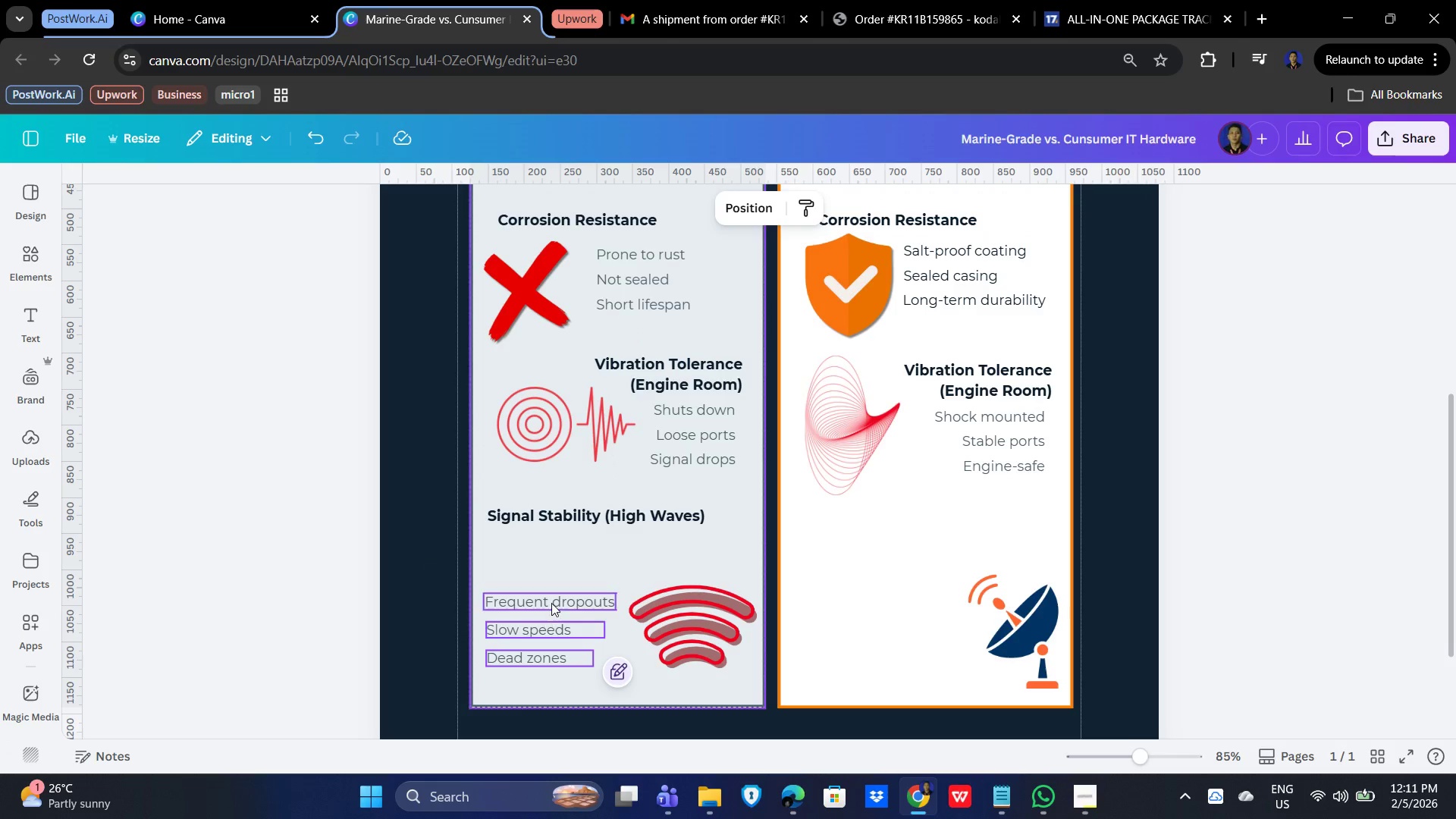 
triple_click([551, 602])
 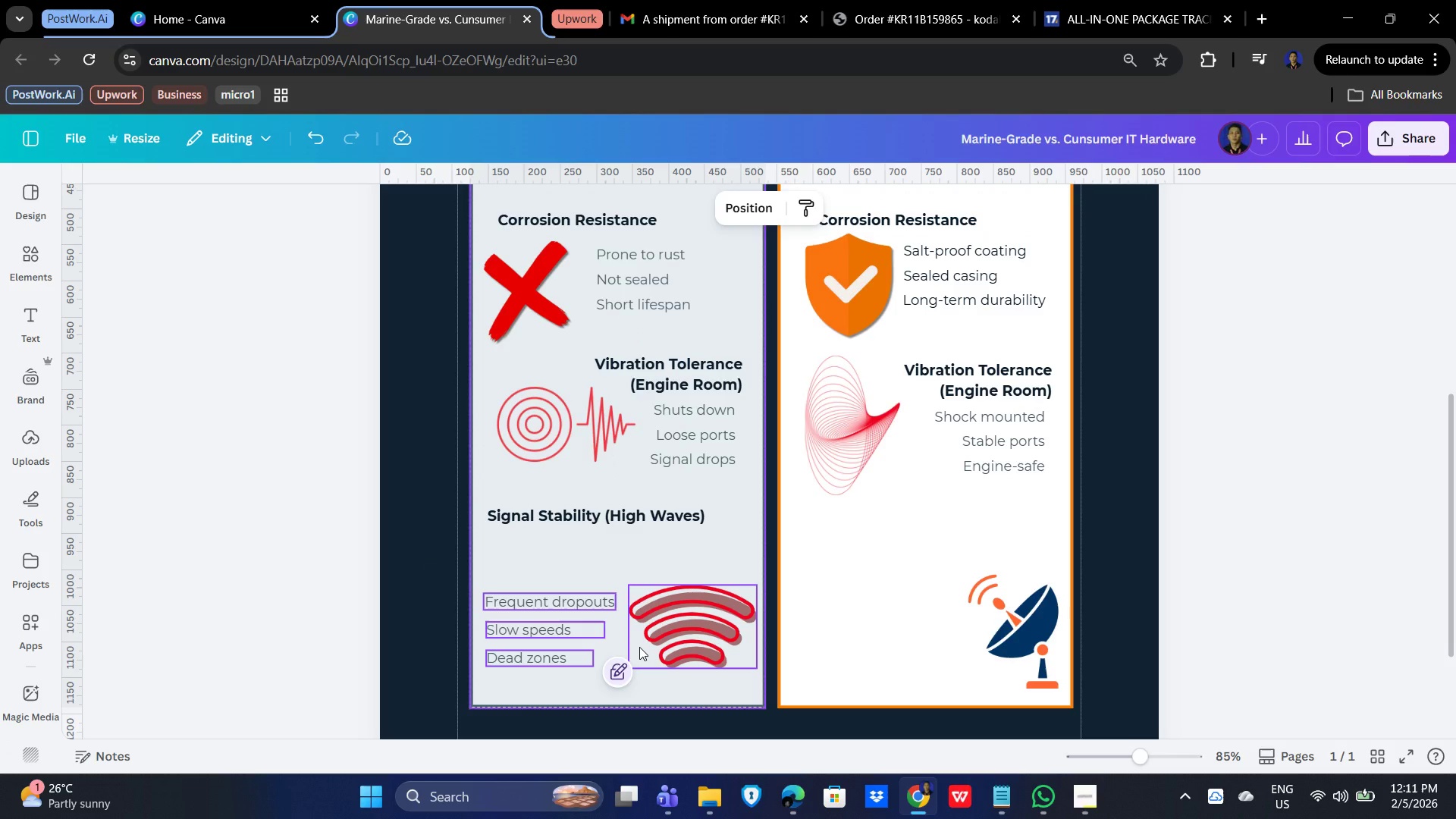 
key(ArrowRight)
 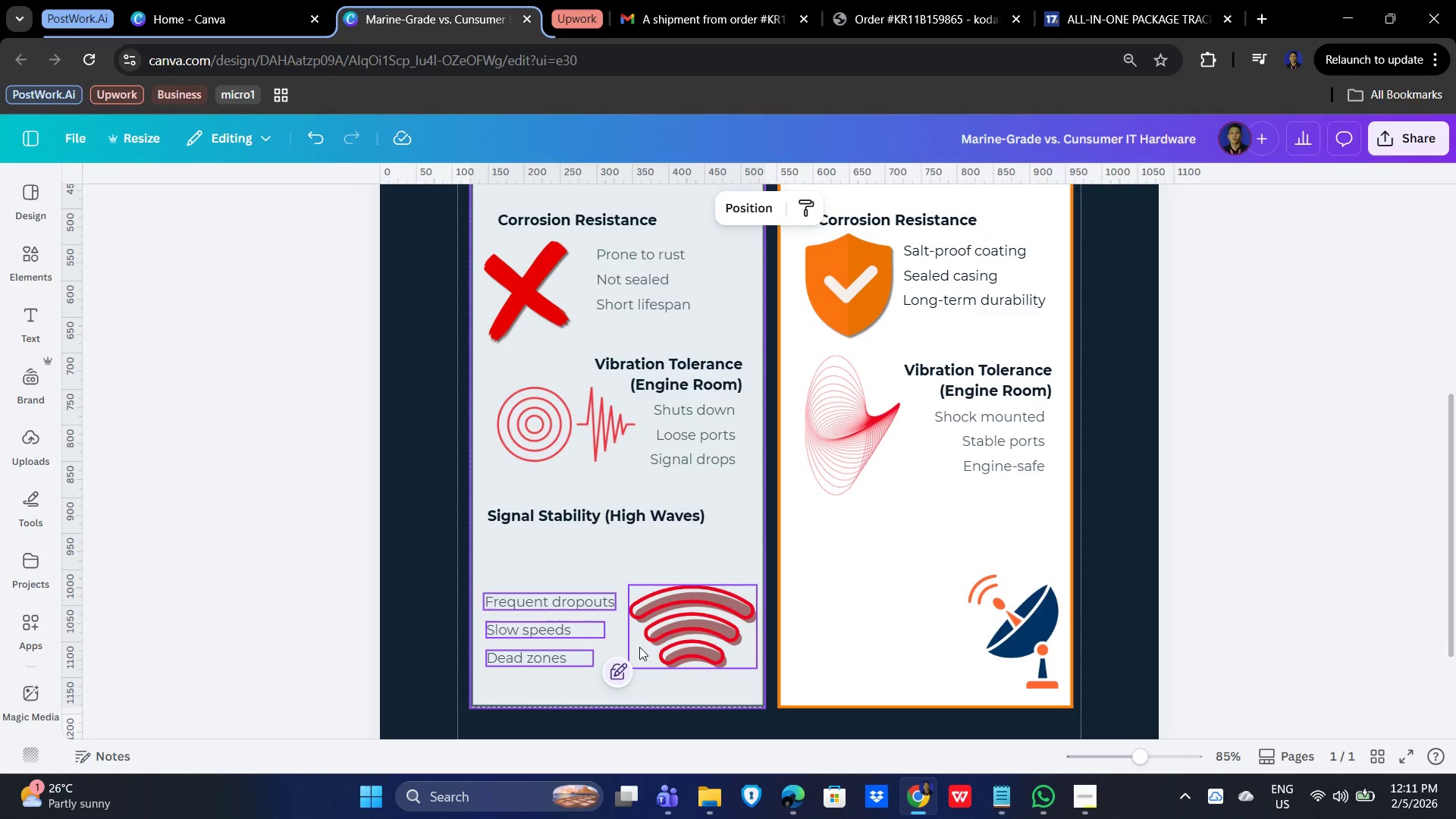 
key(ArrowRight)
 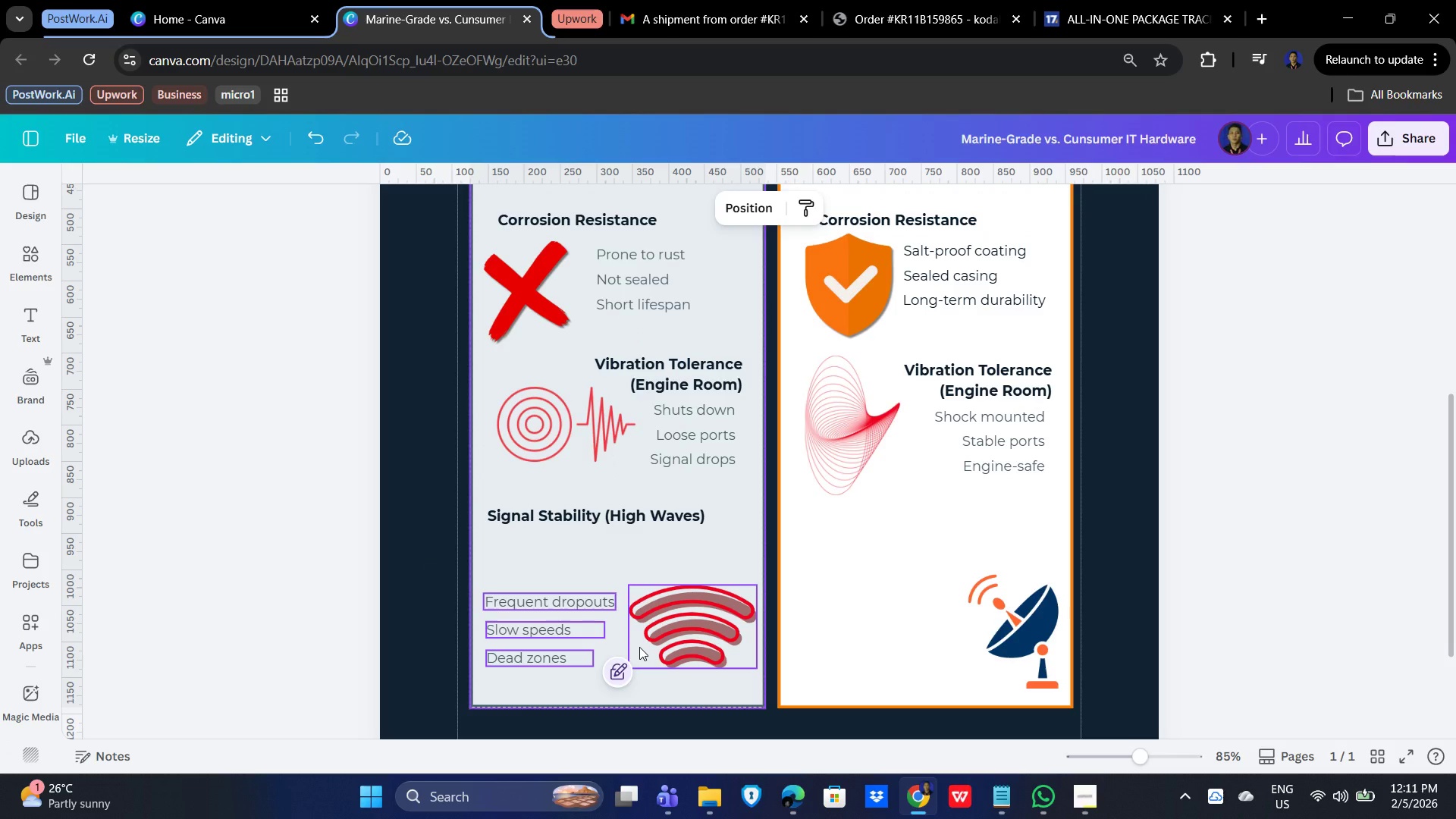 
key(ArrowRight)
 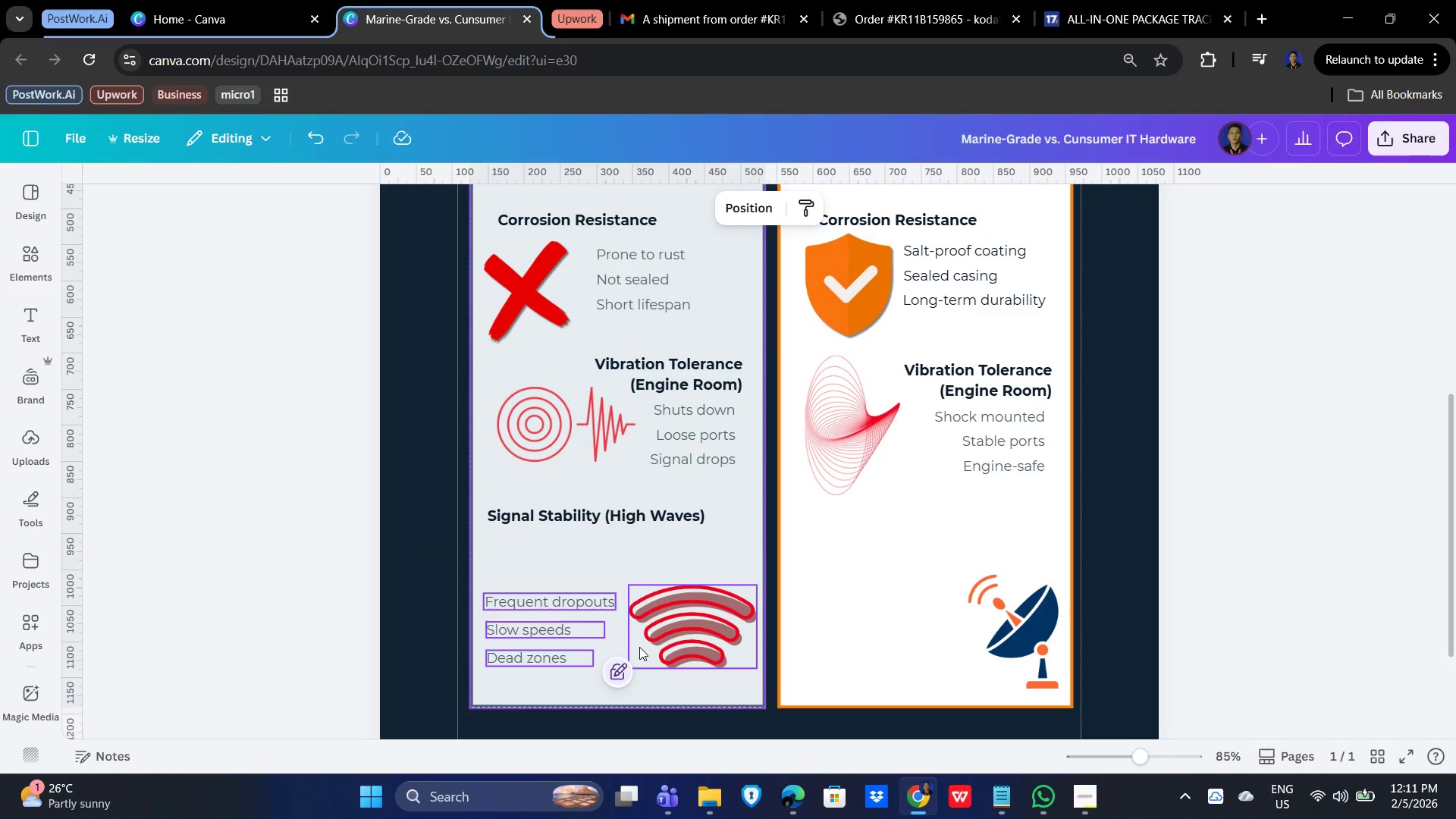 
key(ArrowRight)
 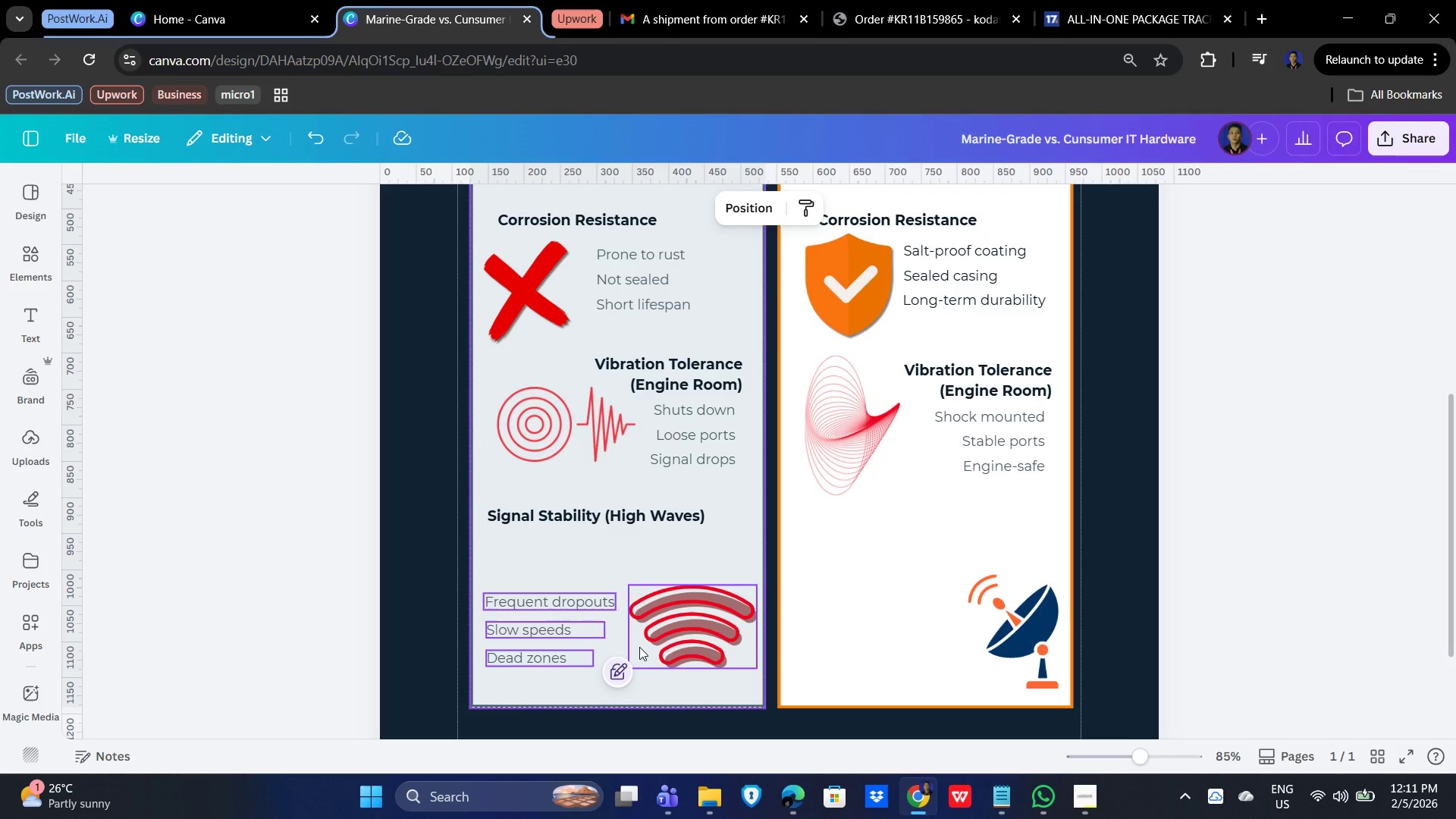 
key(ArrowRight)
 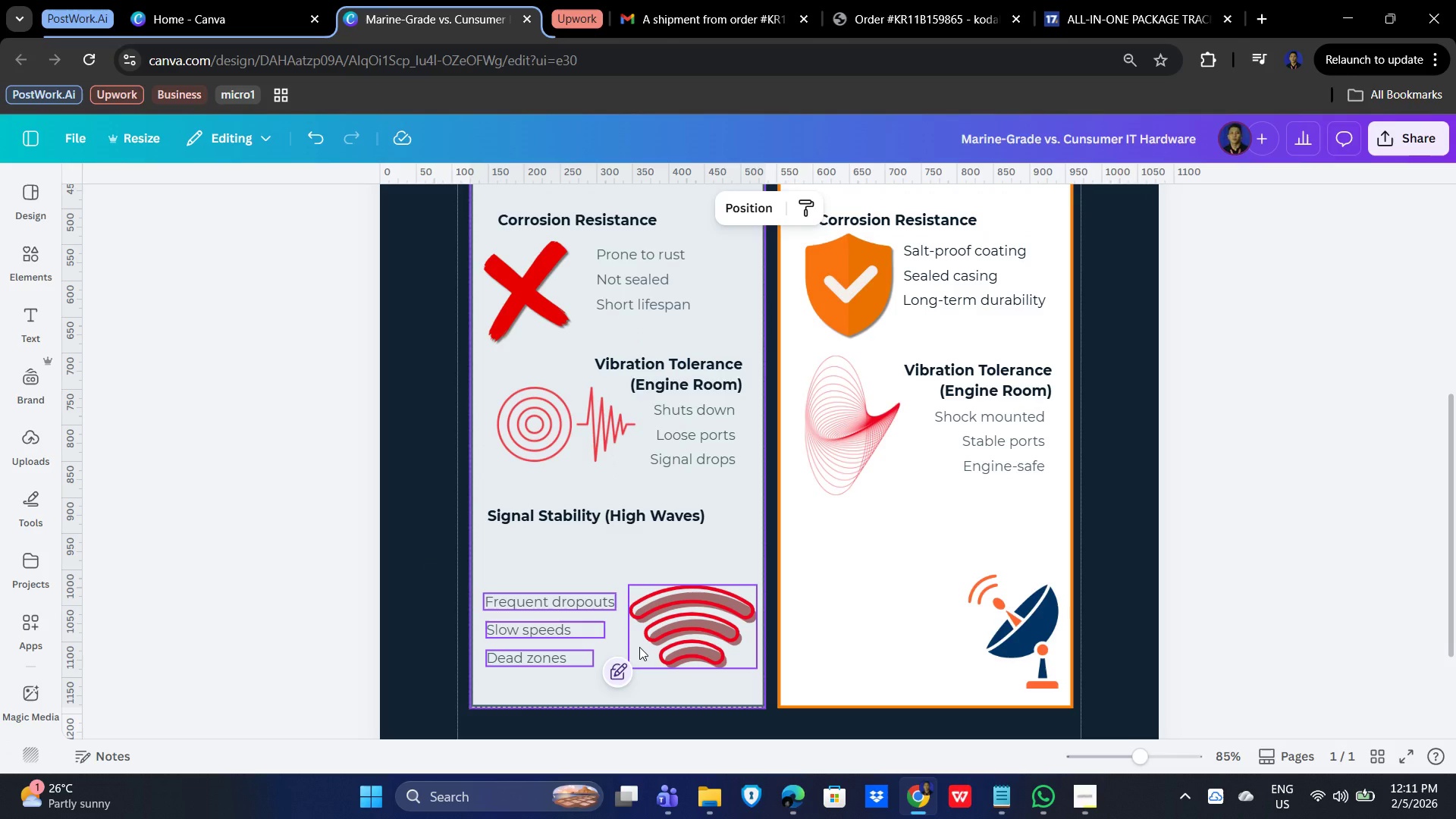 
key(ArrowRight)
 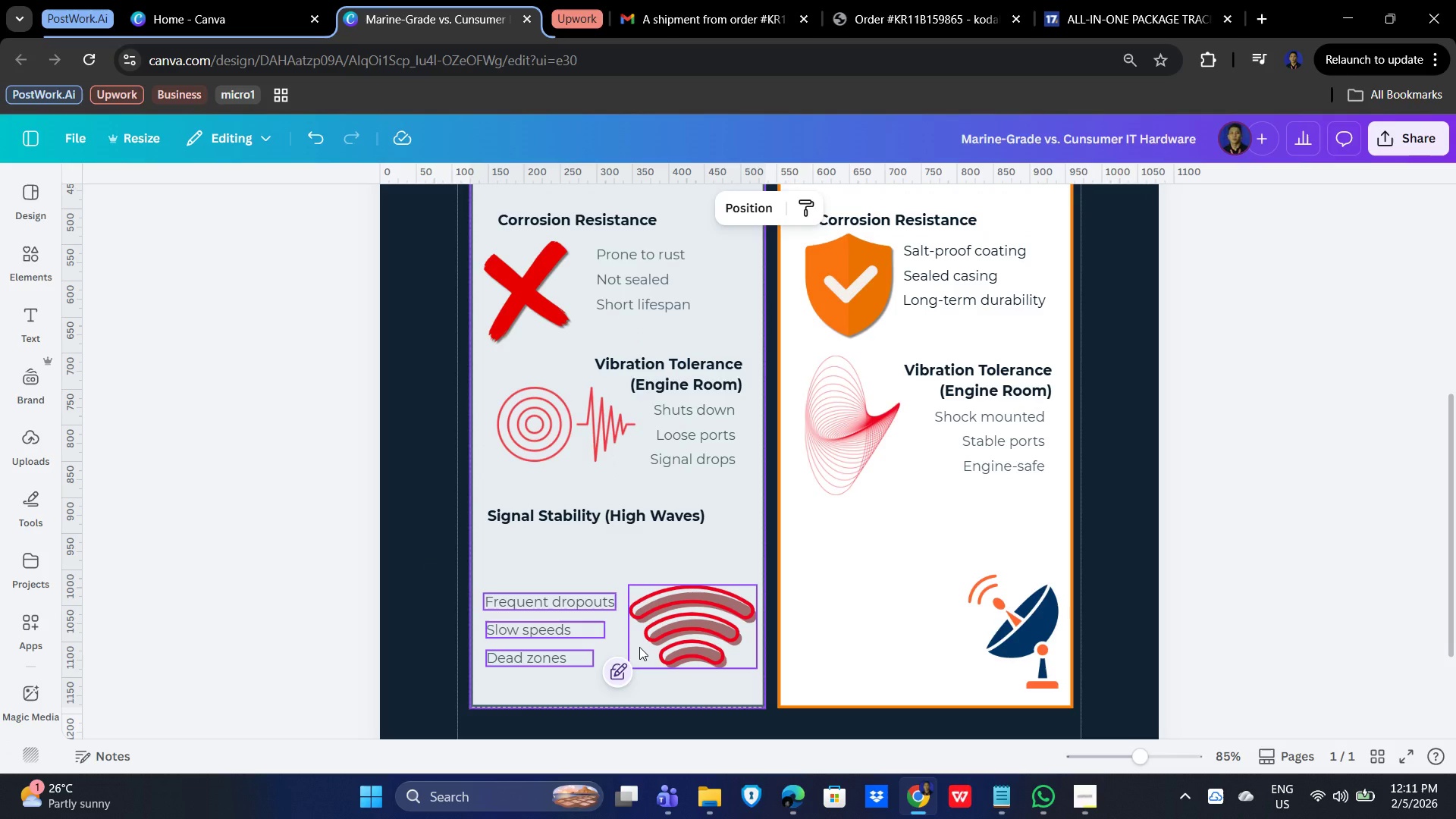 
hold_key(key=ArrowRight, duration=0.84)
 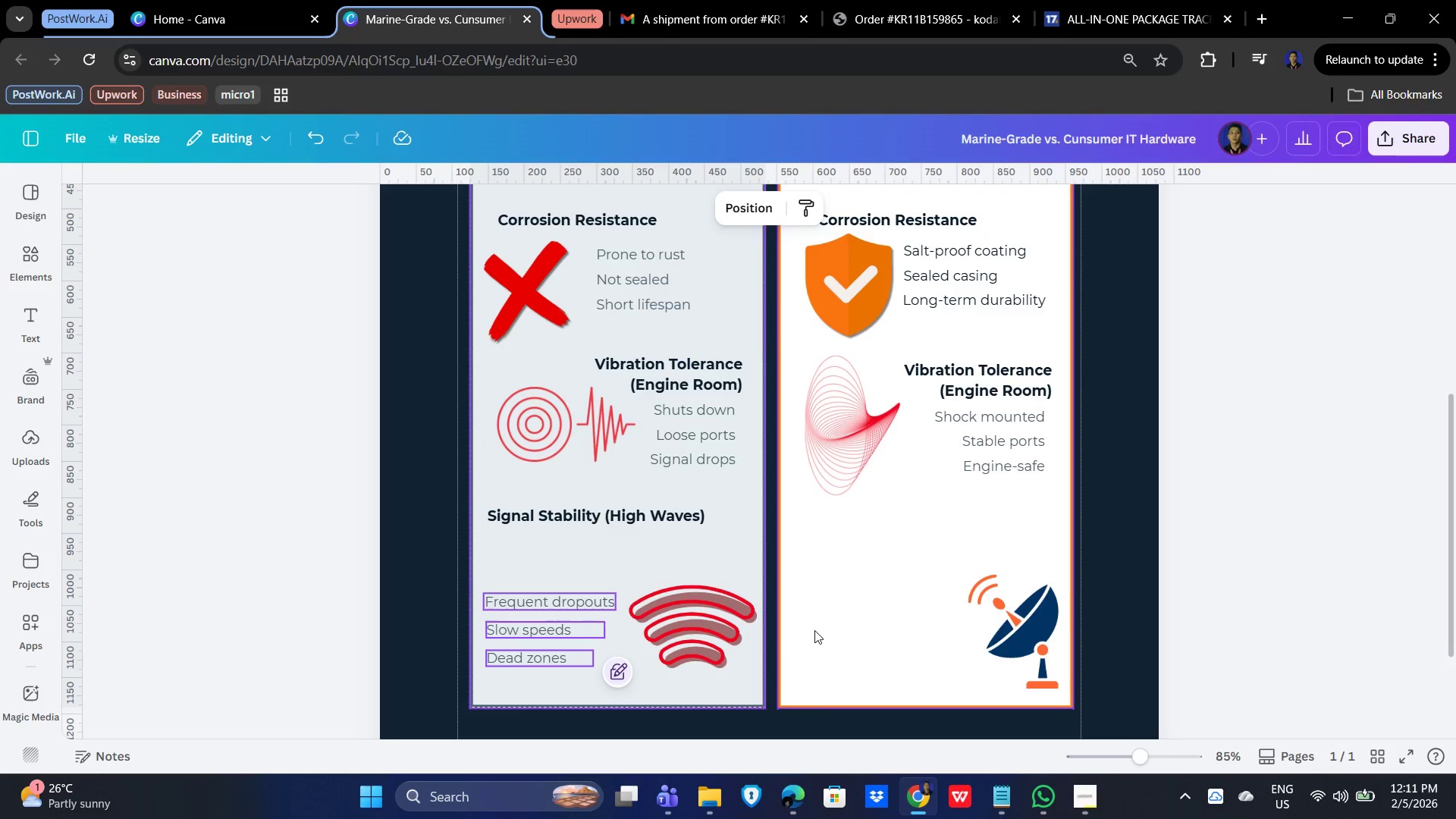 
hold_key(key=ShiftLeft, duration=0.75)
left_click([711, 623])
 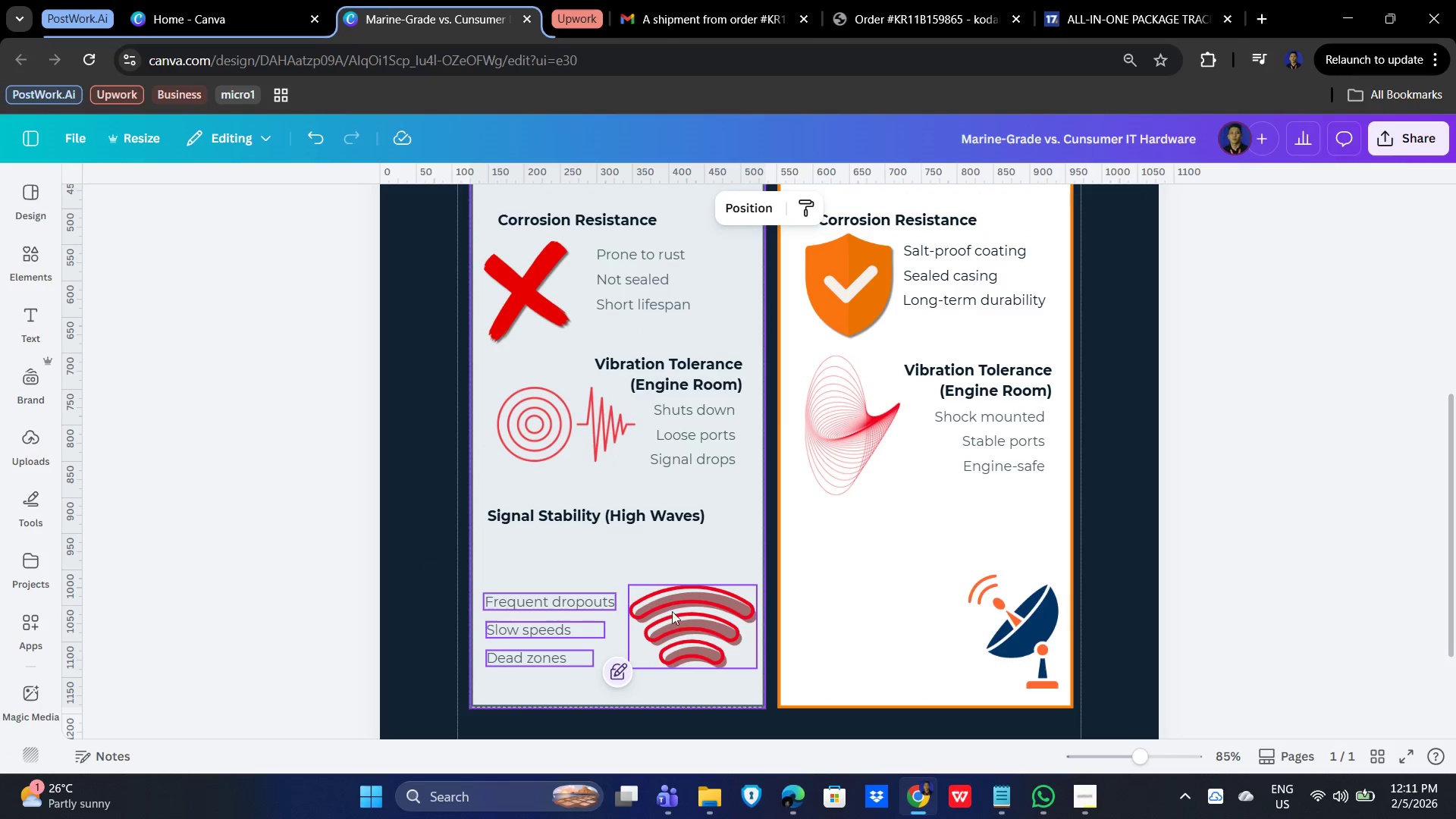 
hold_key(key=ShiftLeft, duration=1.5)
left_click([695, 634])
 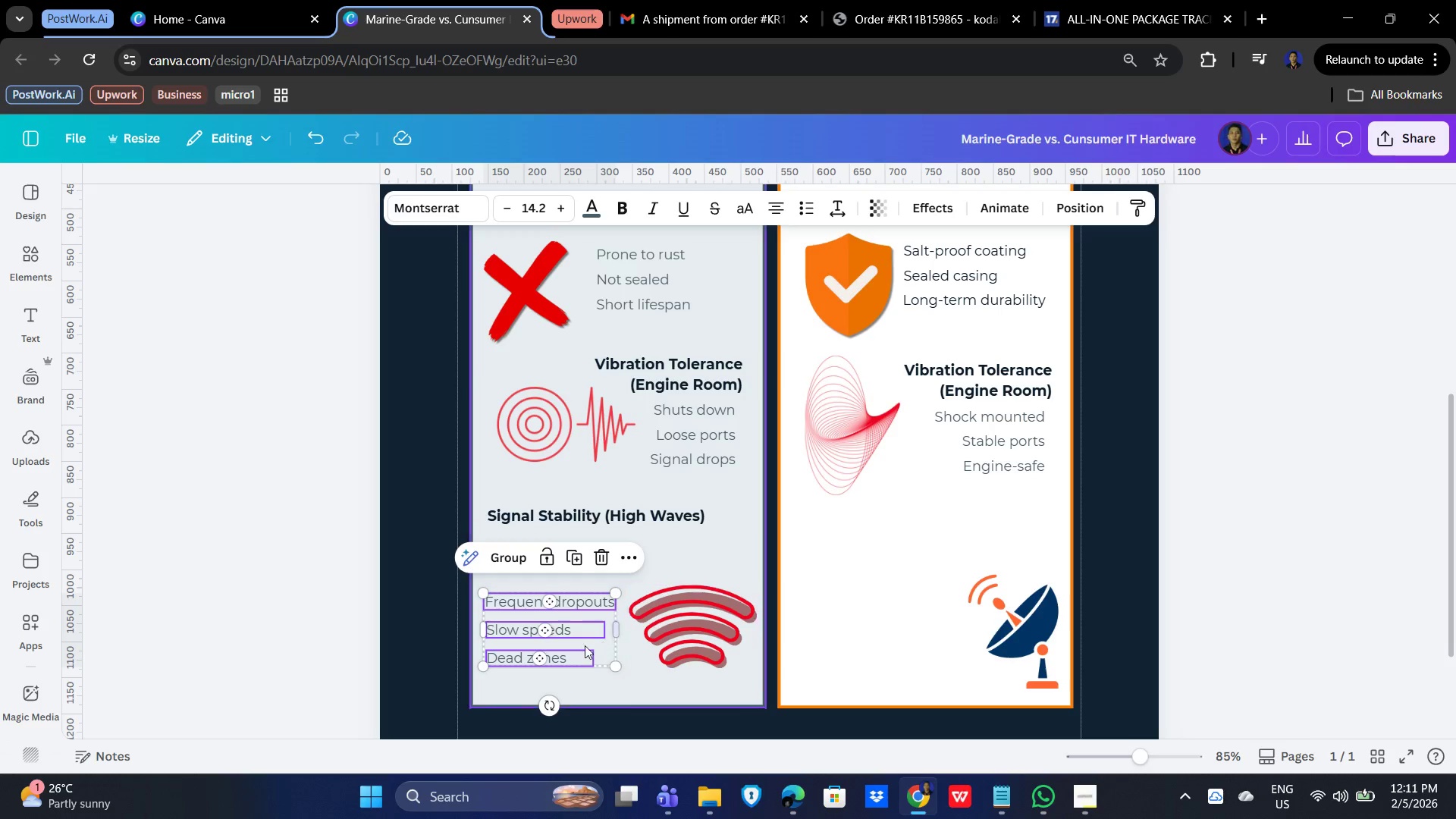 
hold_key(key=ShiftLeft, duration=0.61)
 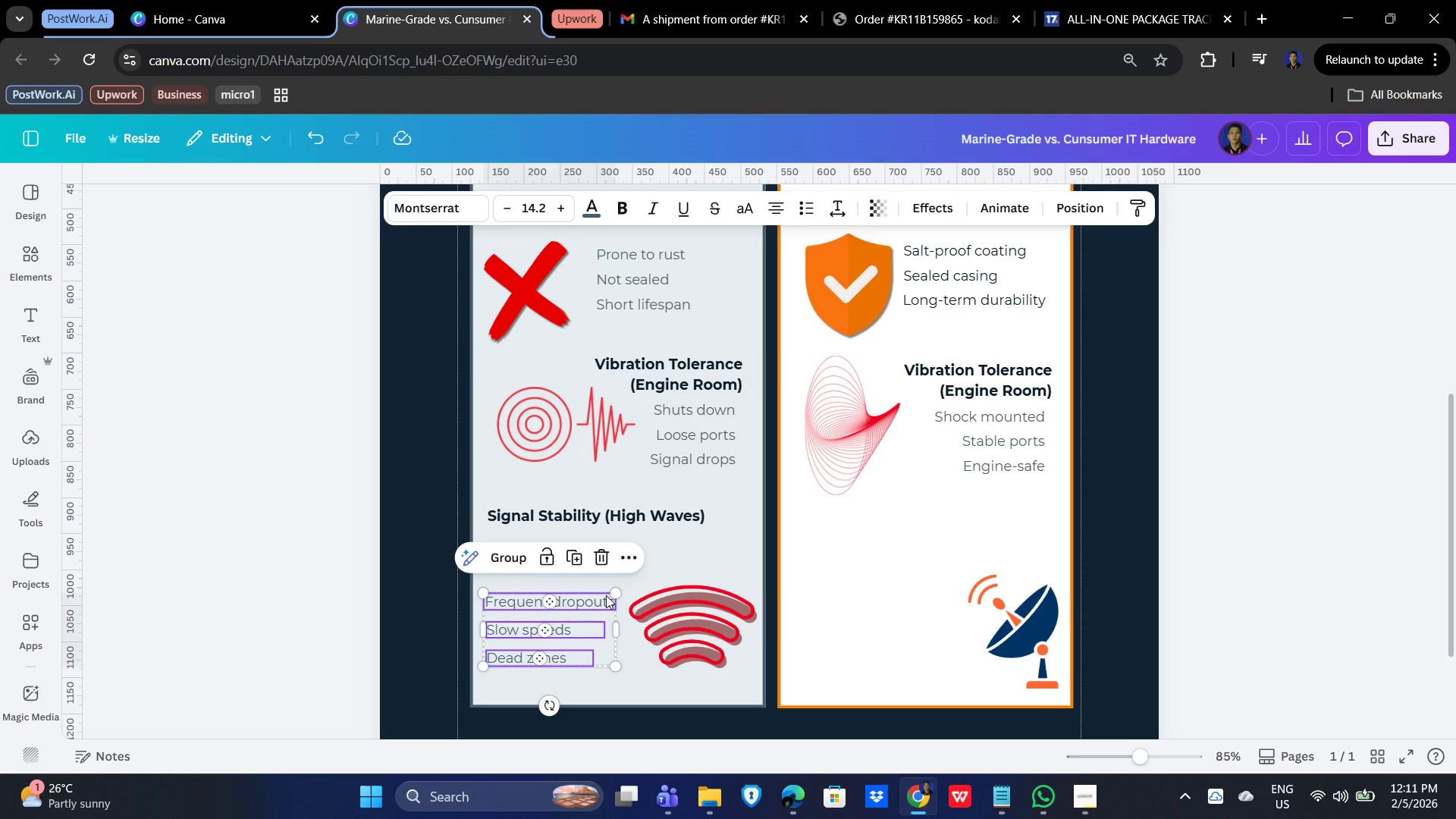 
key(ArrowRight)
 